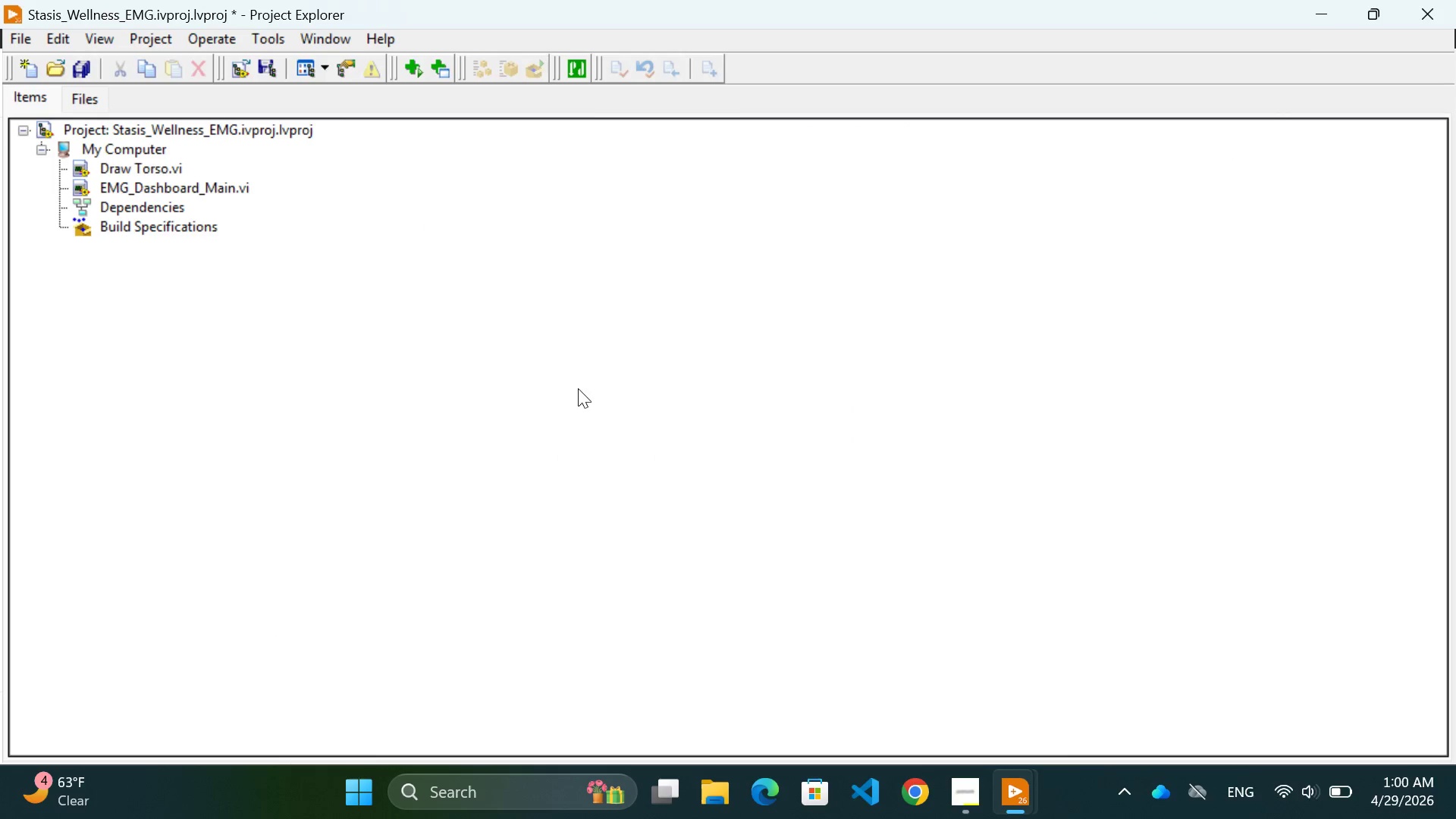 
left_click([1295, 676])
 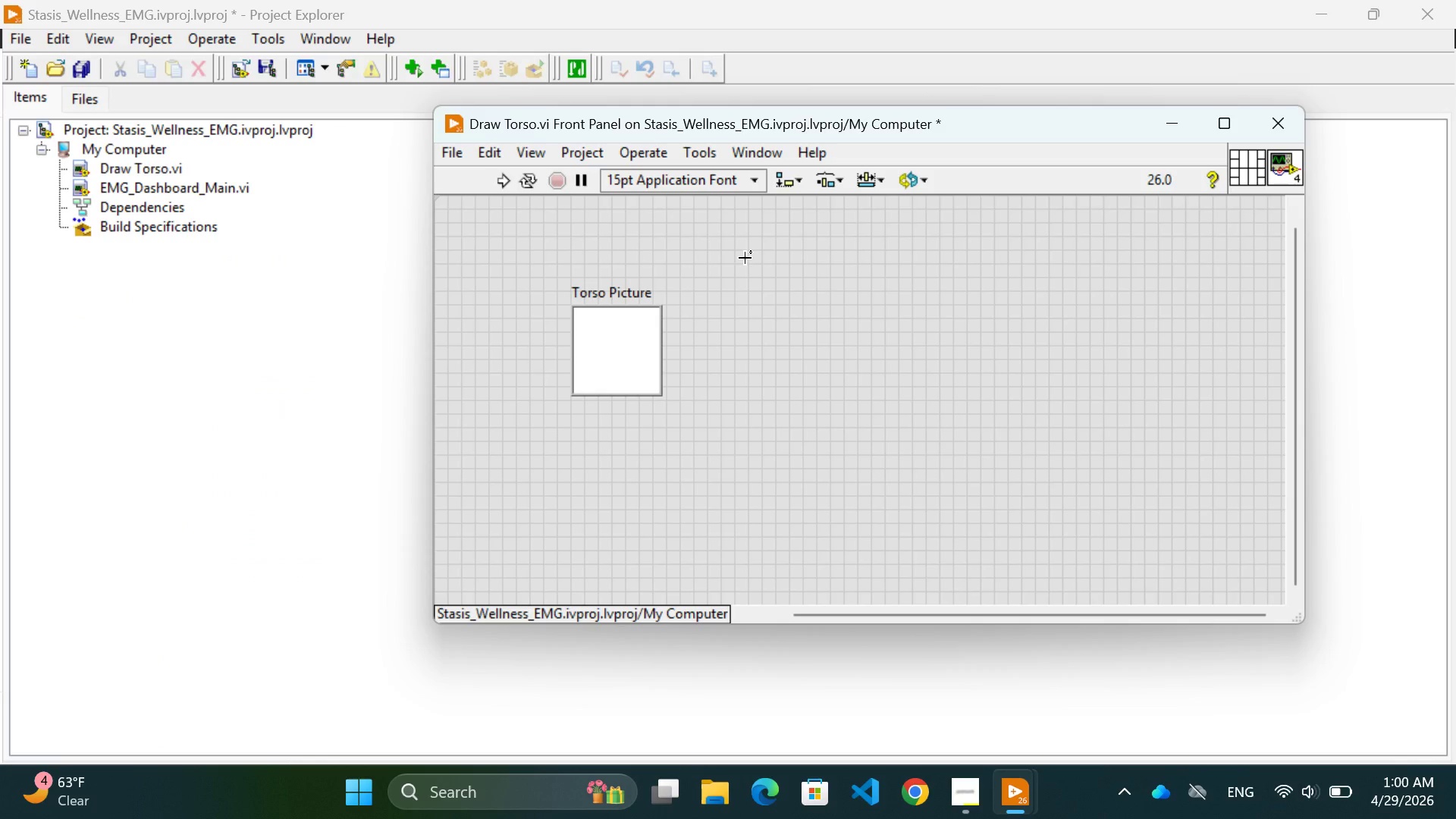 
wait(6.17)
 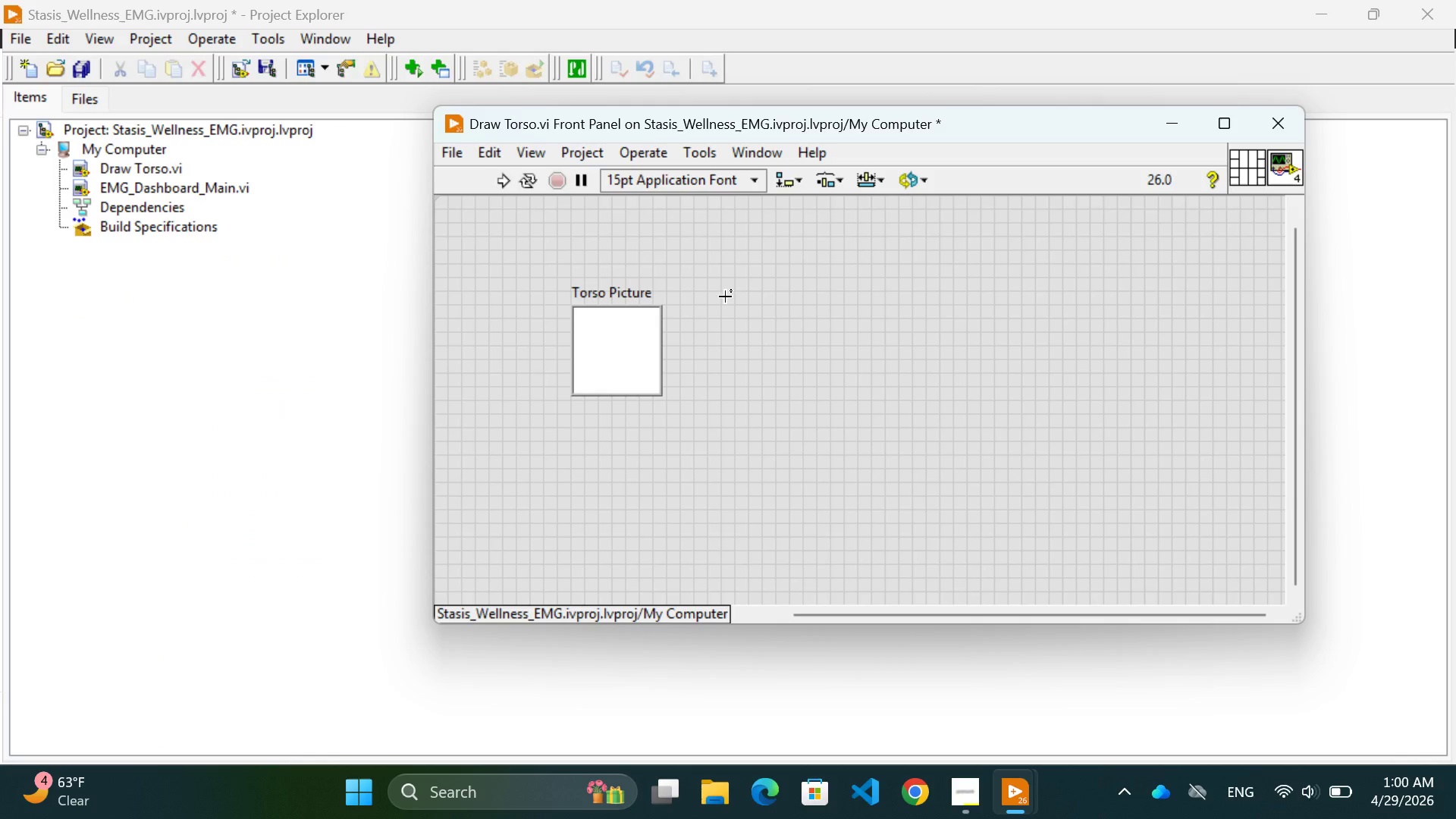 
right_click([745, 258])
 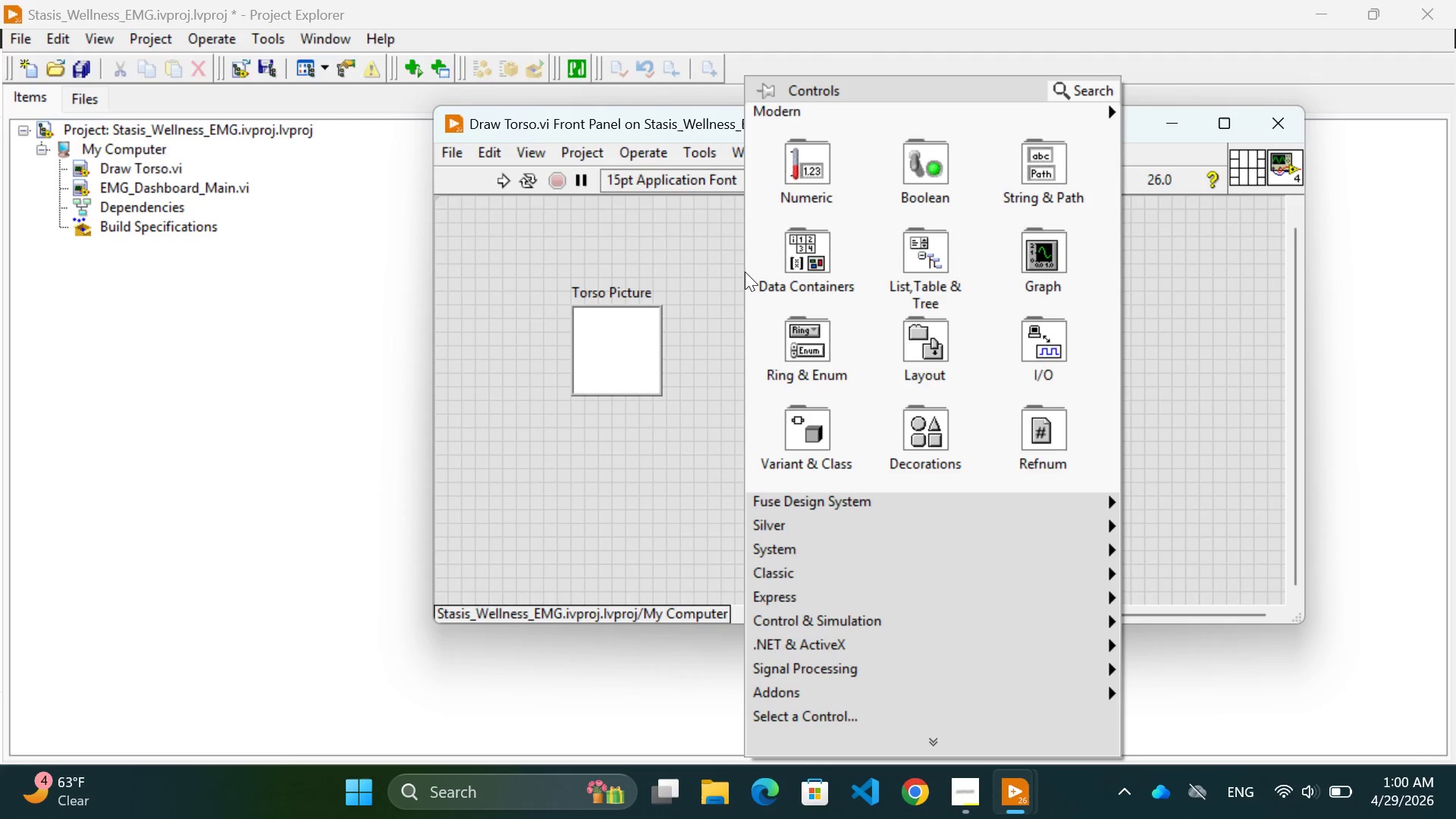 
scroll: coordinate [801, 485], scroll_direction: down, amount: 4.0
 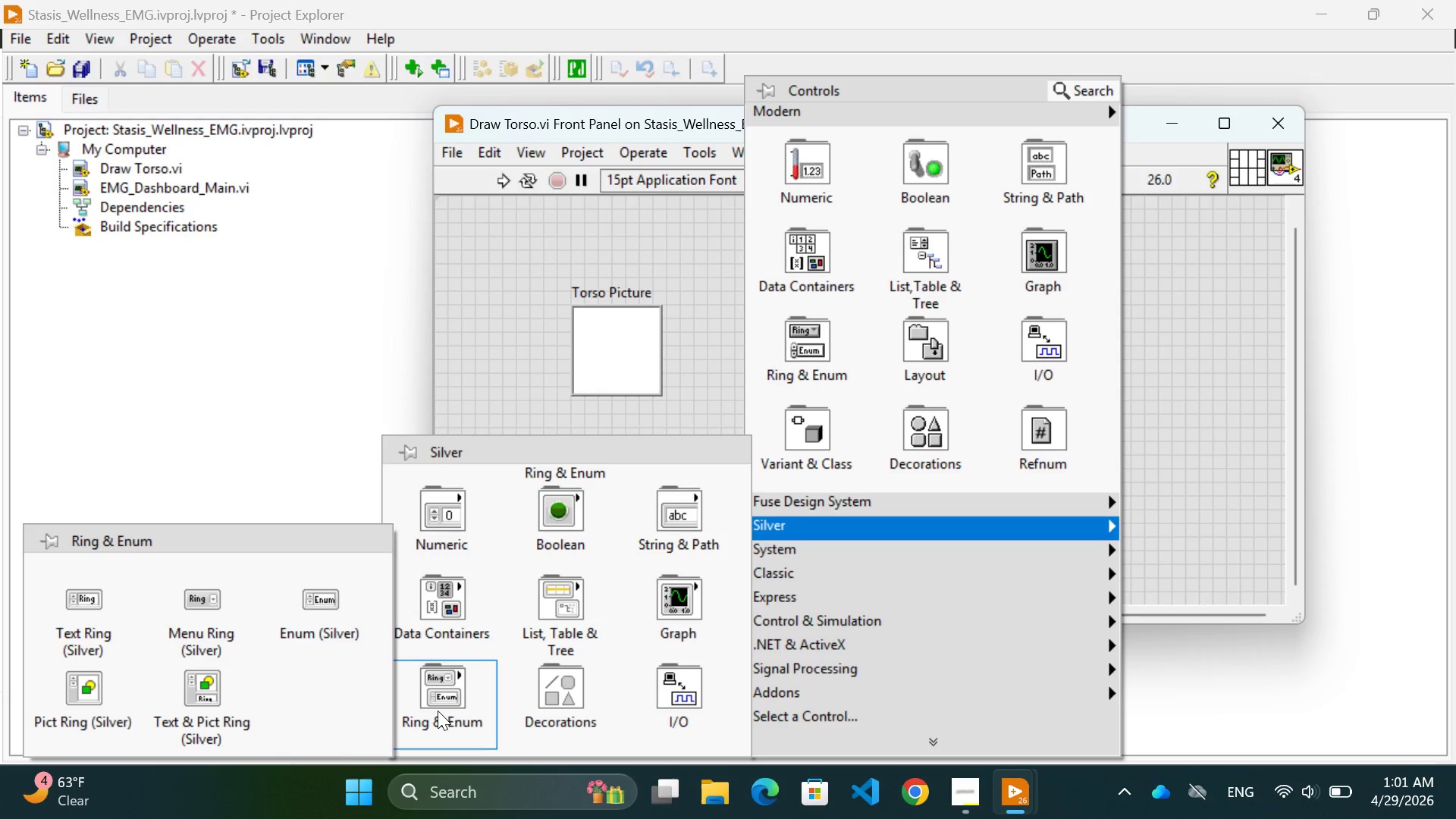 
wait(60.07)
 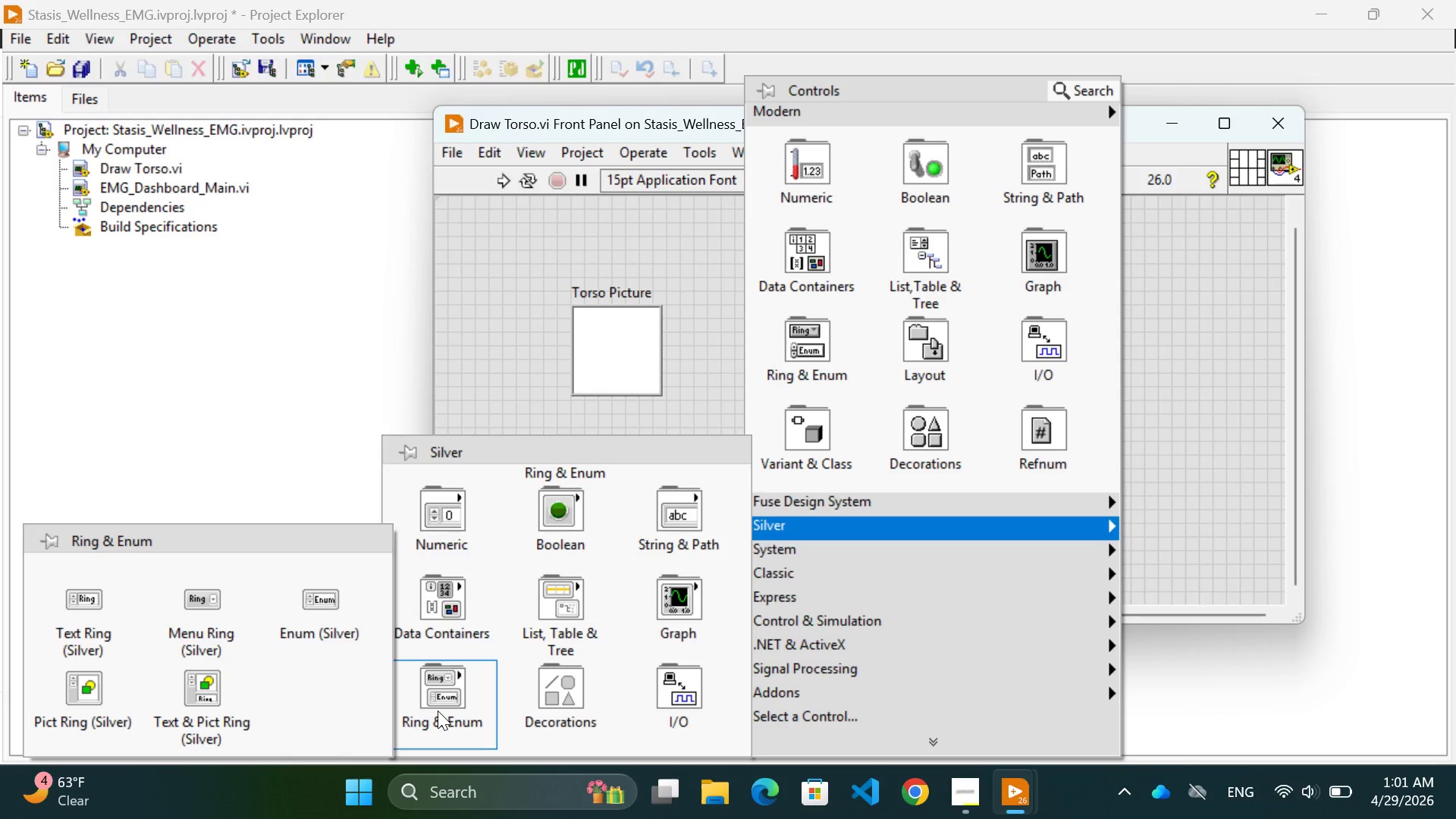 
scroll: coordinate [438, 710], scroll_direction: down, amount: 1.0
 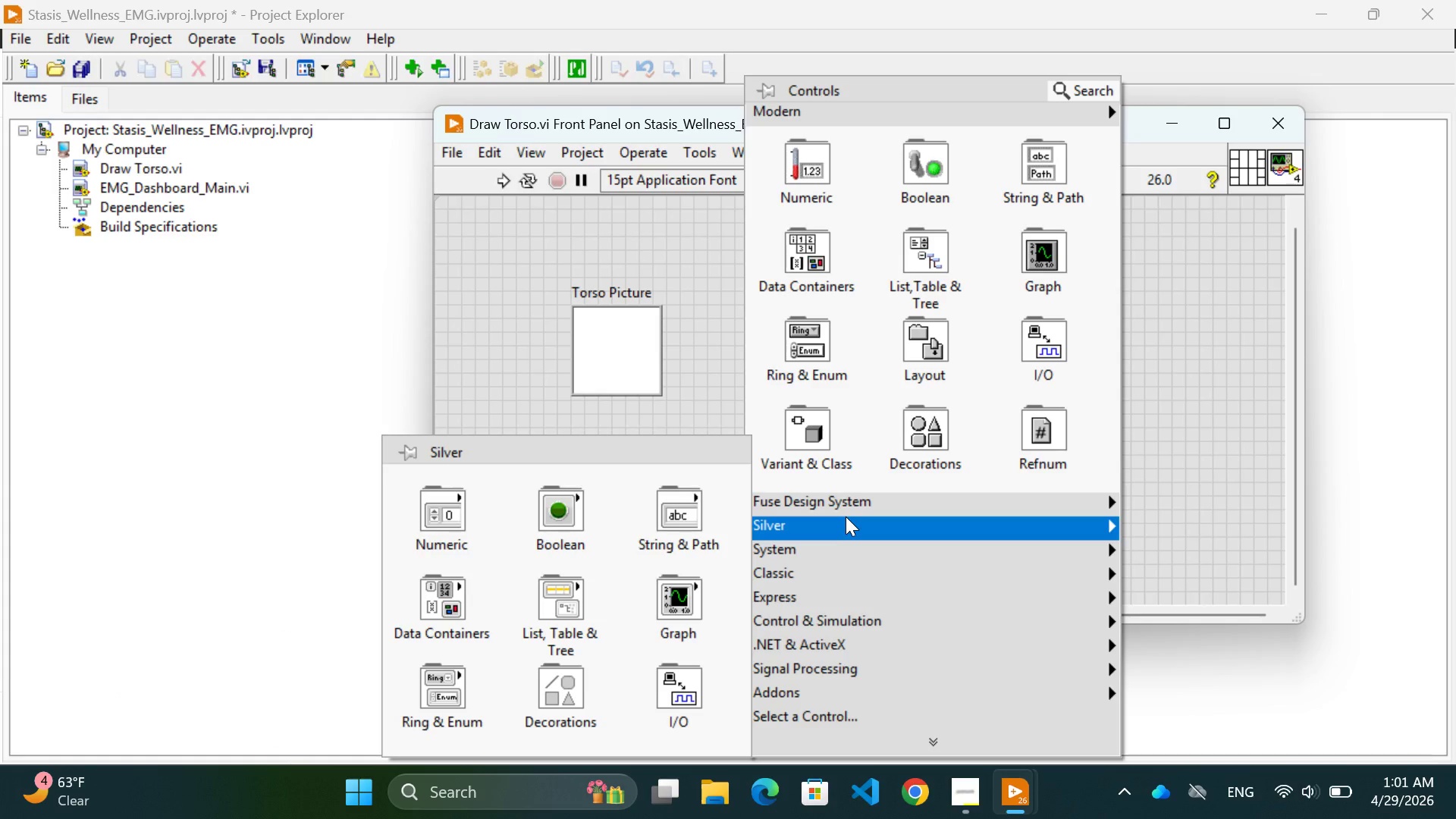 
wait(8.2)
 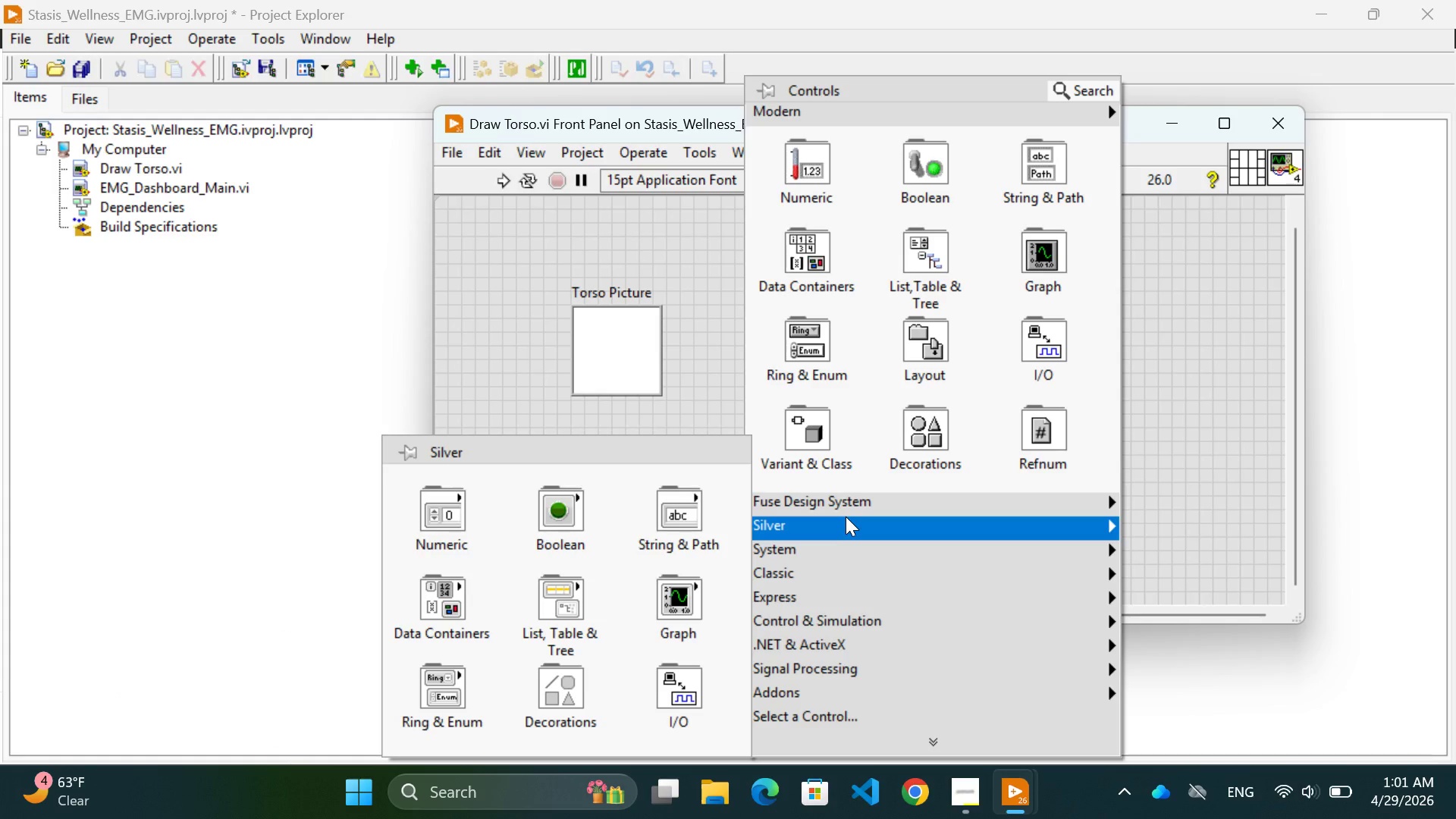 
mouse_move([689, 596])
 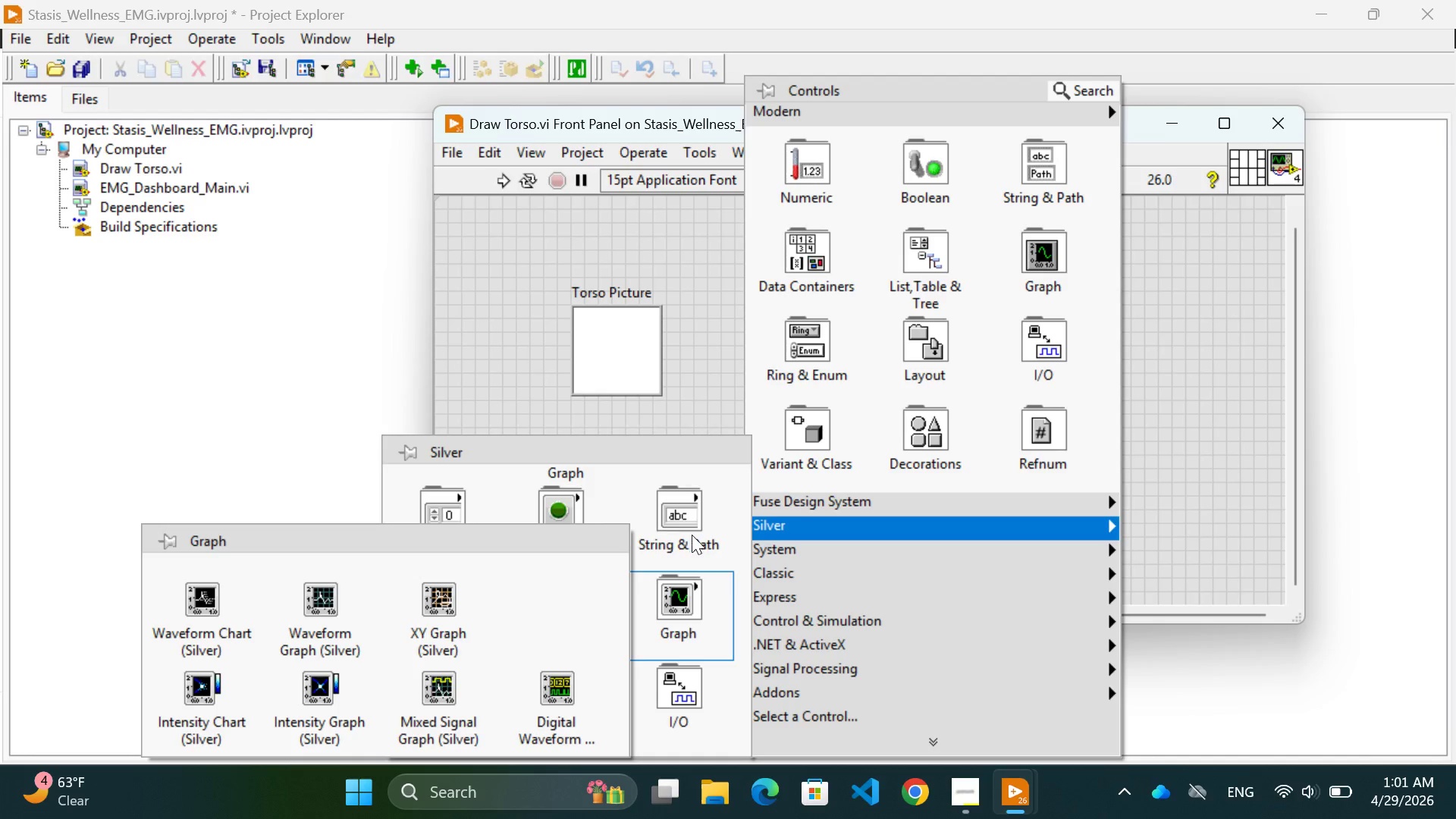 
mouse_move([692, 527])
 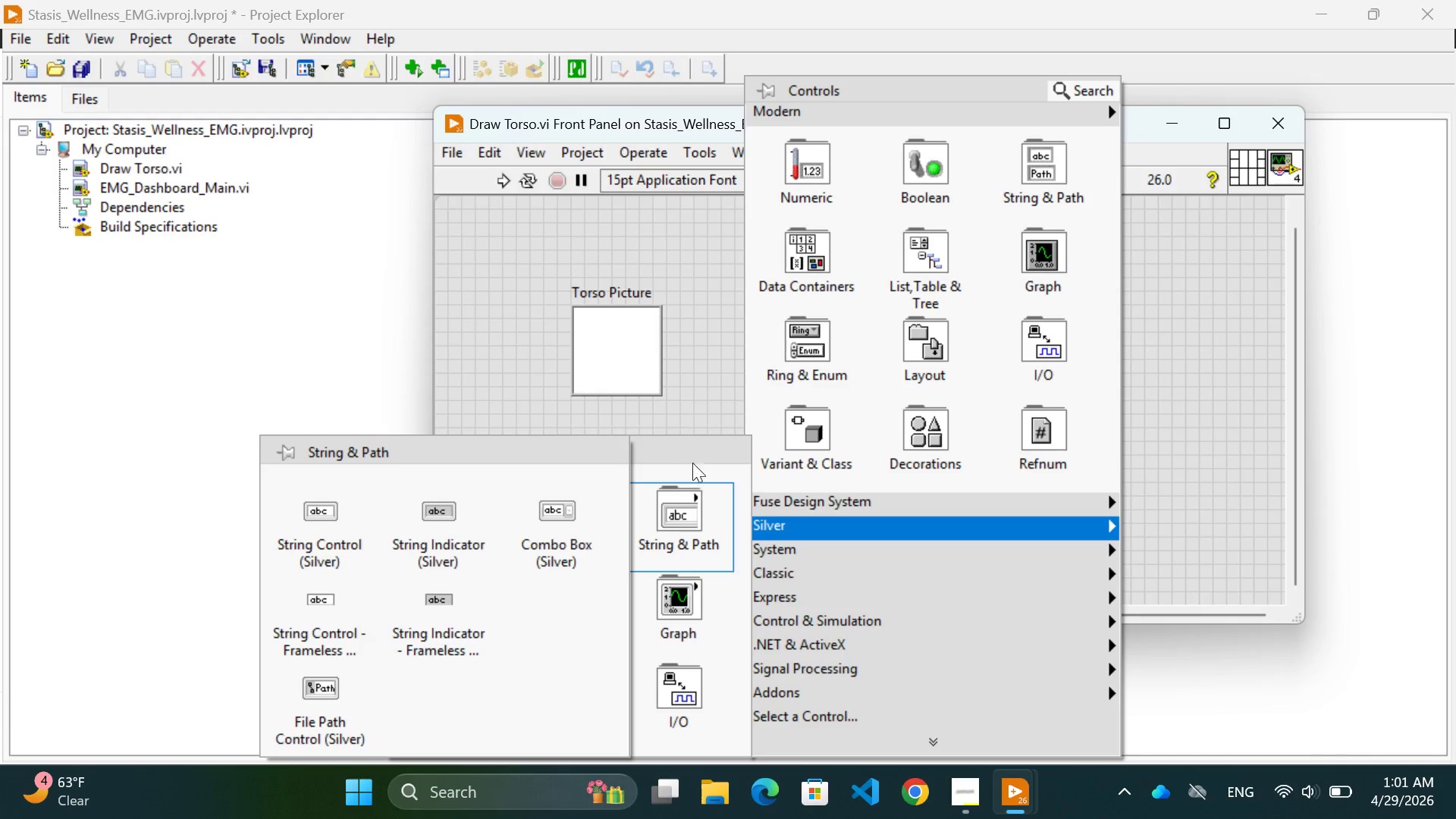 
mouse_move([676, 455])
 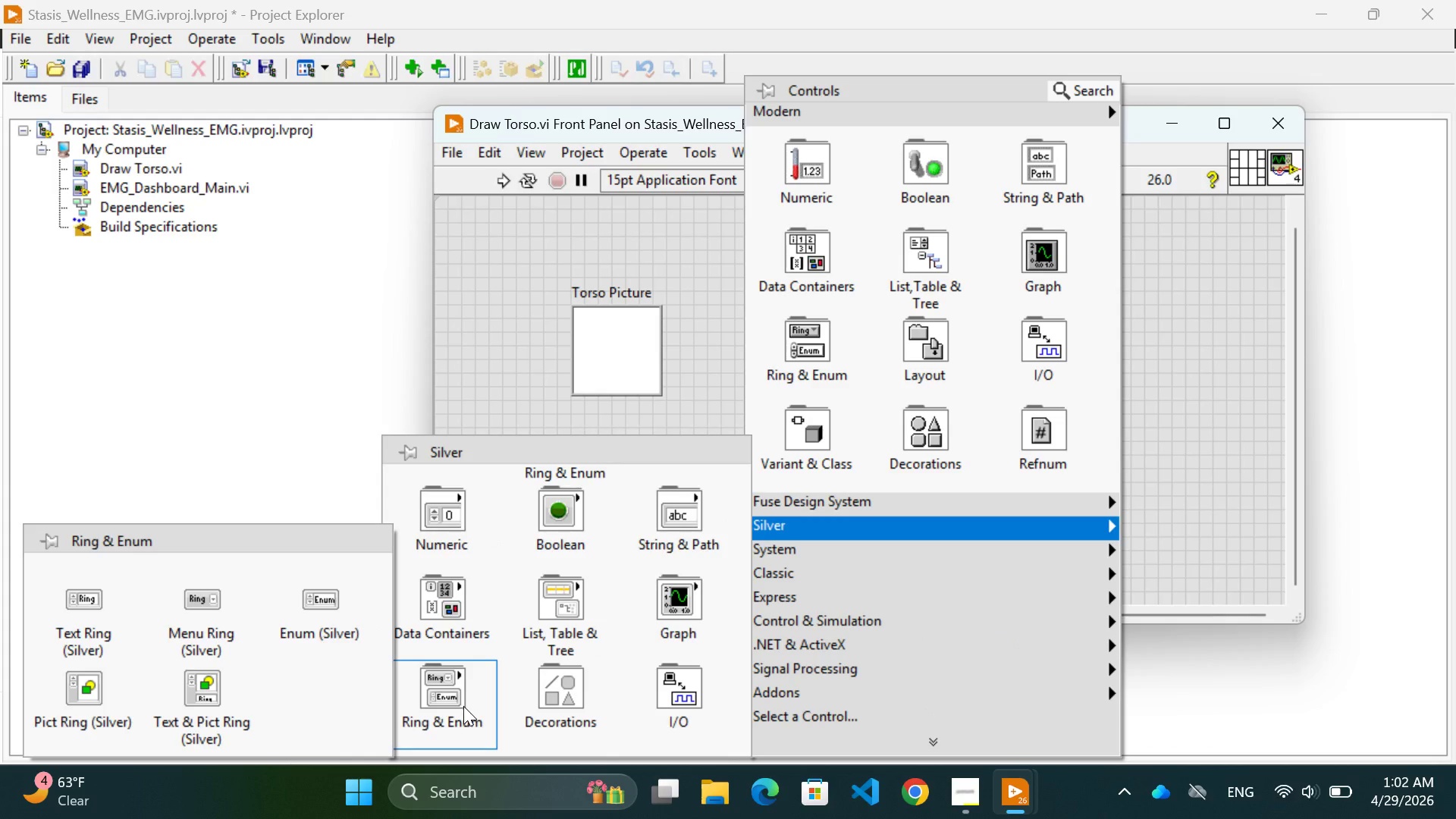 
wait(29.89)
 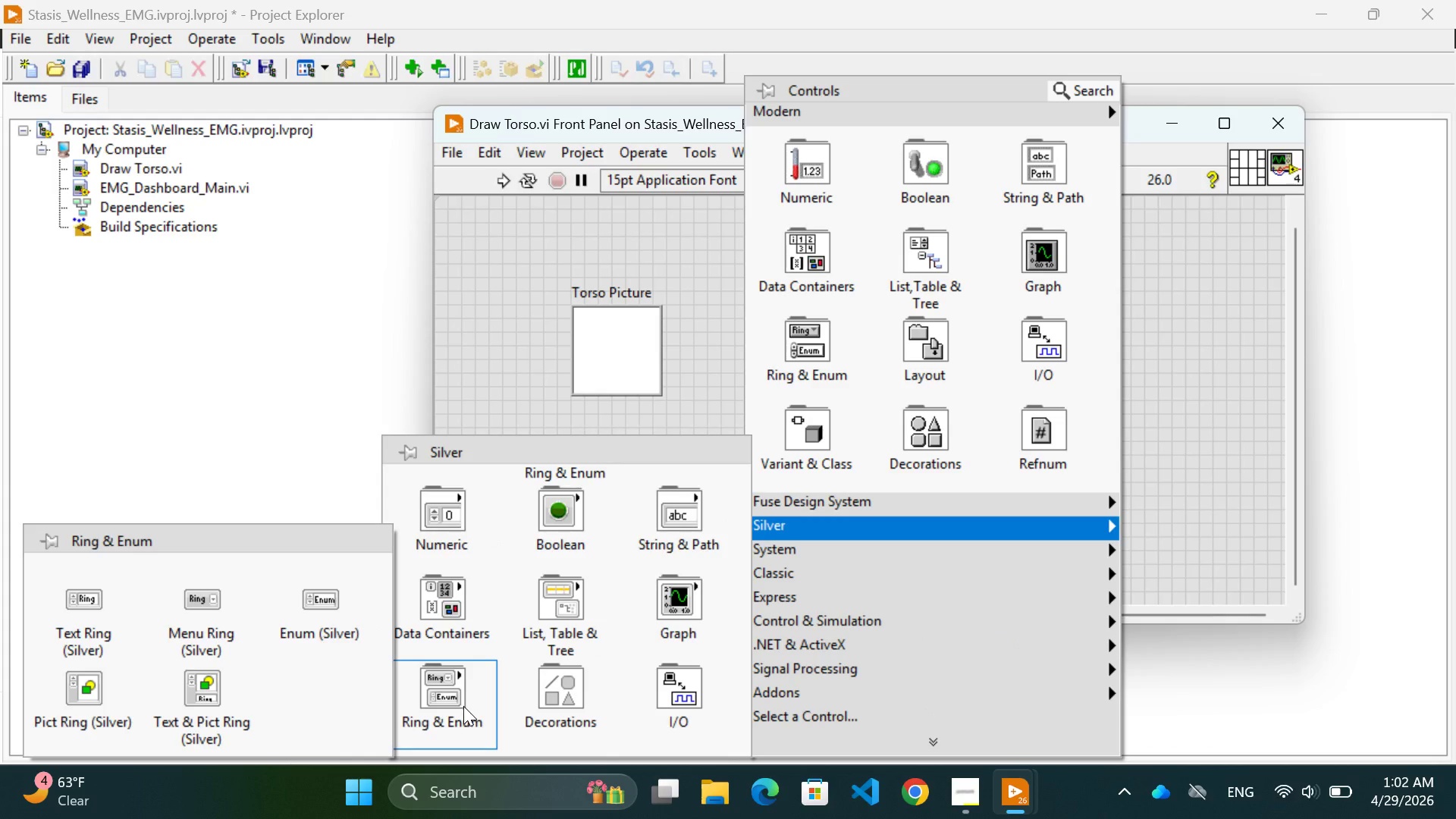 
left_click([1182, 305])
 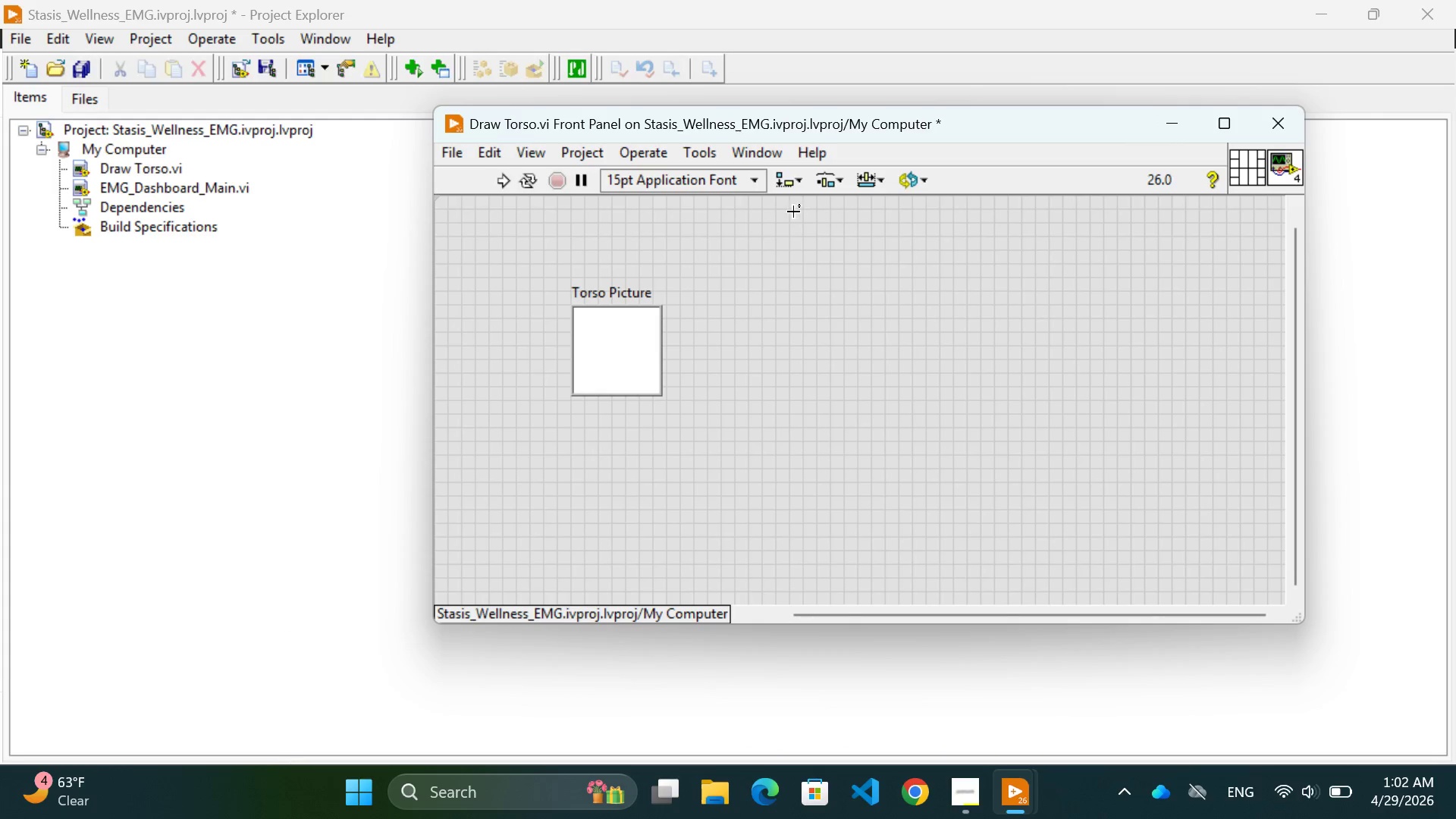 
right_click([789, 212])
 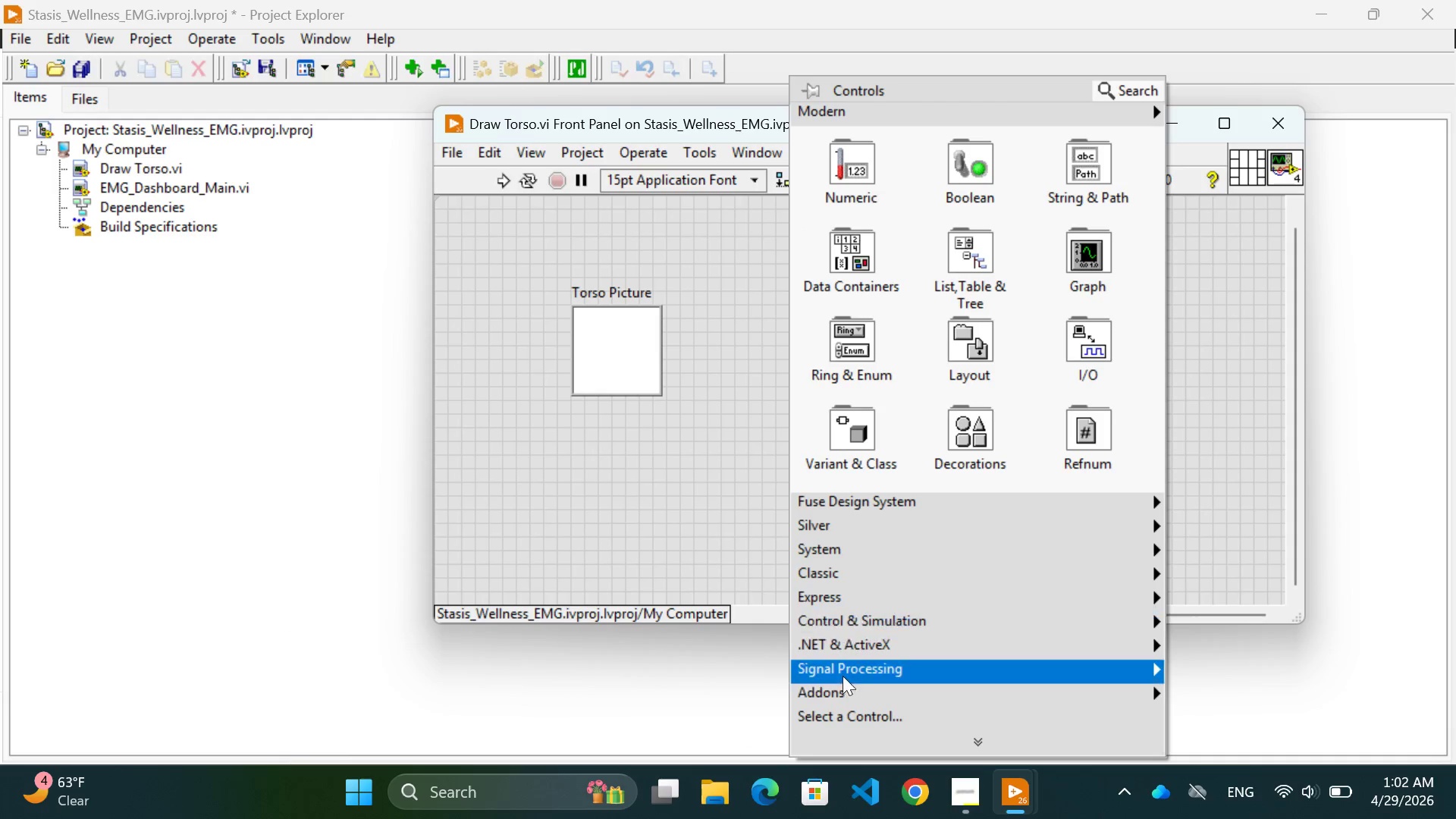 
scroll: coordinate [843, 682], scroll_direction: down, amount: 4.0
 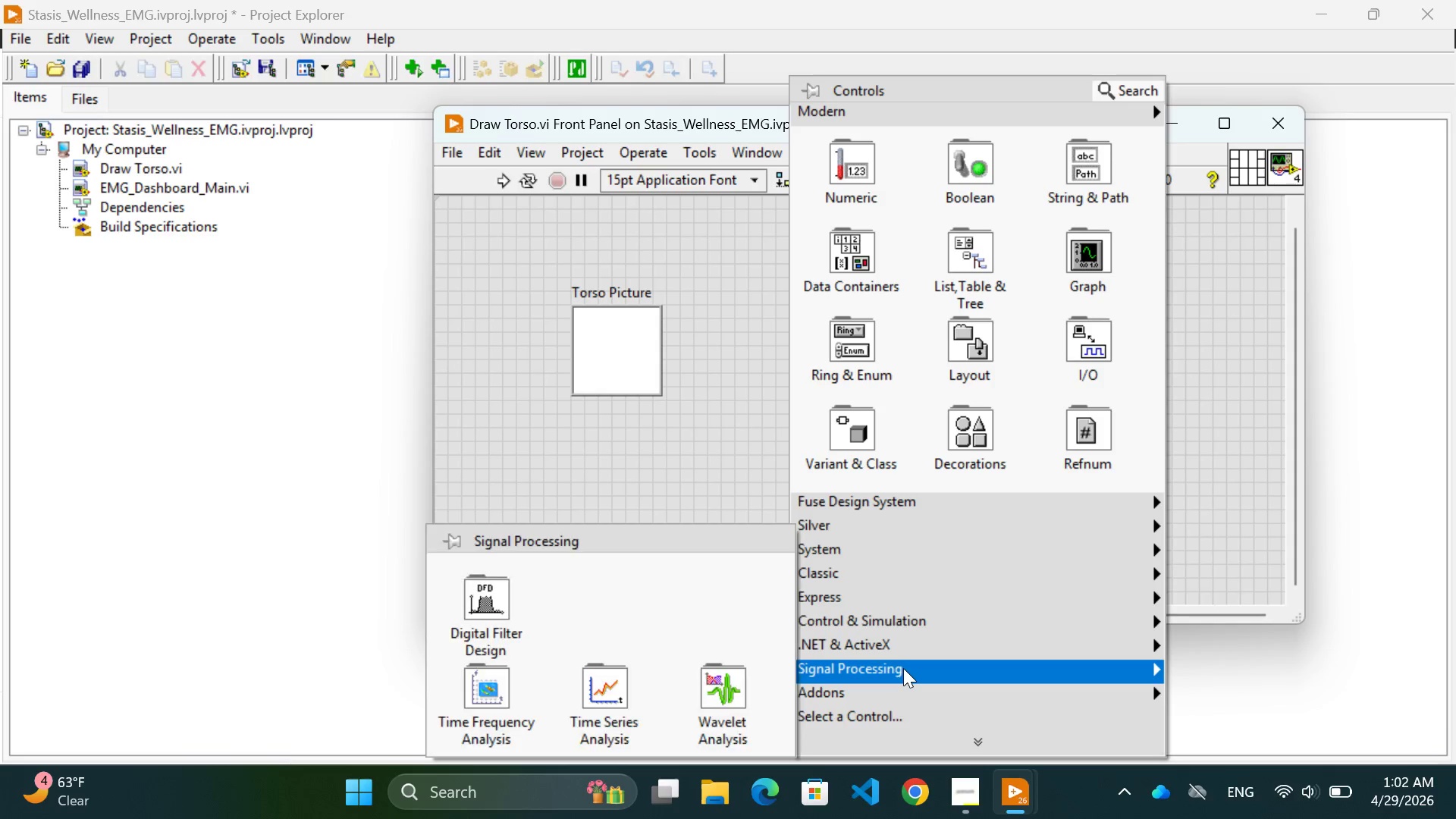 
wait(9.36)
 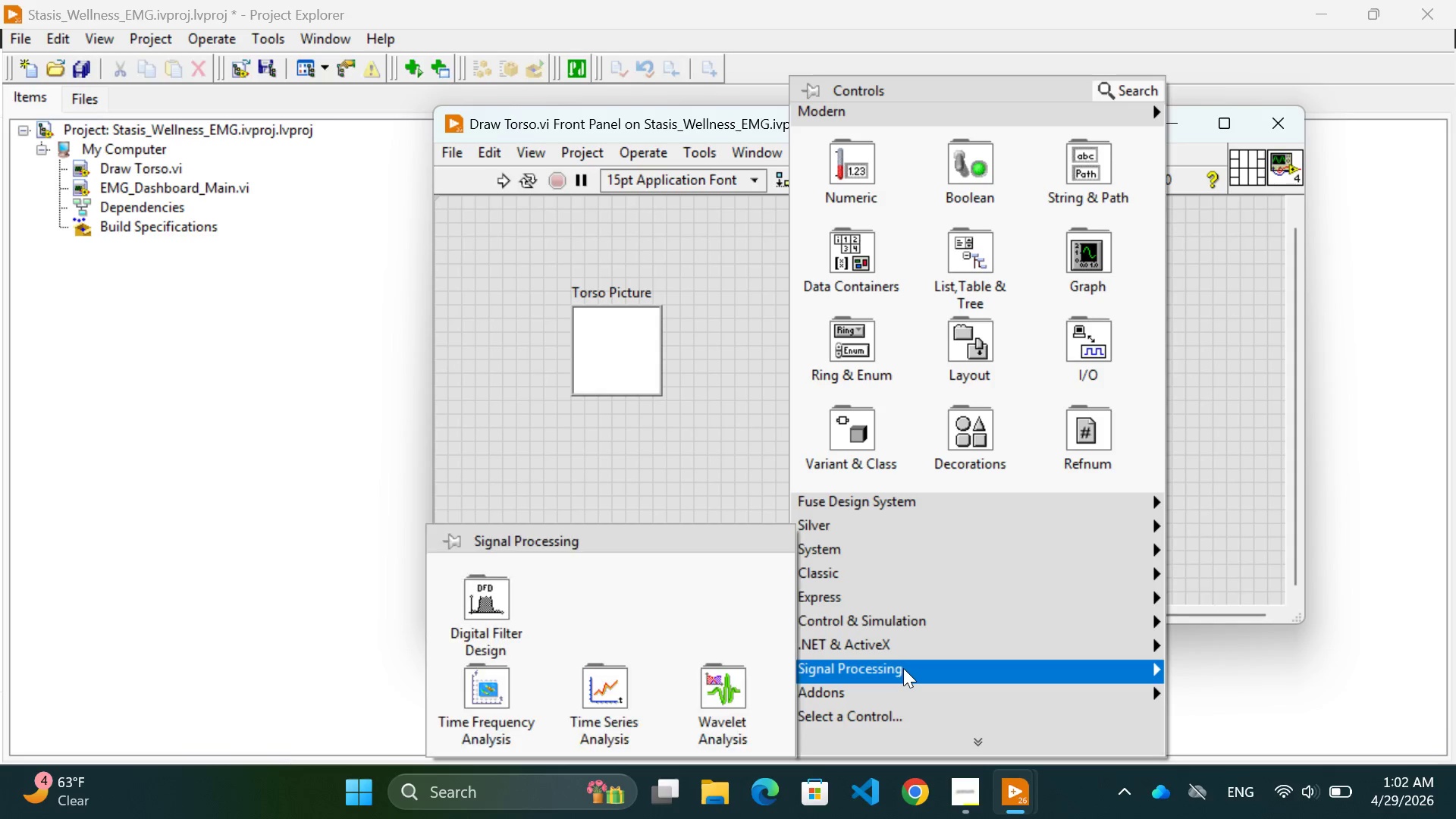 
mouse_move([864, 592])
 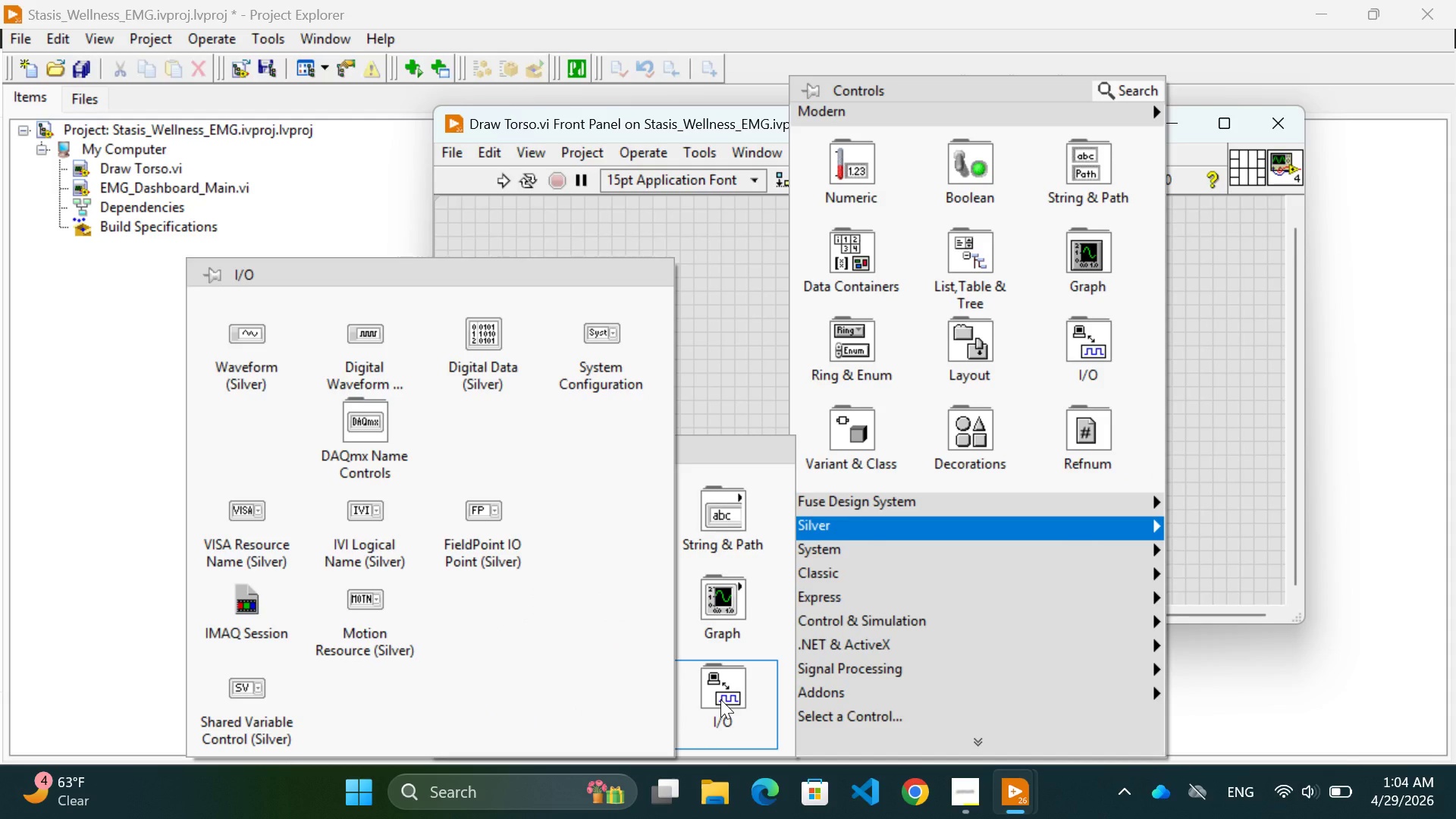 
wait(87.88)
 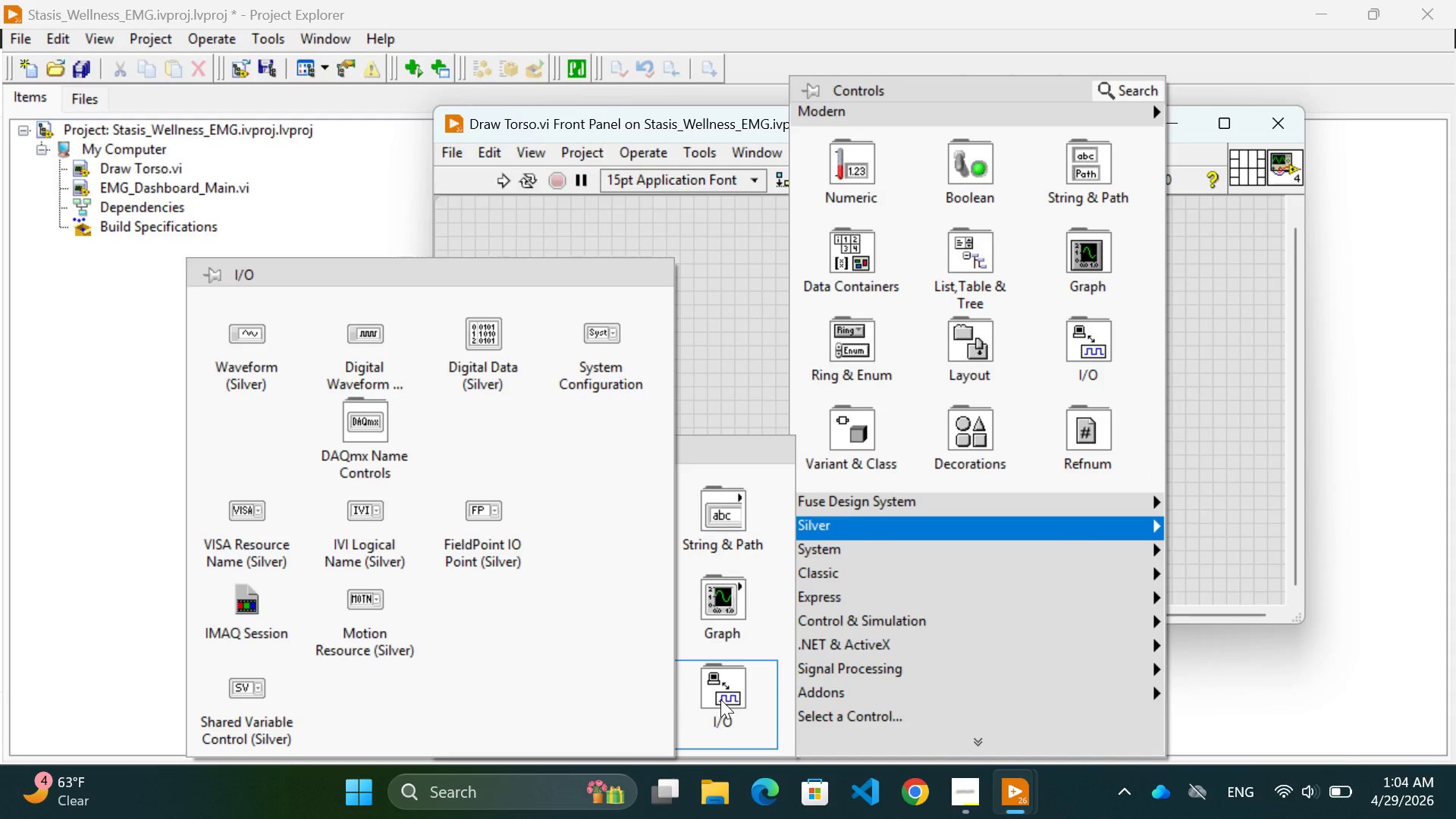 
mouse_move([733, 508])
 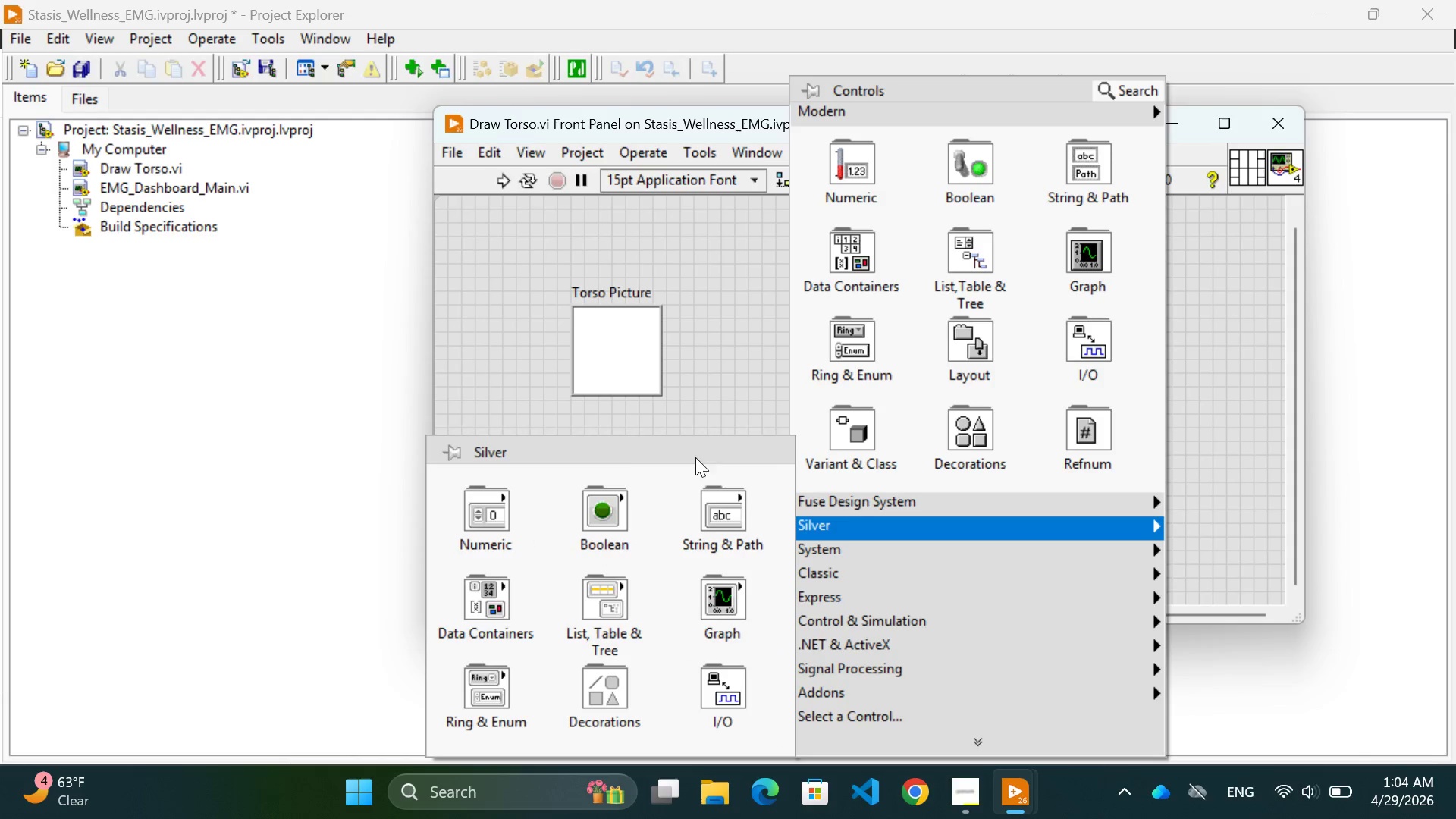 
mouse_move([613, 535])
 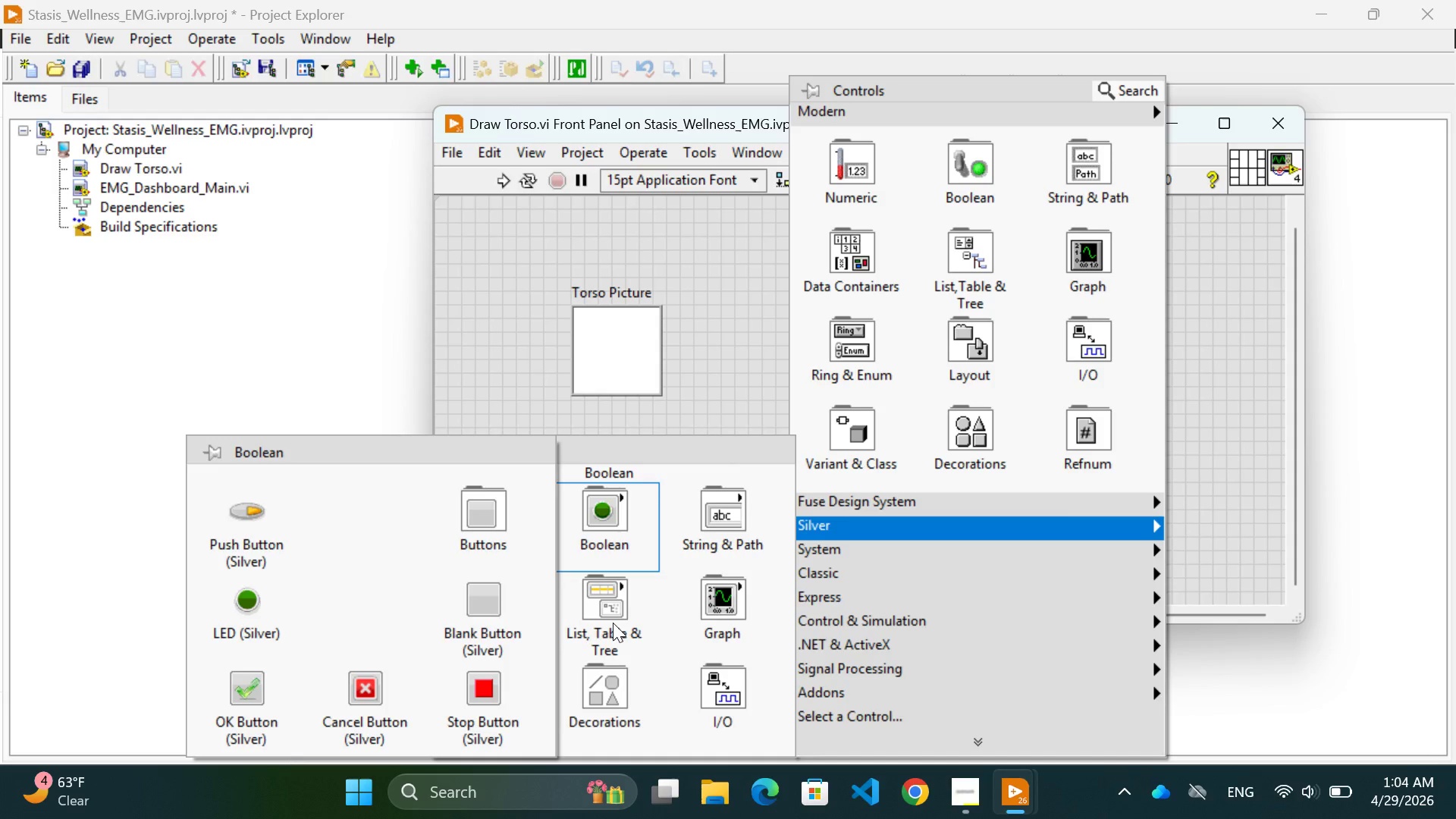 
mouse_move([606, 639])
 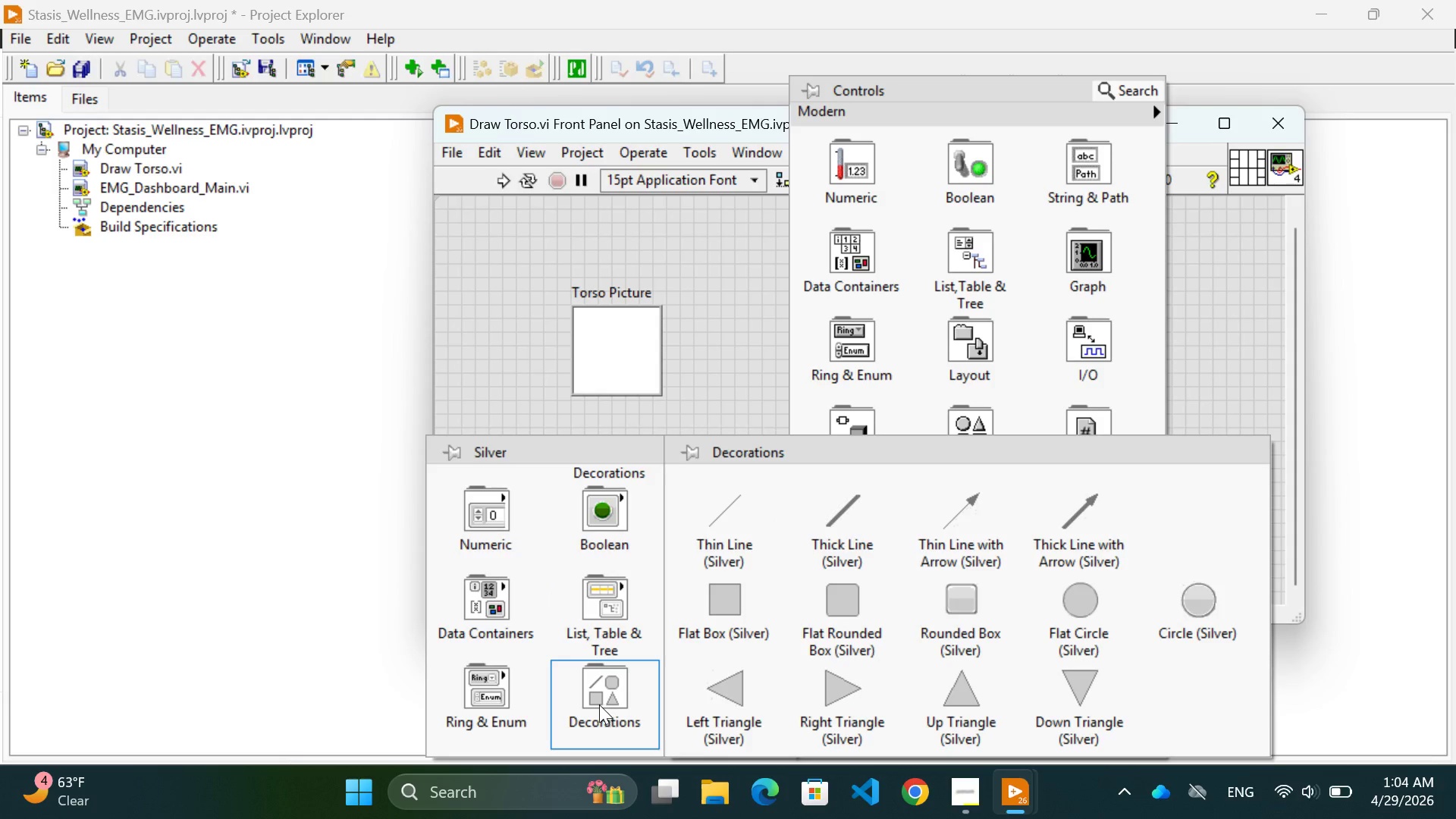 
mouse_move([492, 711])
 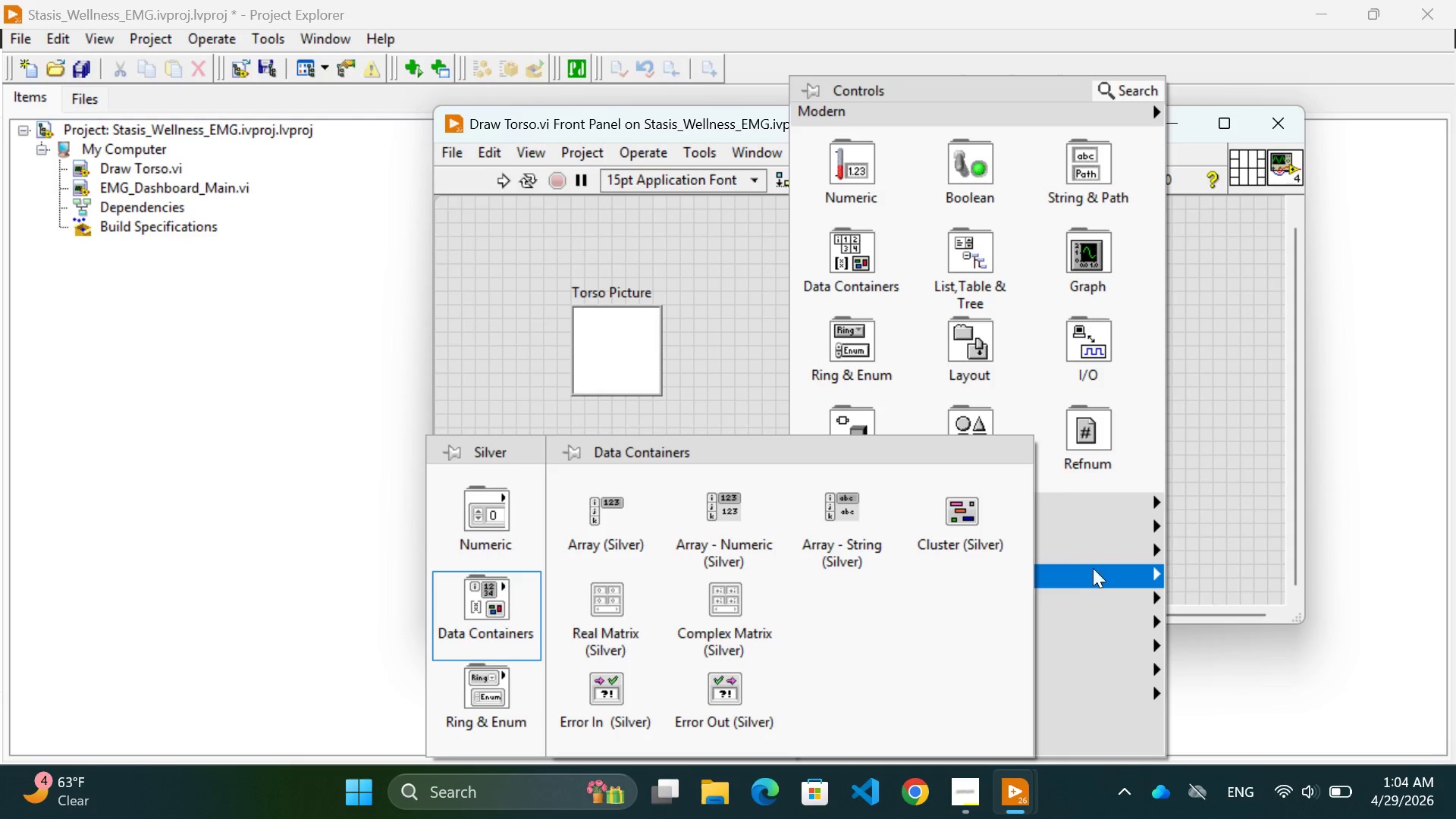 
wait(20.89)
 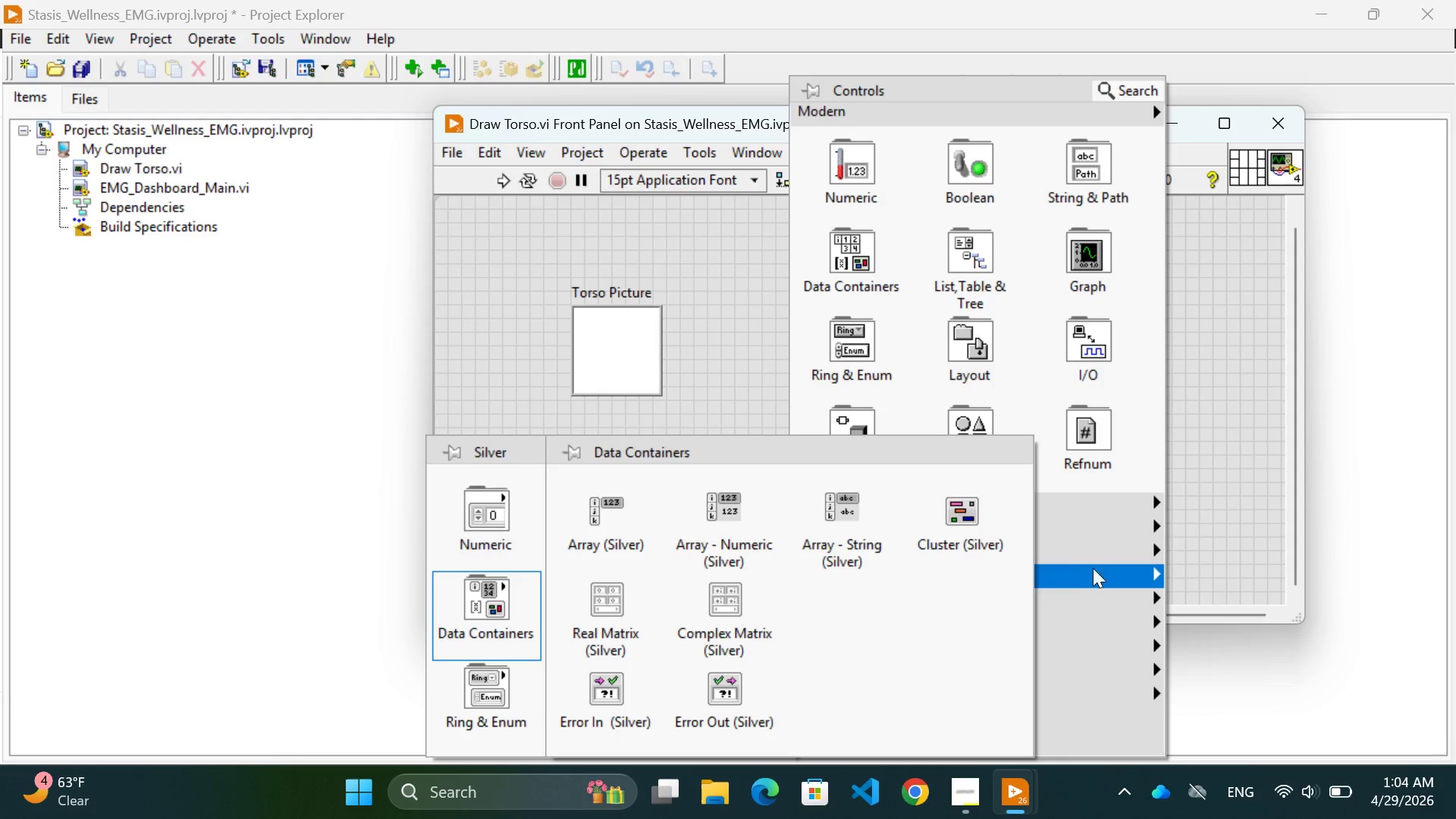 
mouse_move([502, 598])
 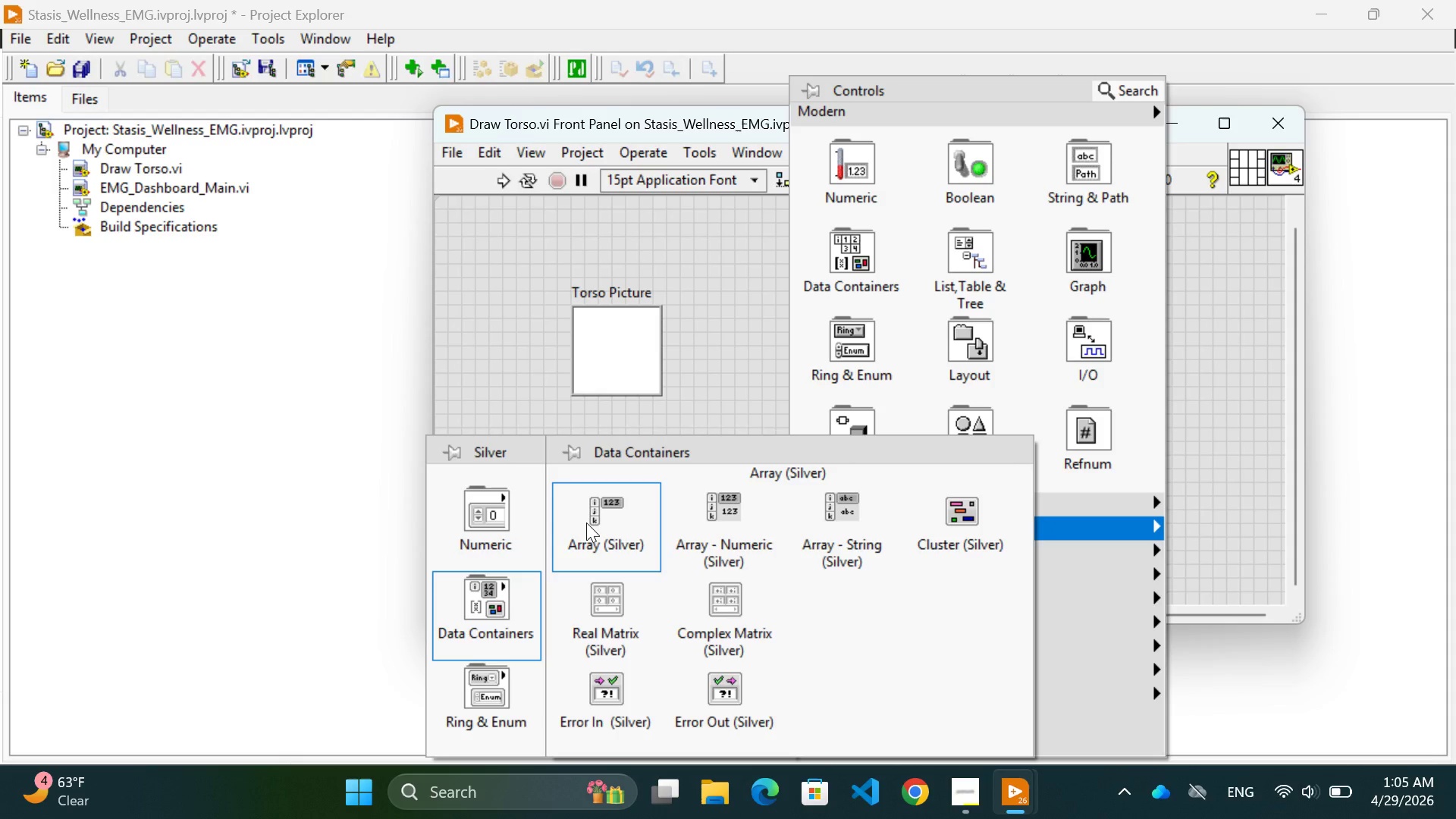 
wait(17.86)
 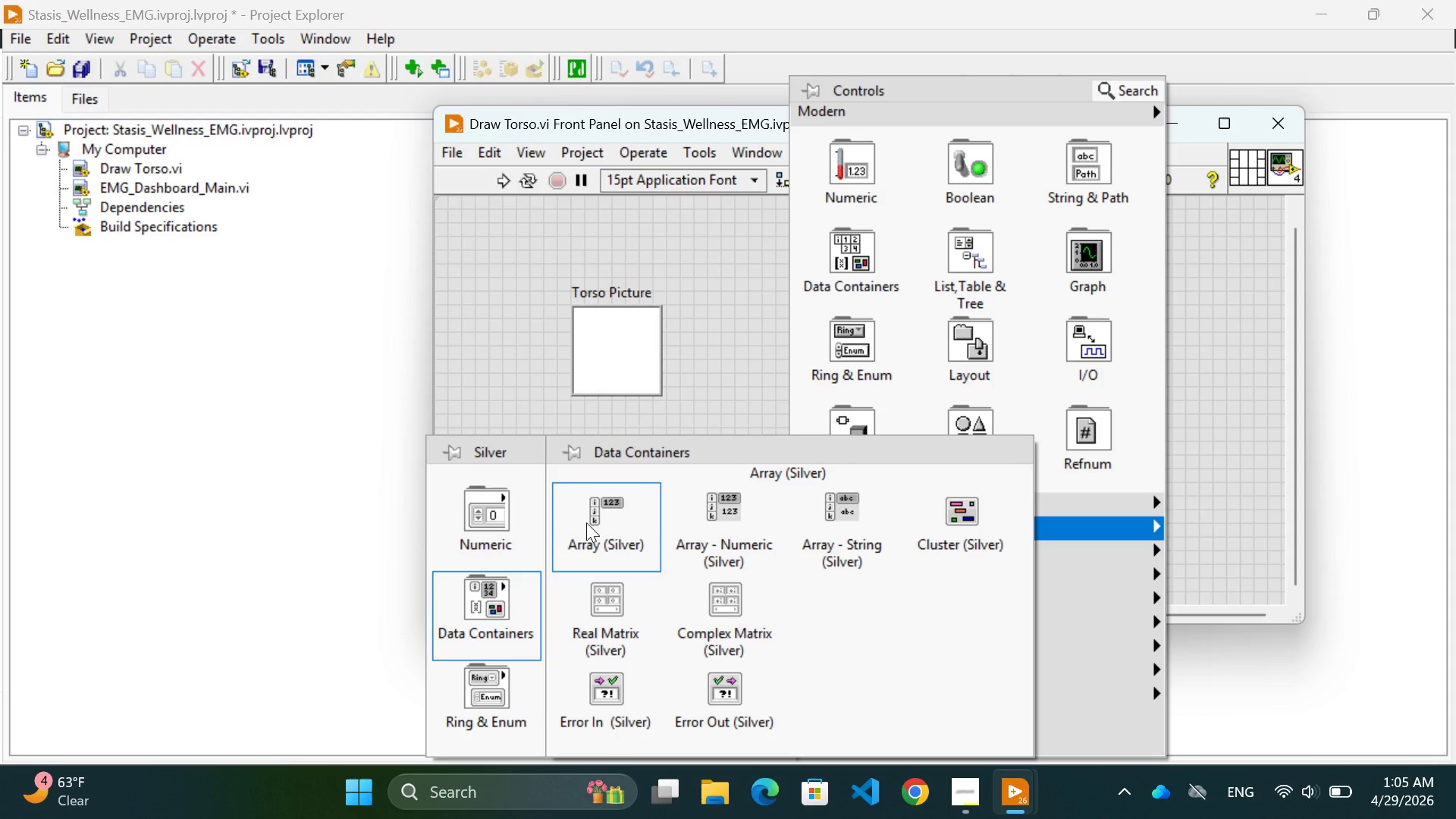 
left_click([586, 522])
 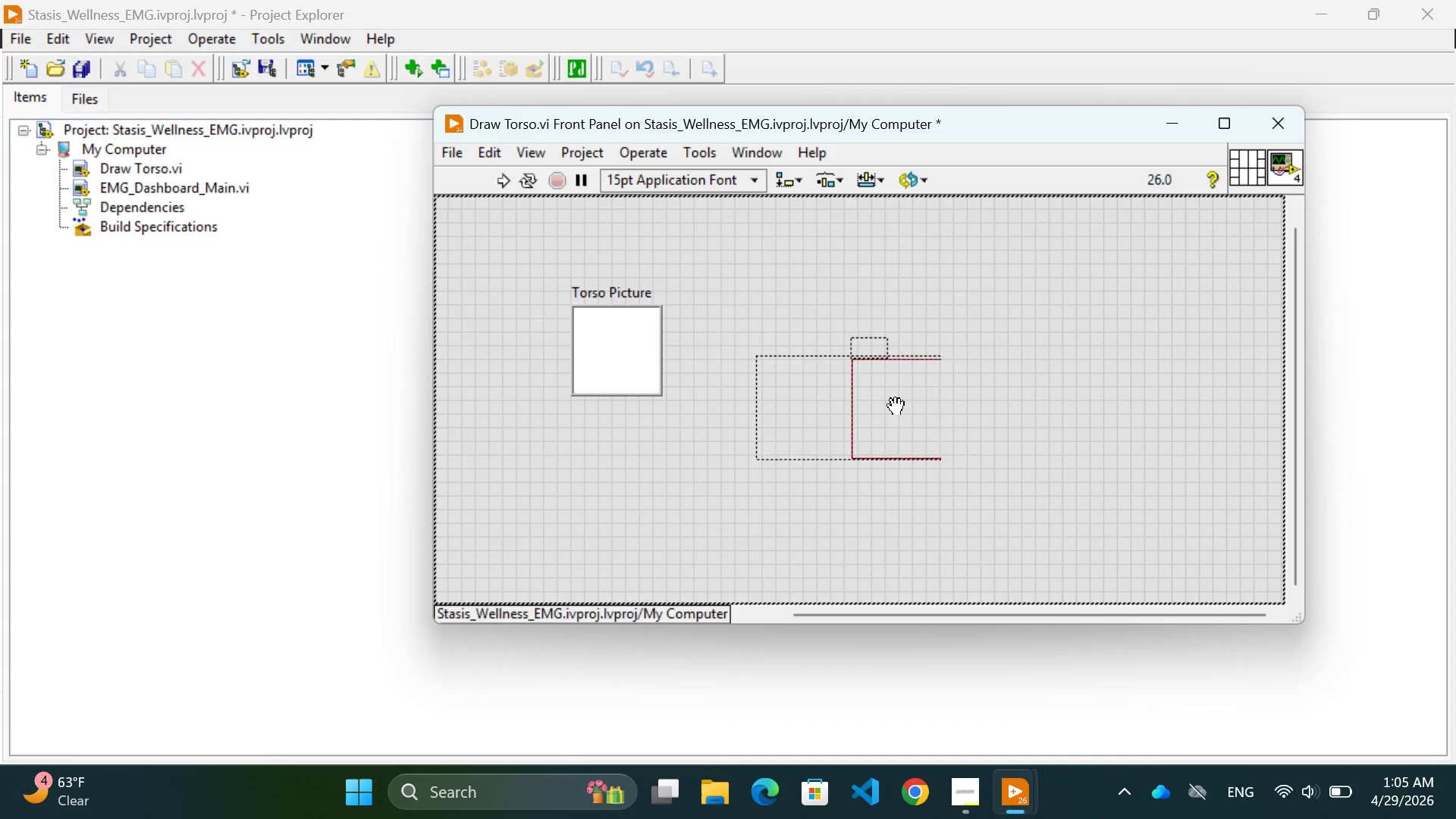 
left_click([903, 359])
 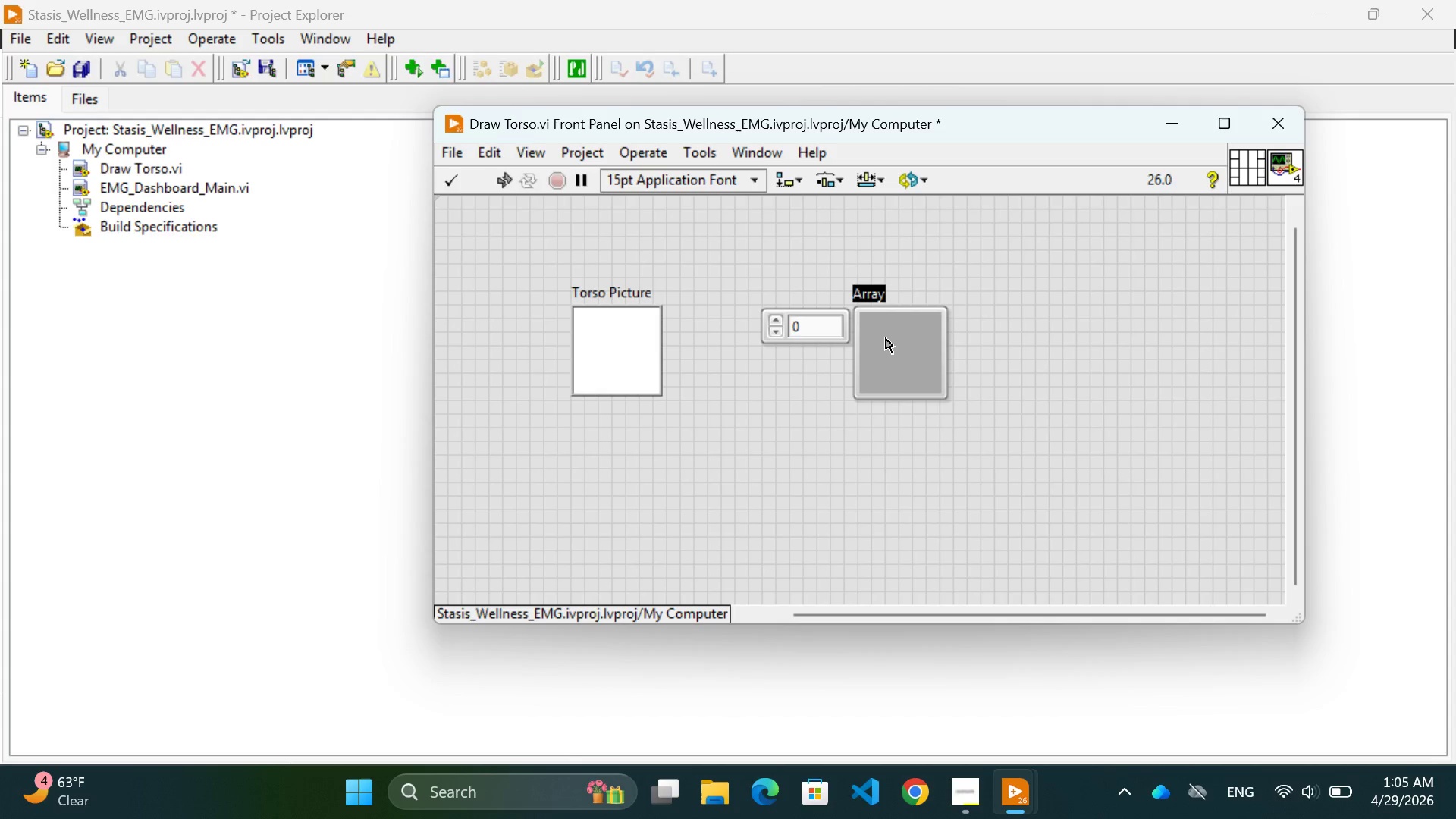 
left_click([886, 346])
 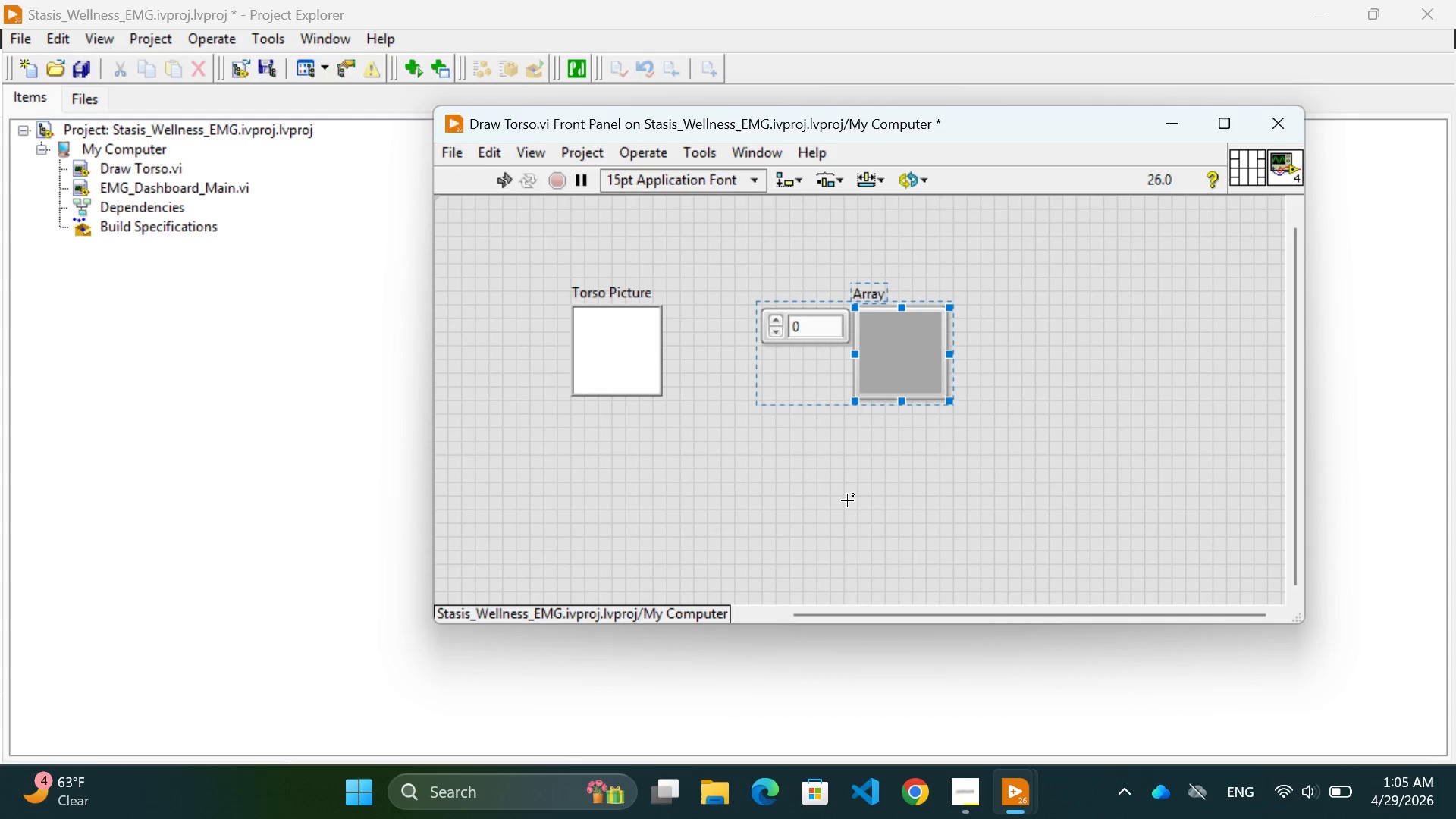 
right_click([847, 500])
 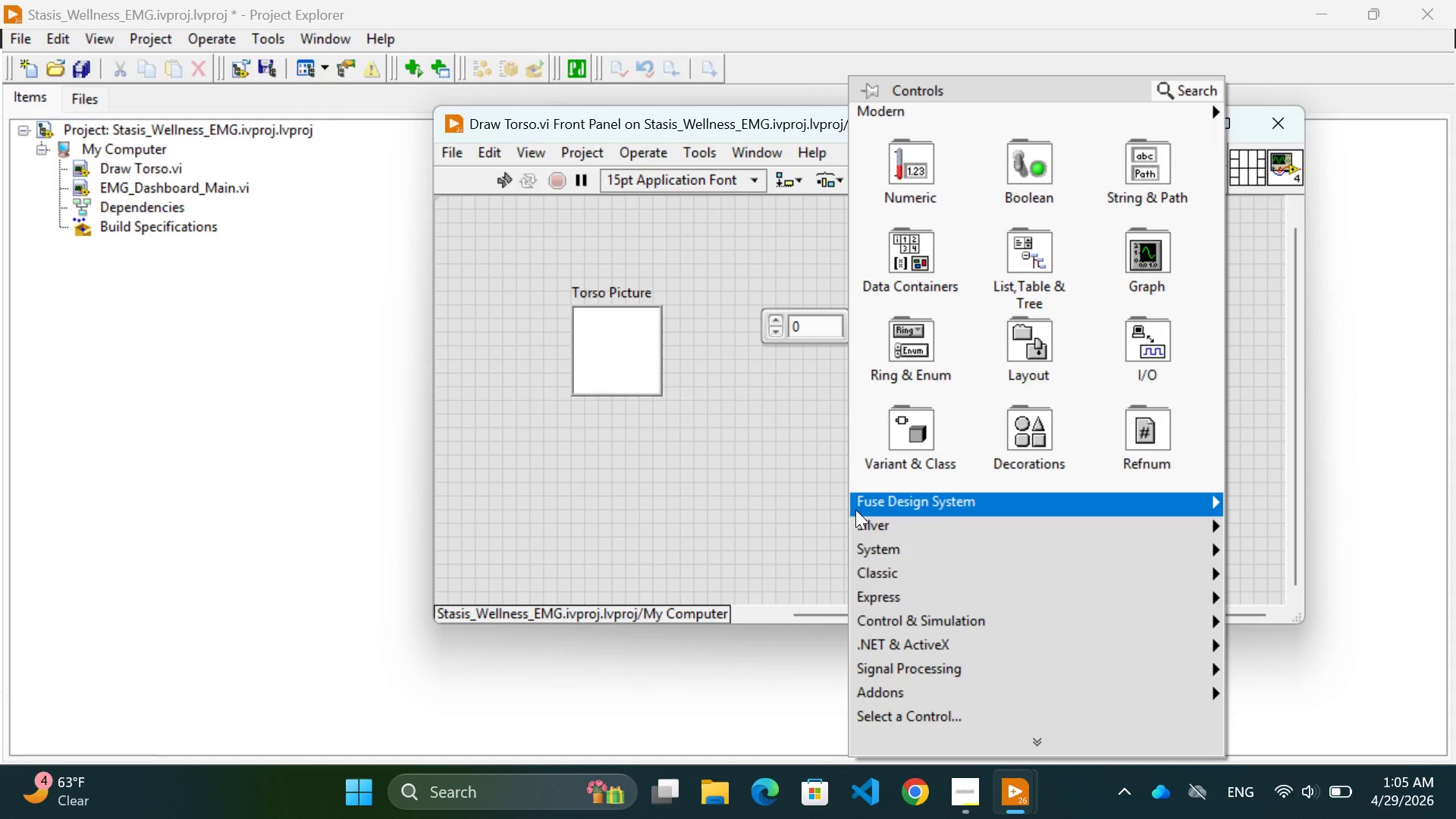 
mouse_move([848, 529])
 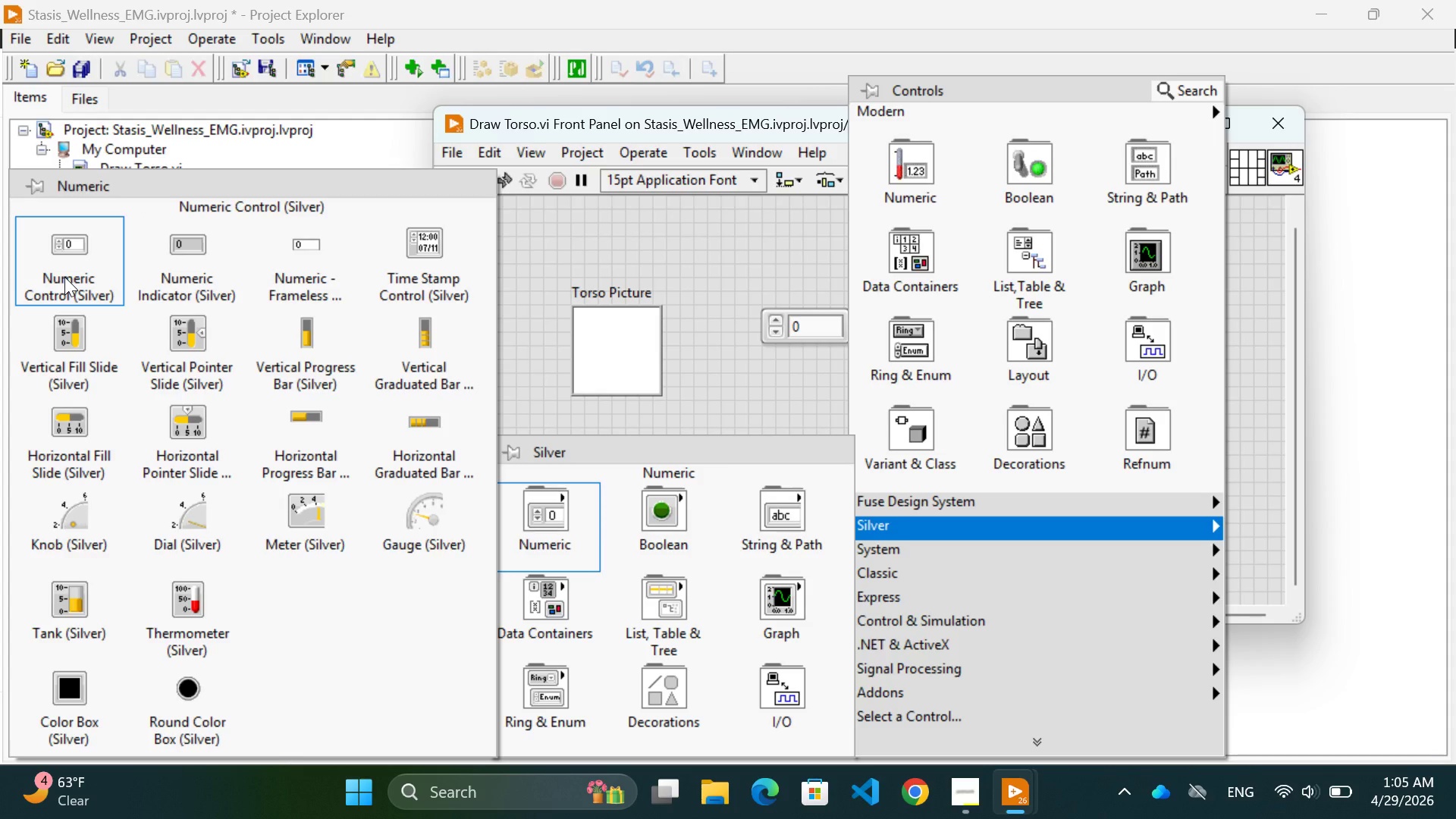 
wait(16.64)
 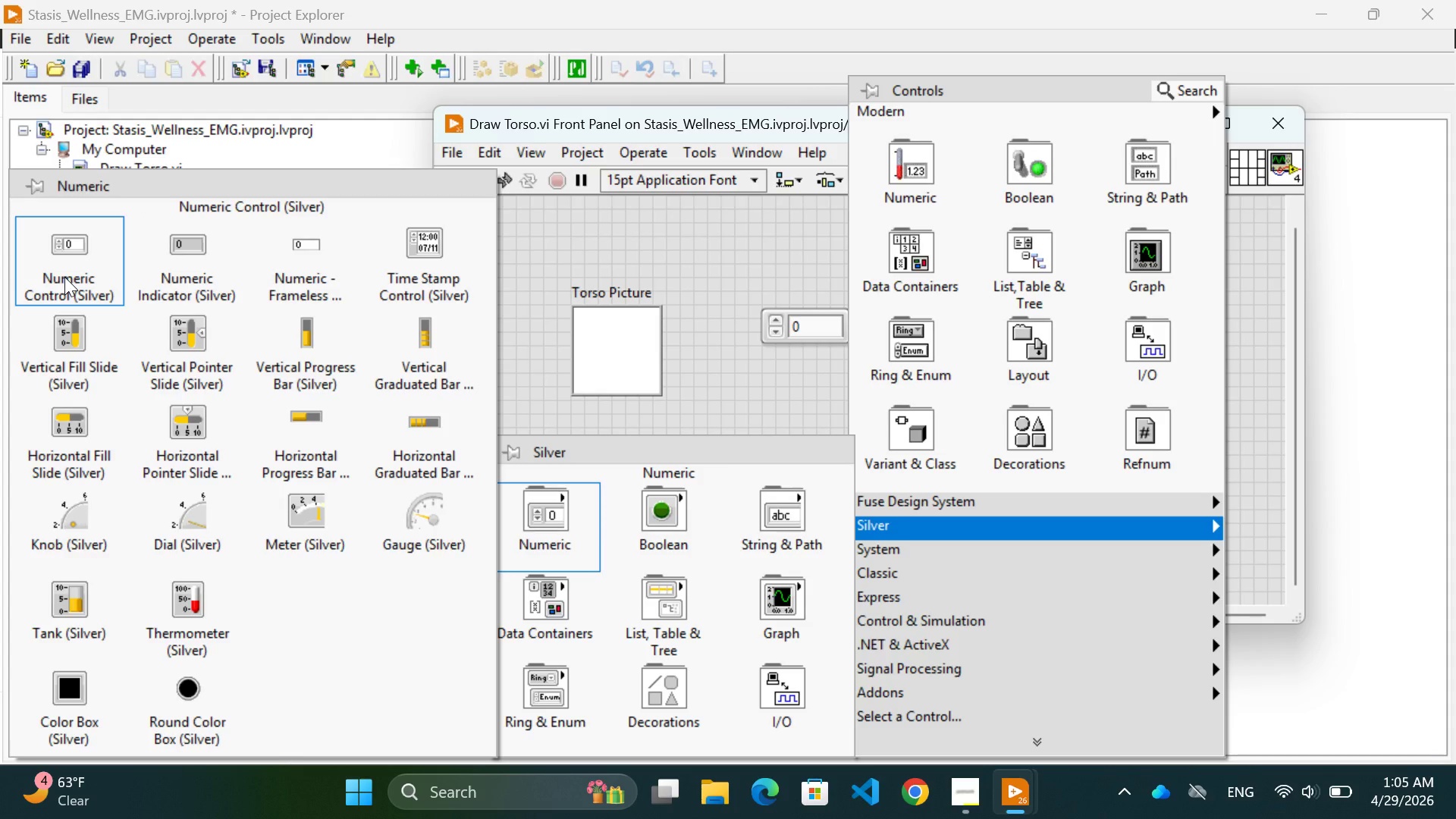 
left_click([64, 277])
 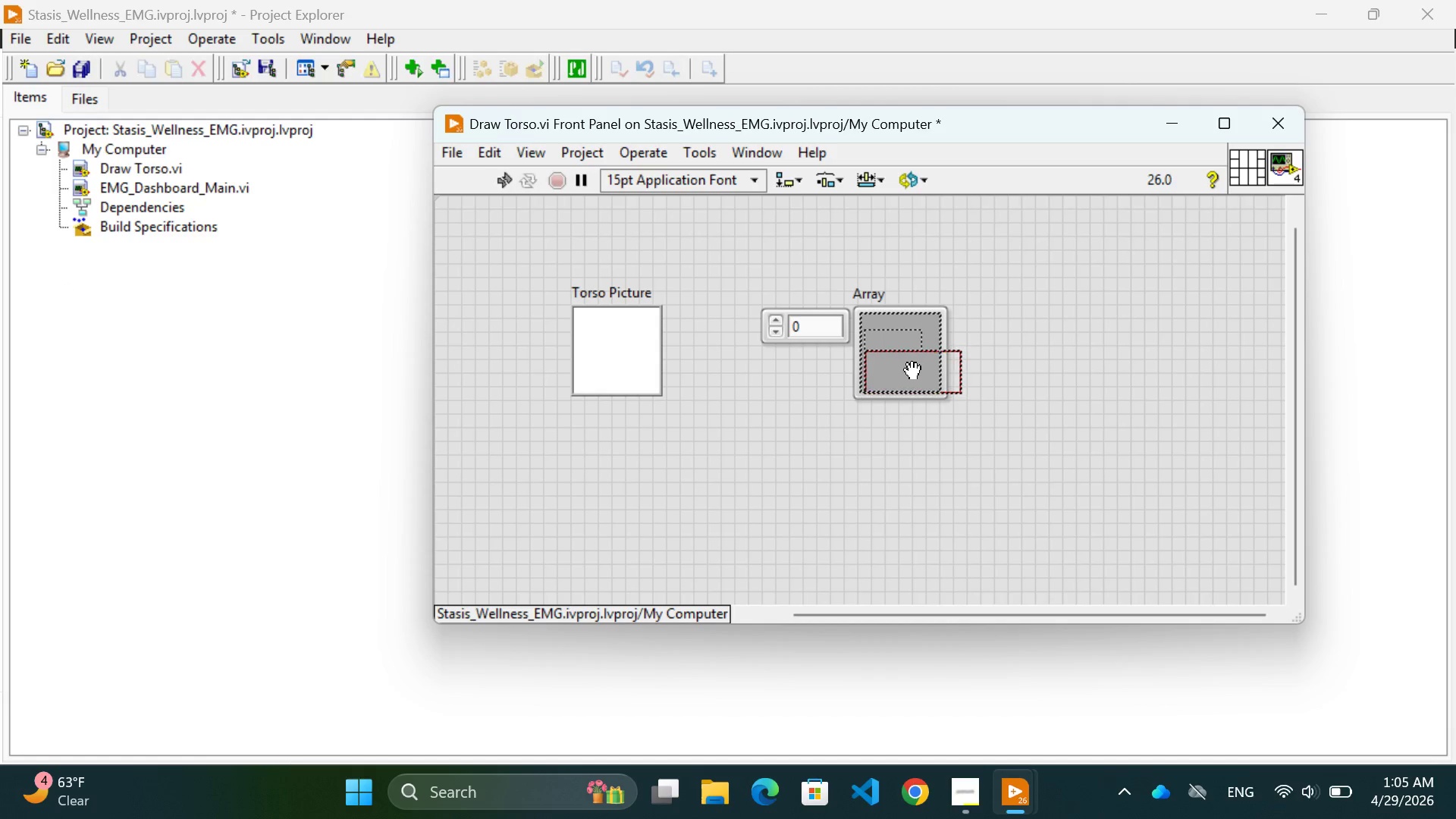 
left_click([912, 367])
 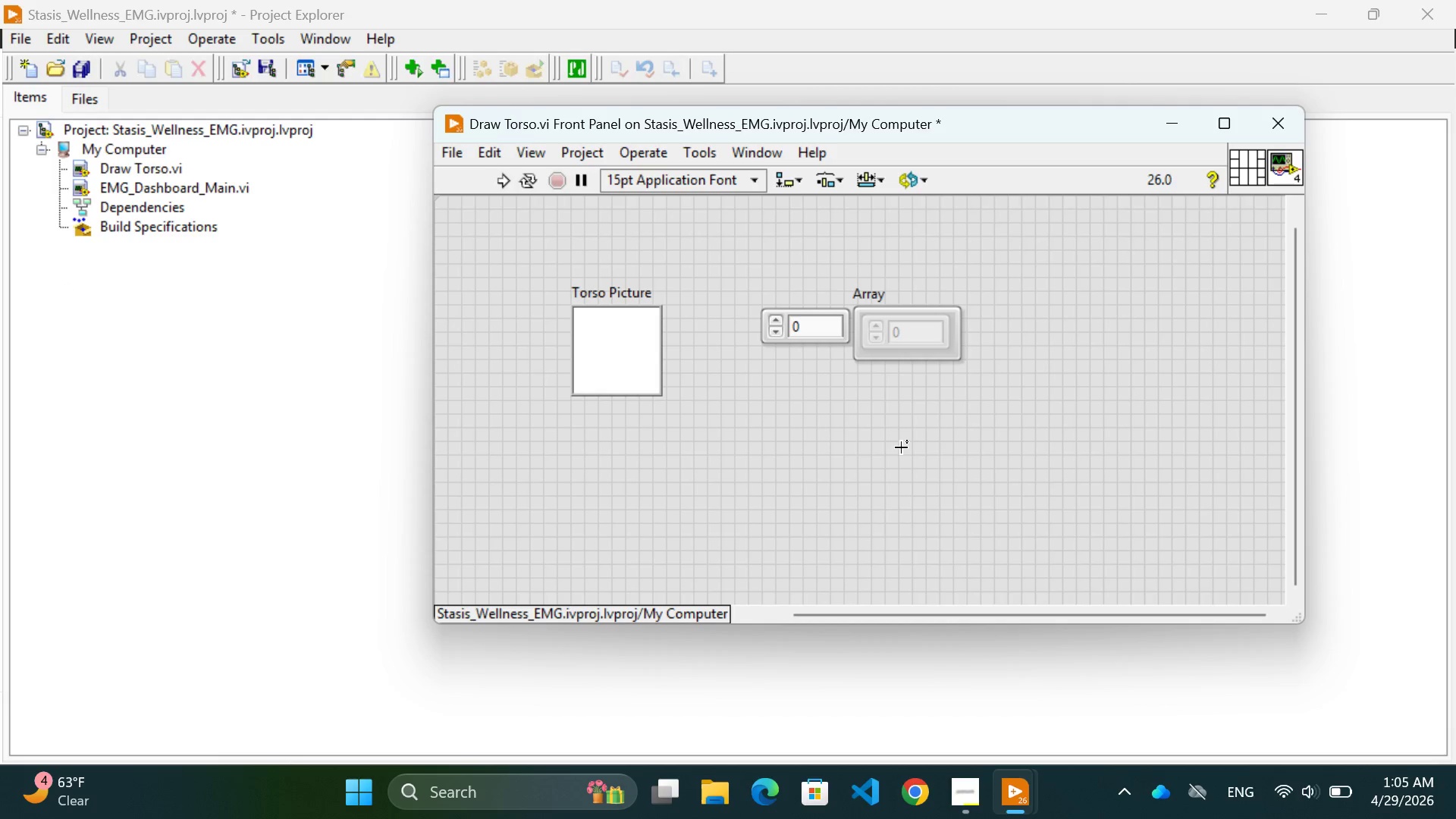 
left_click([900, 448])
 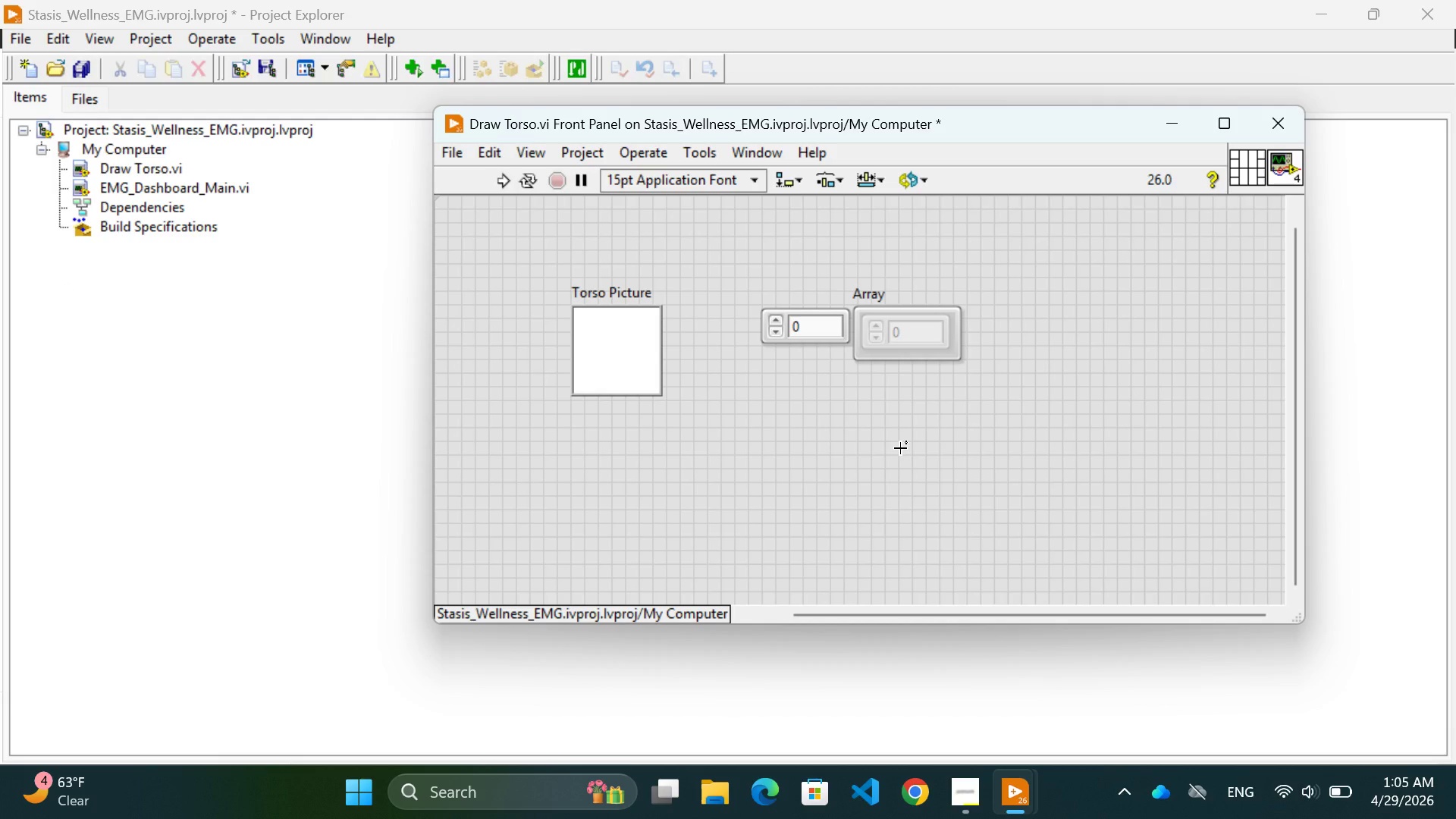 
key(Control+Z)
 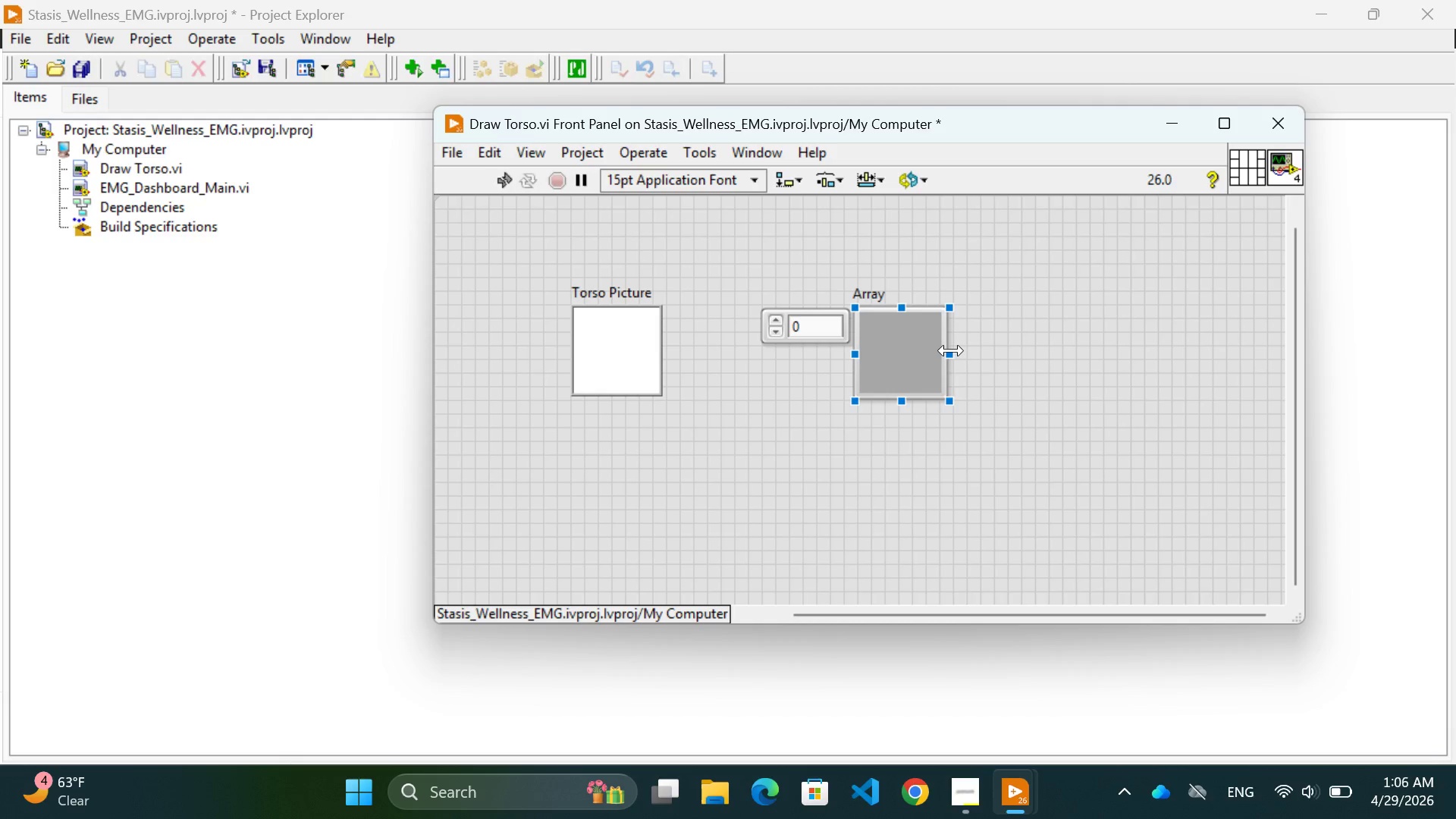 
left_click_drag(start_coordinate=[949, 356], to_coordinate=[983, 353])
 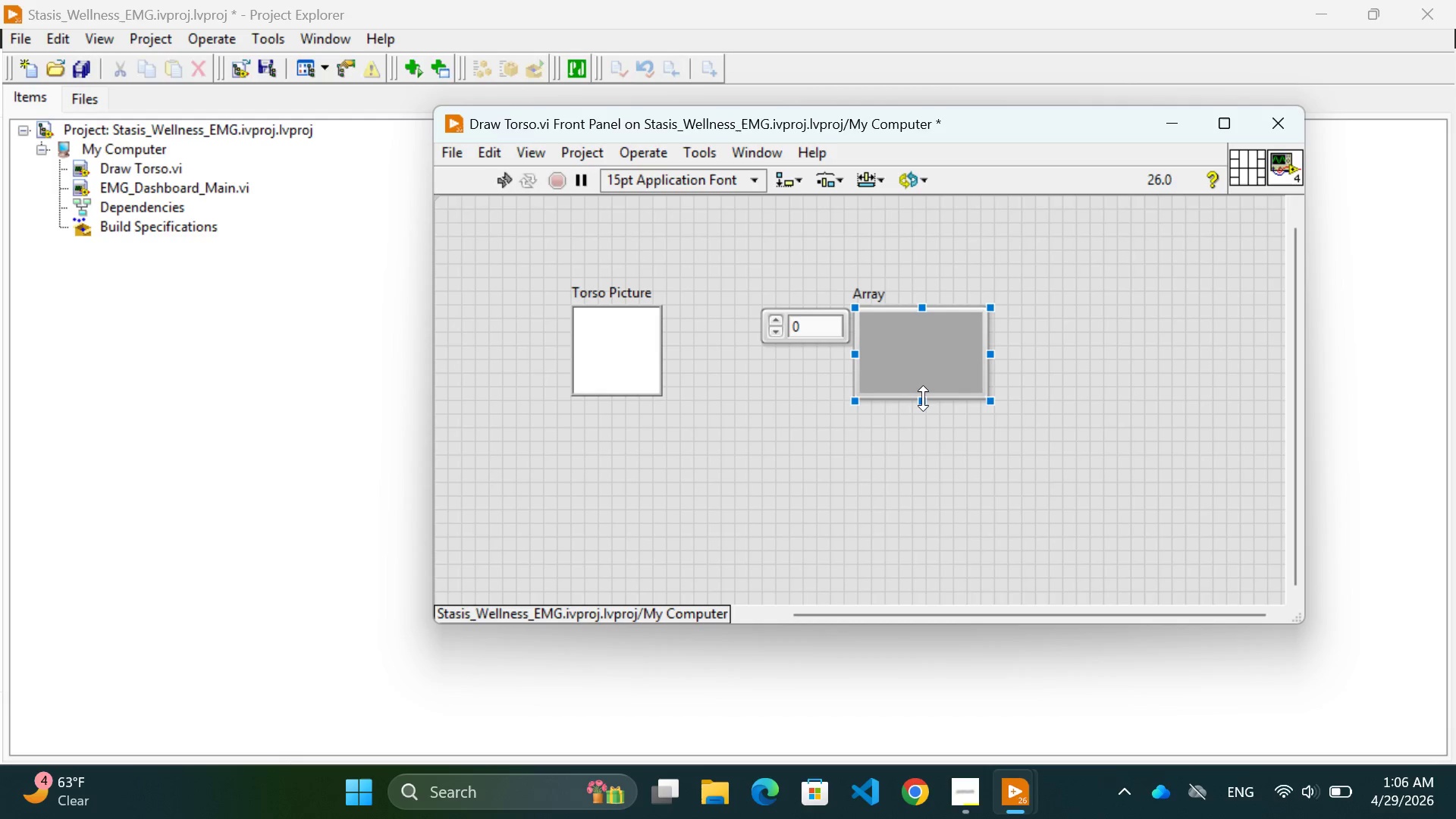 
left_click_drag(start_coordinate=[923, 398], to_coordinate=[924, 419])
 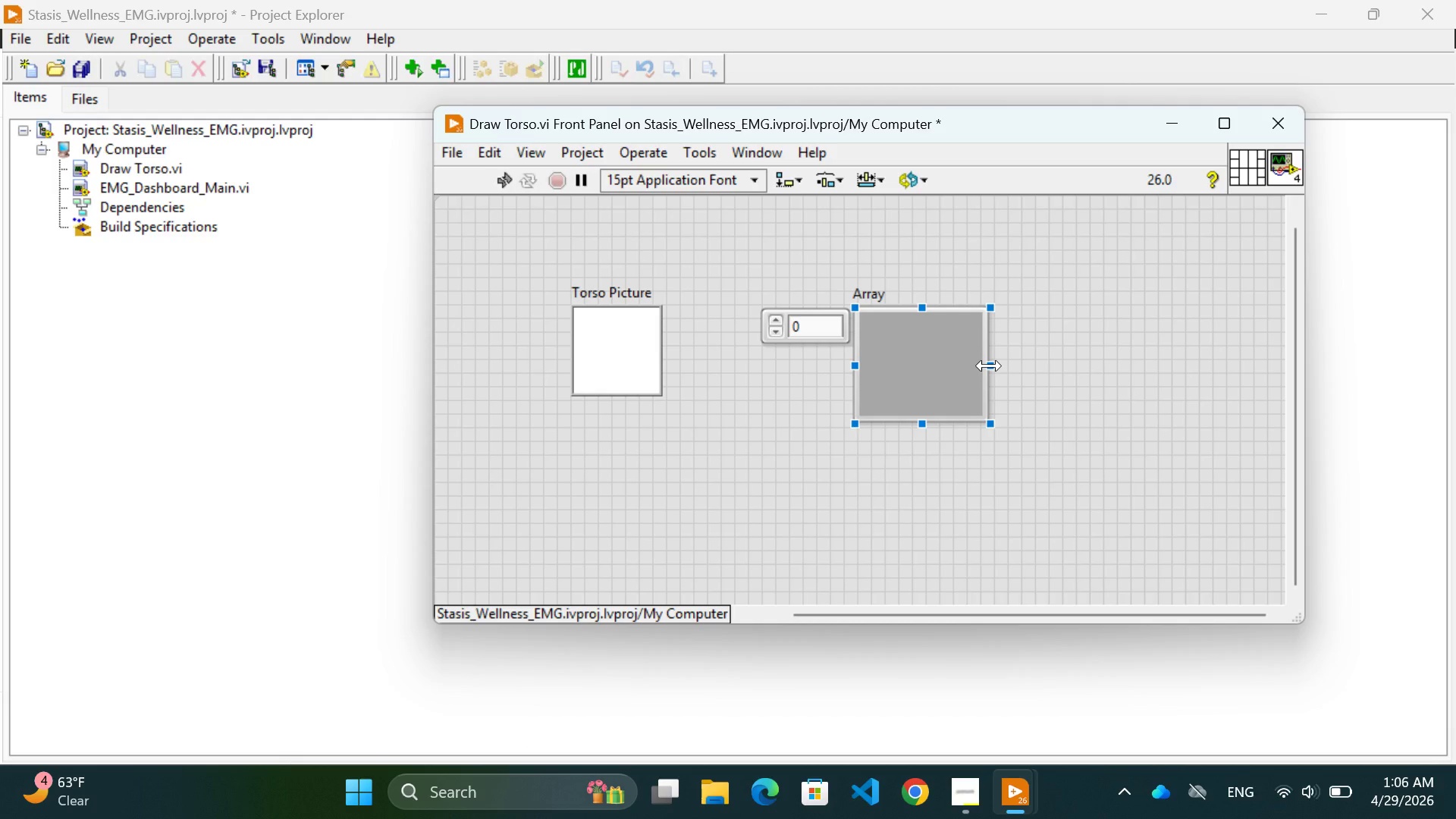 
left_click_drag(start_coordinate=[989, 366], to_coordinate=[1016, 370])
 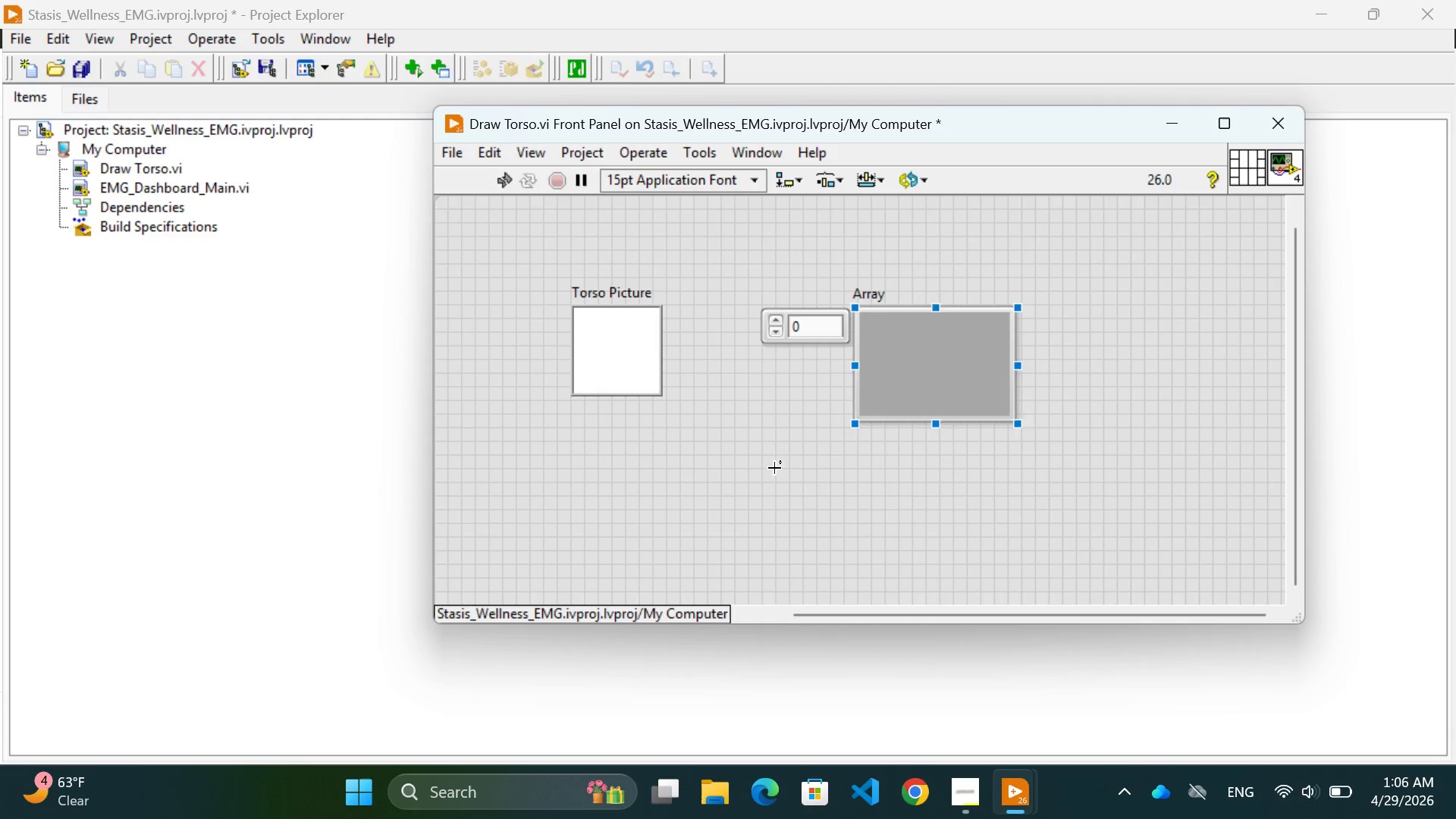 
left_click([774, 469])
 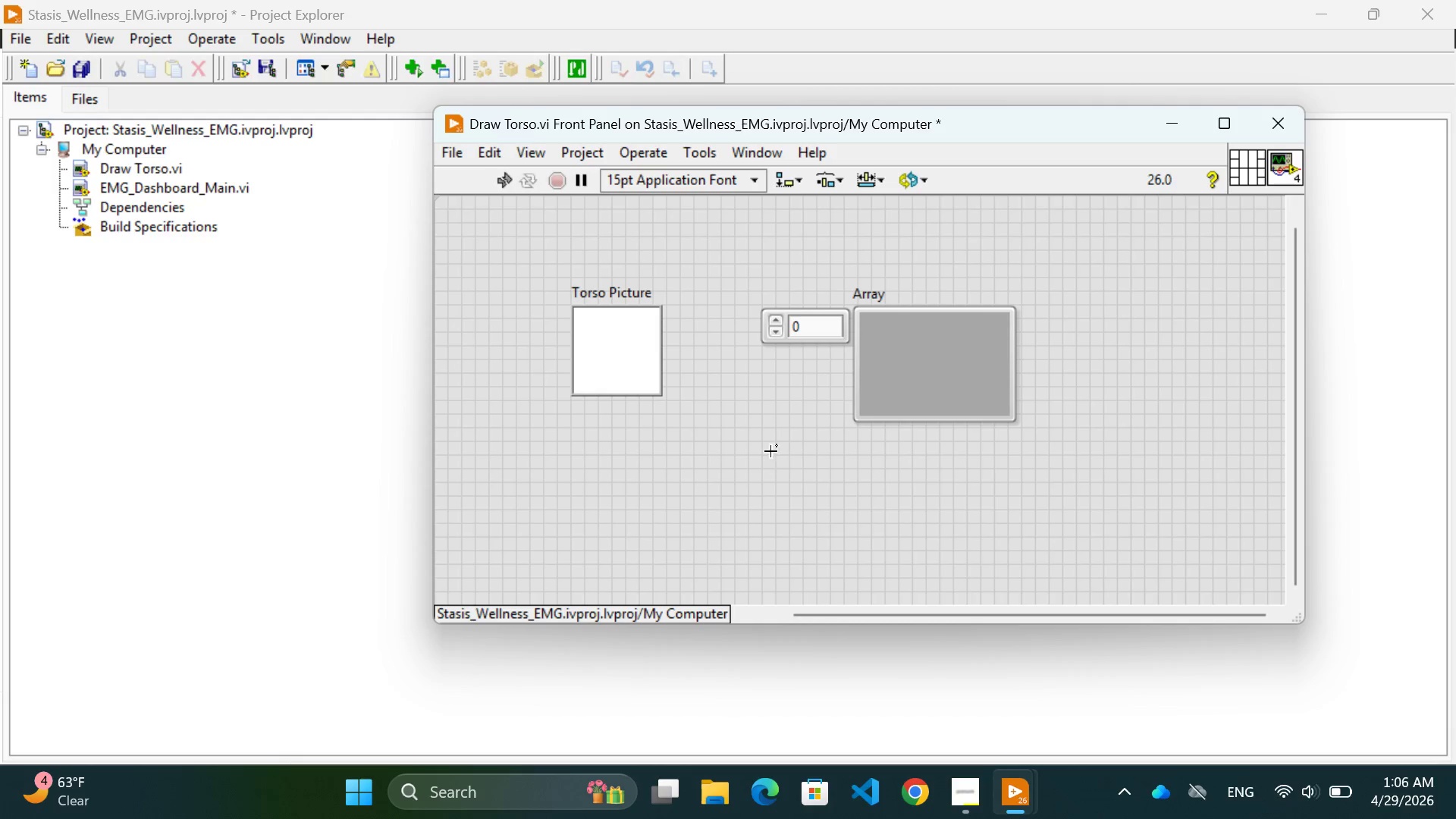 
right_click([770, 451])
 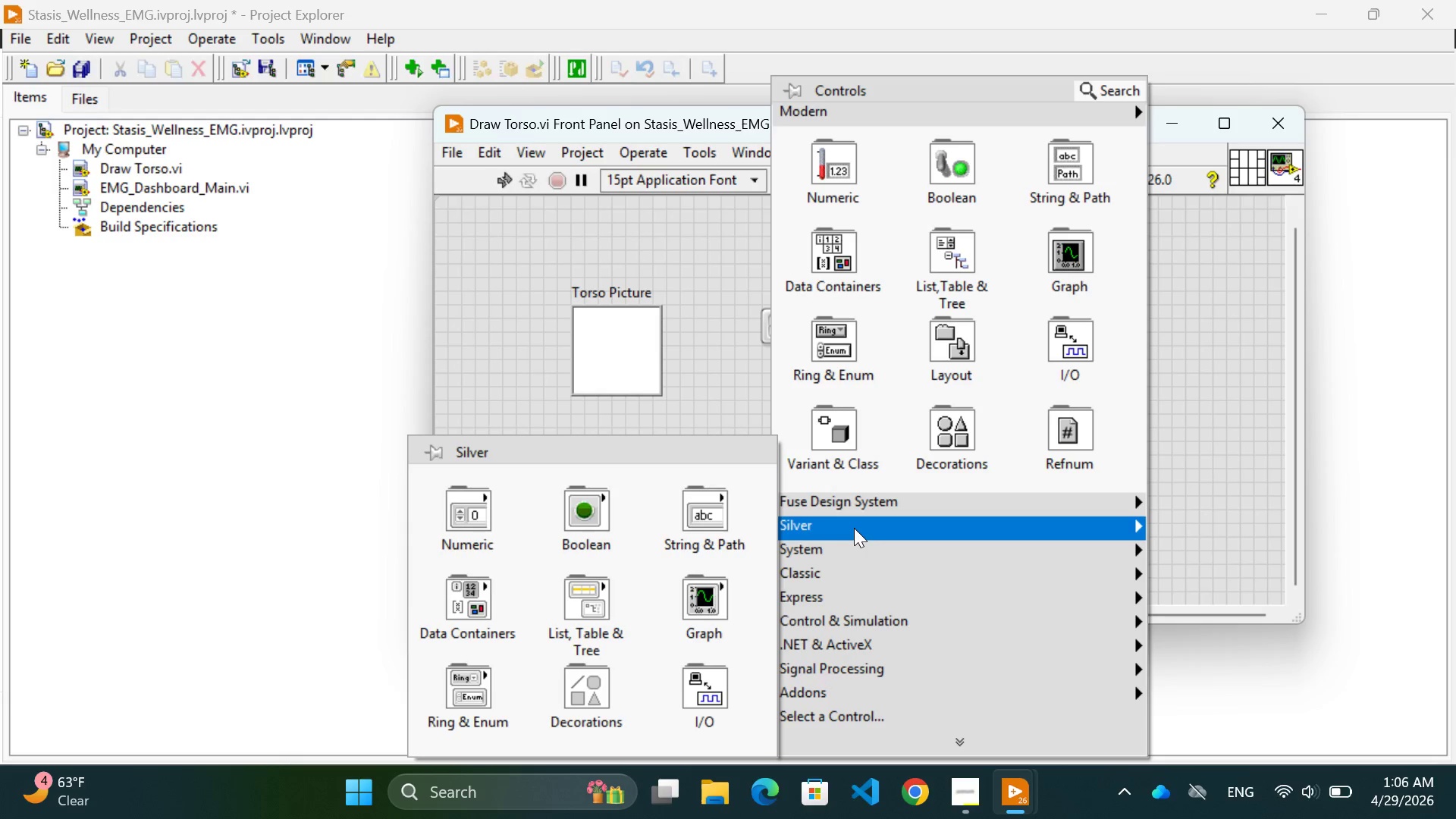 
mouse_move([479, 498])
 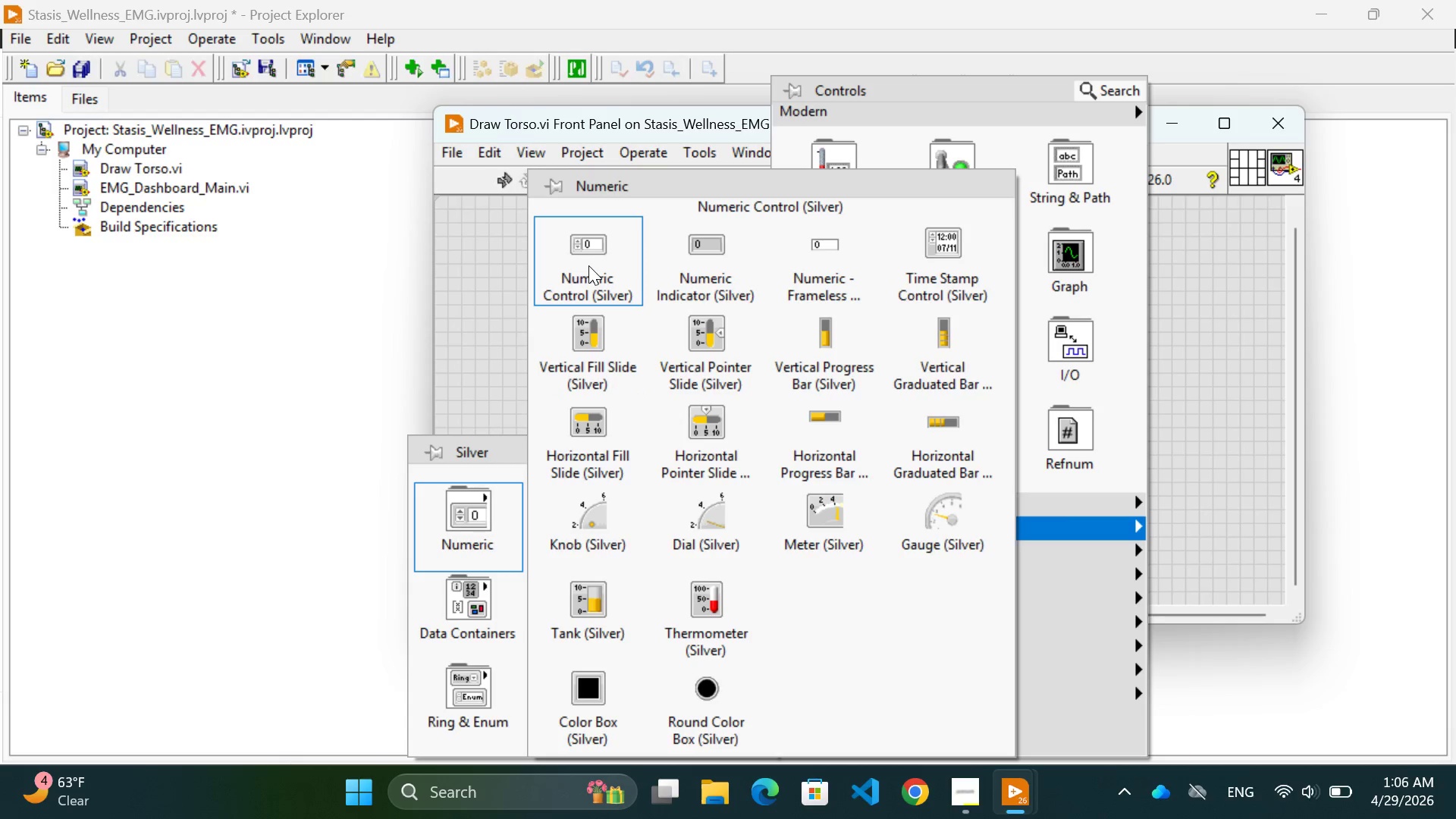 
wait(11.81)
 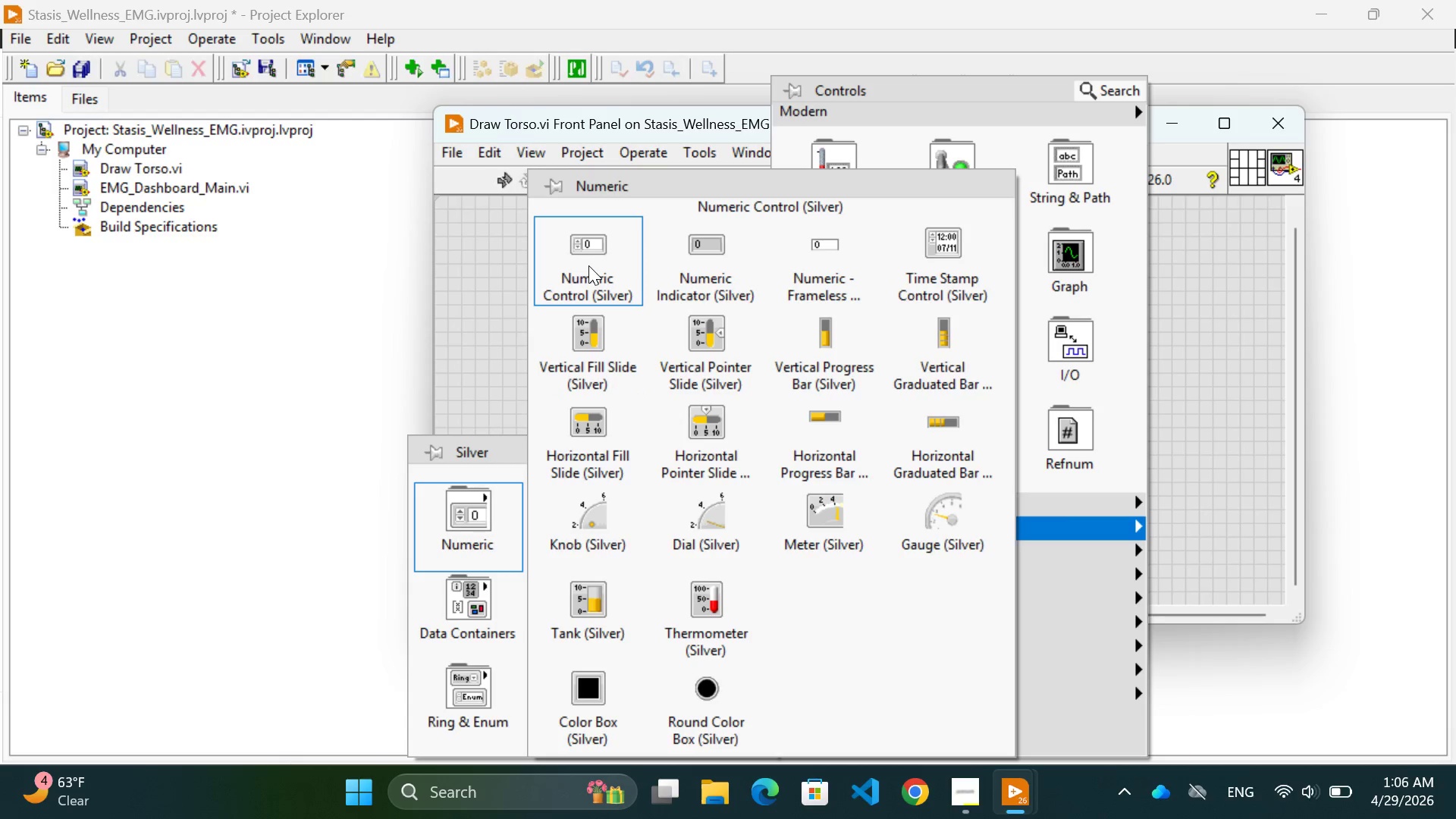 
left_click([588, 265])
 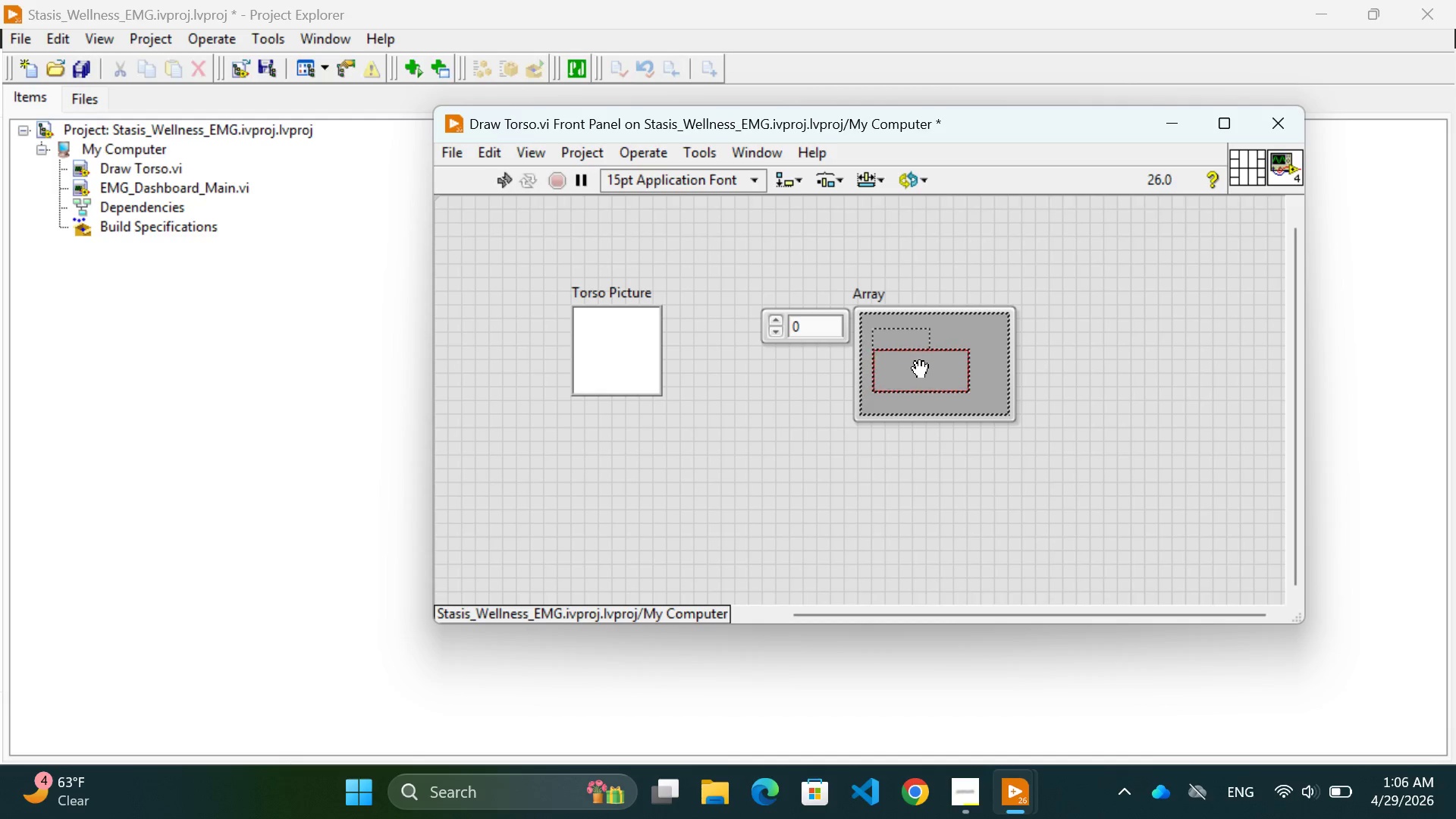 
left_click([927, 367])
 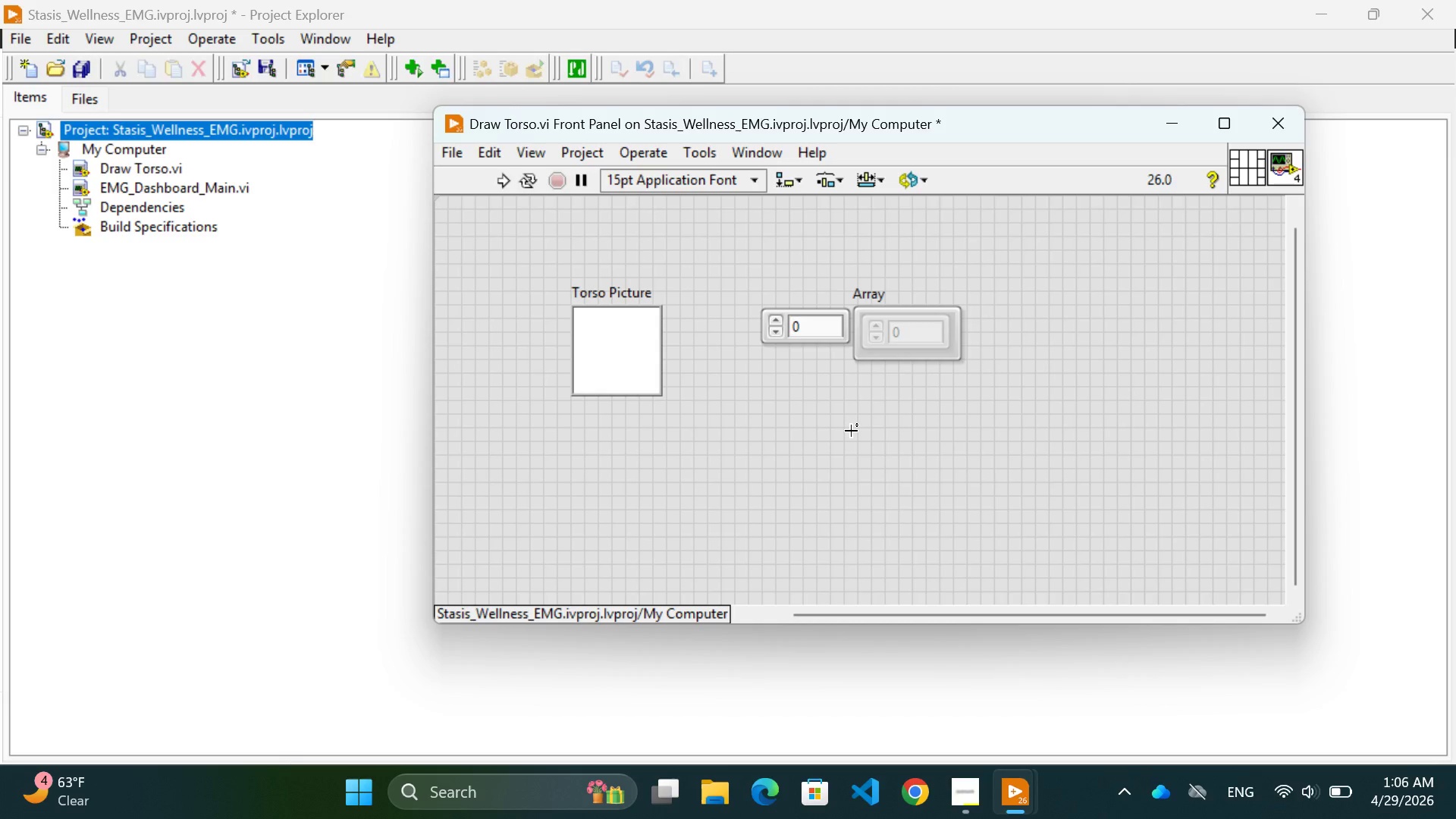 
wait(21.62)
 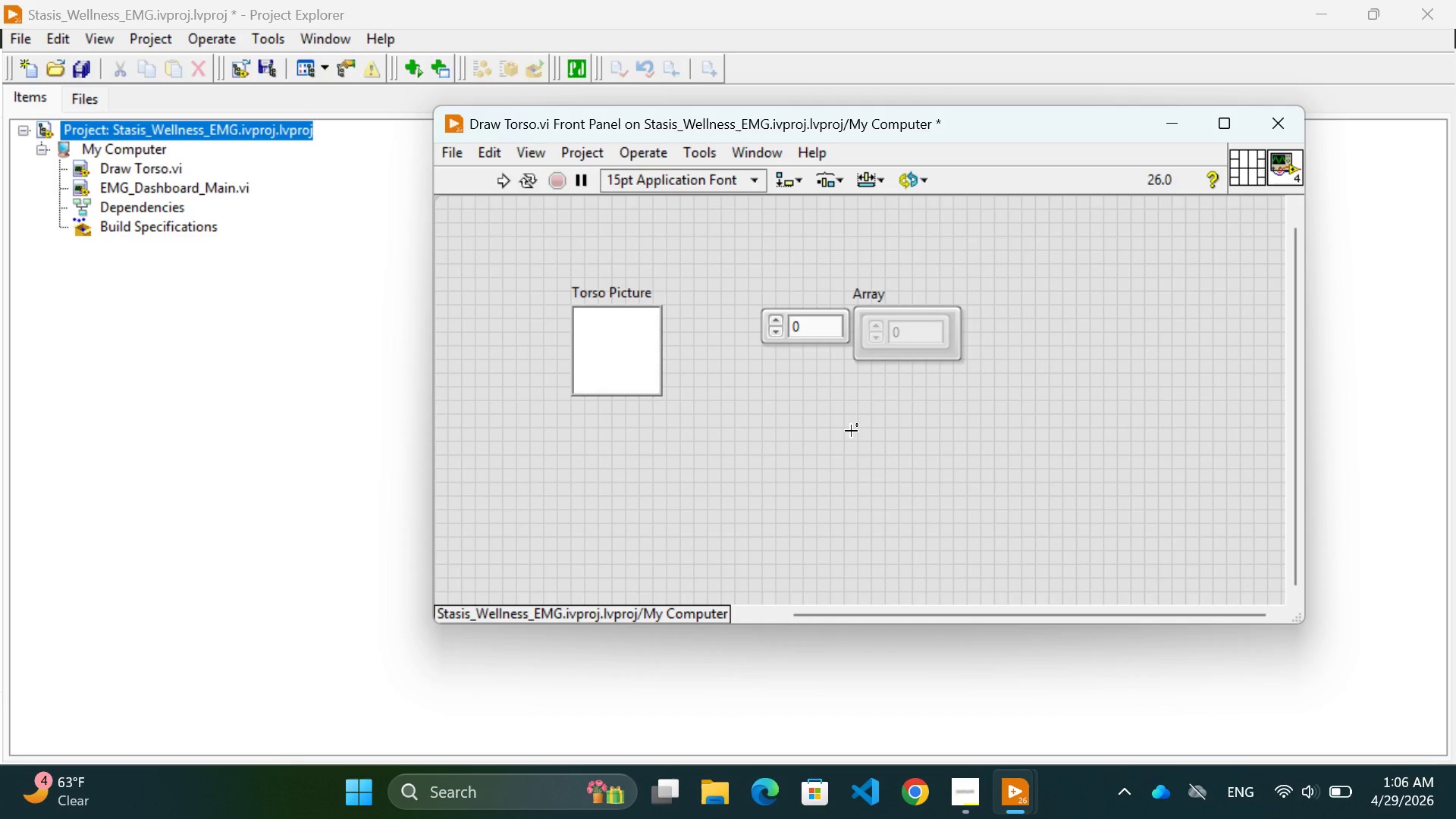 
key(Control+Z)
 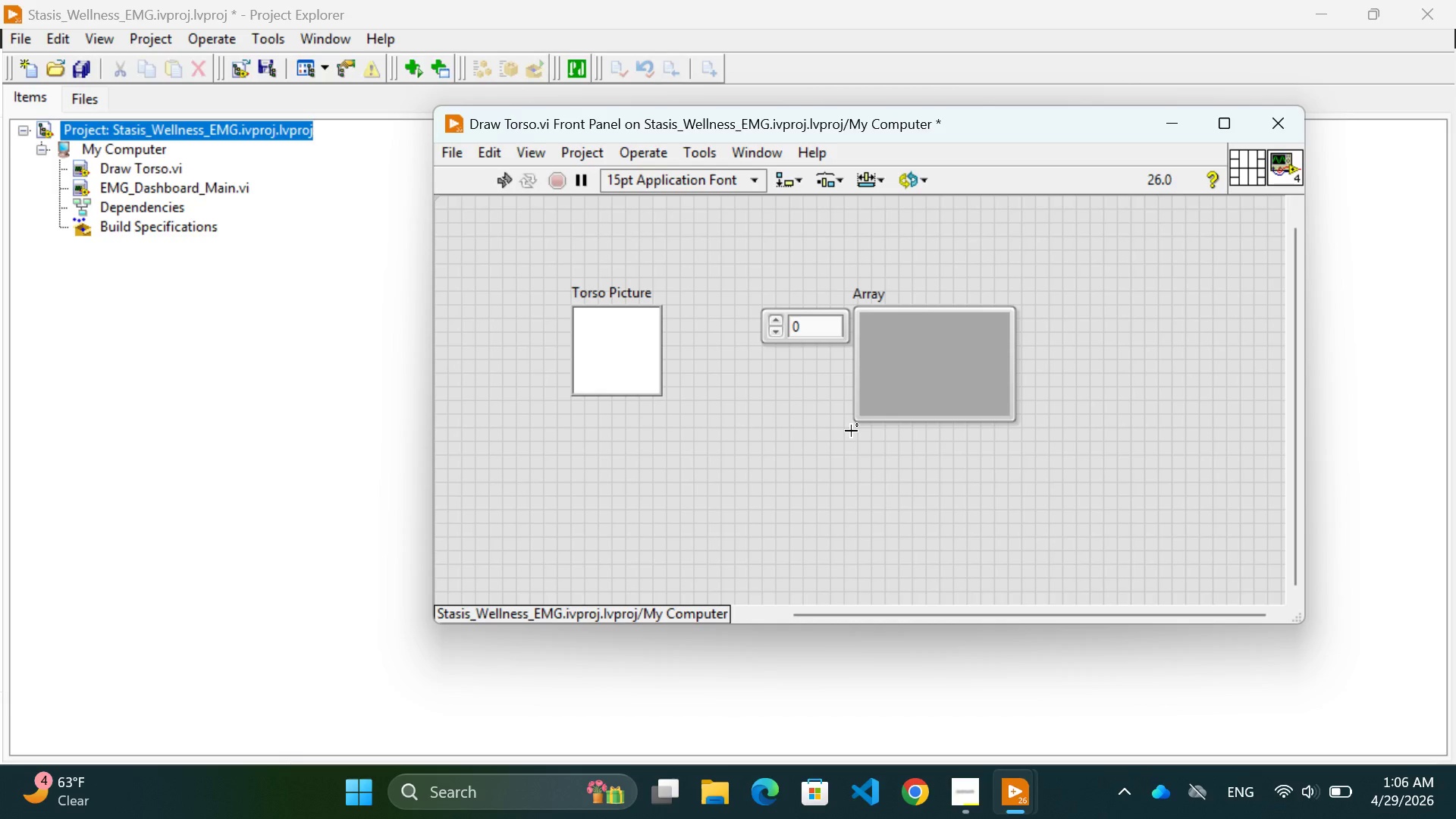 
key(Control+Z)
 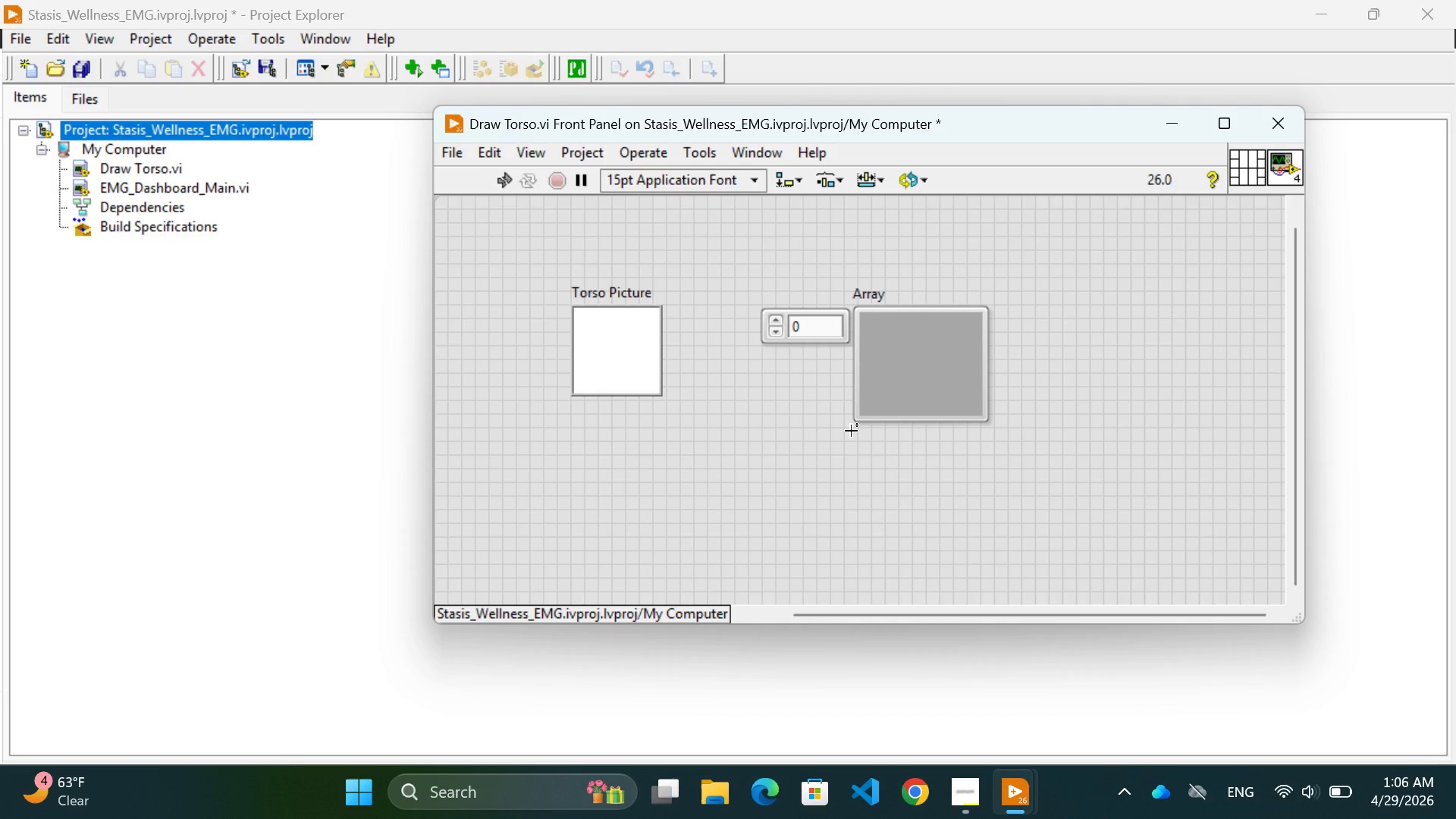 
key(Control+Z)
 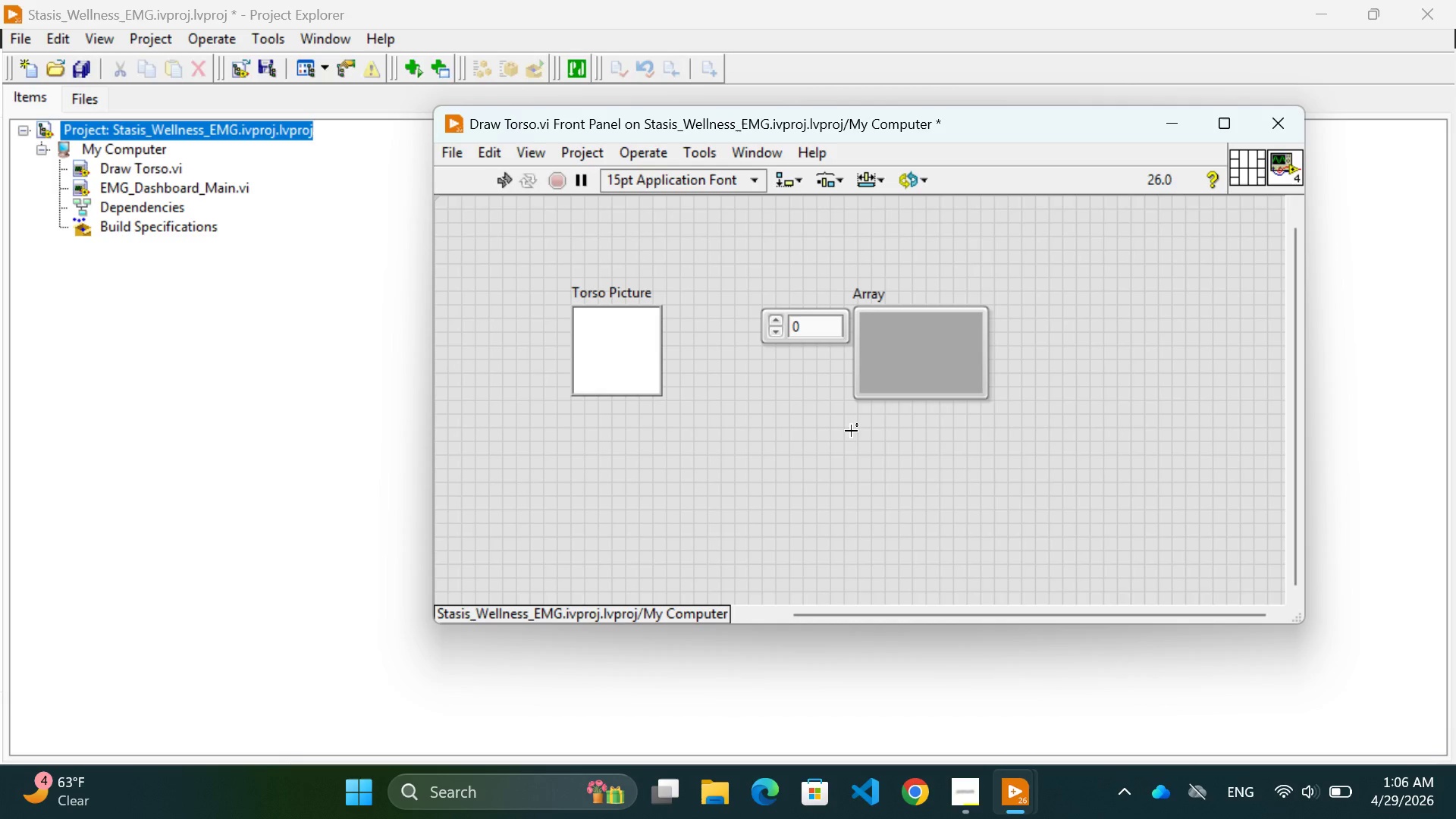 
key(Control+Z)
 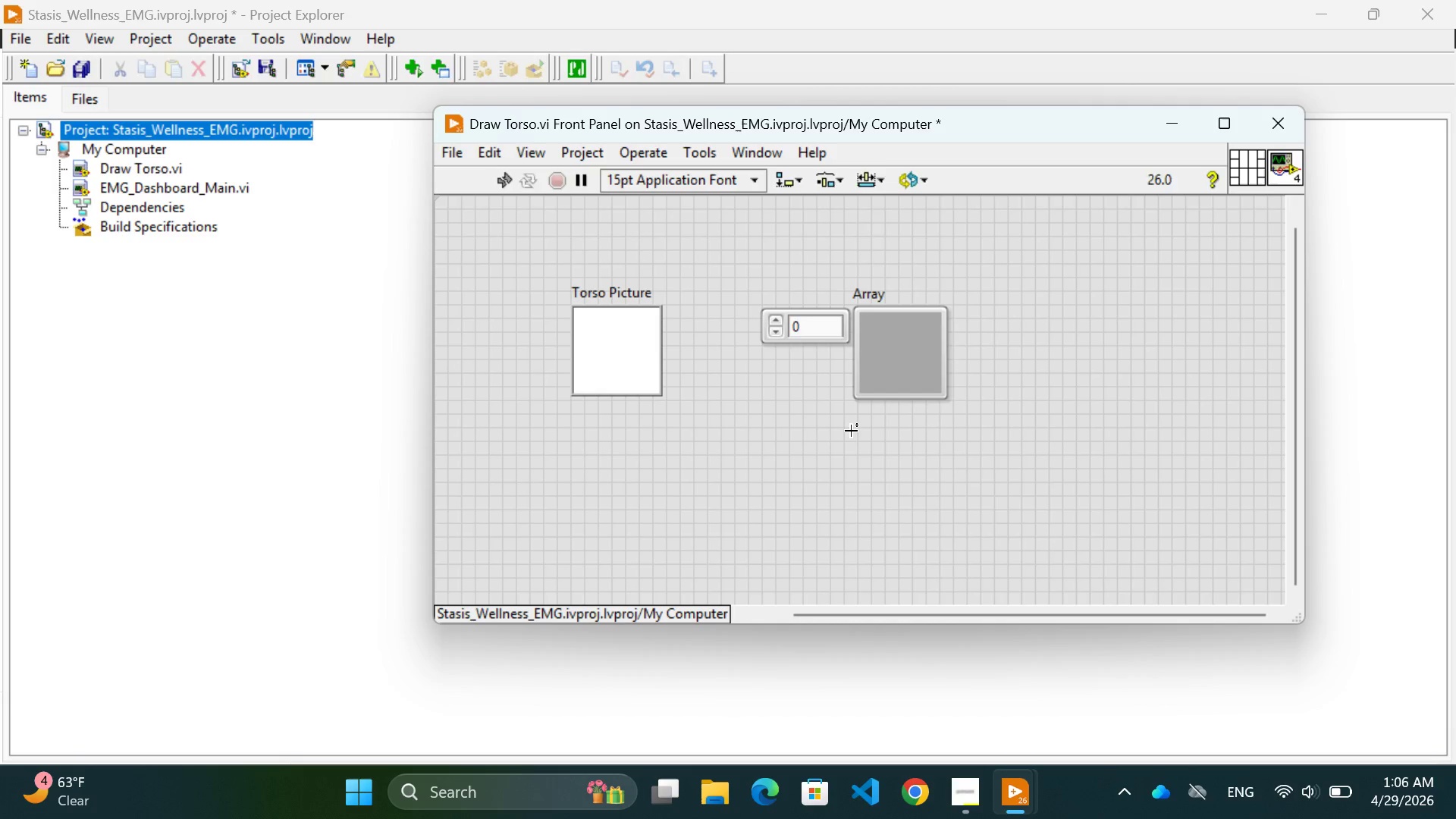 
key(Control+Z)
 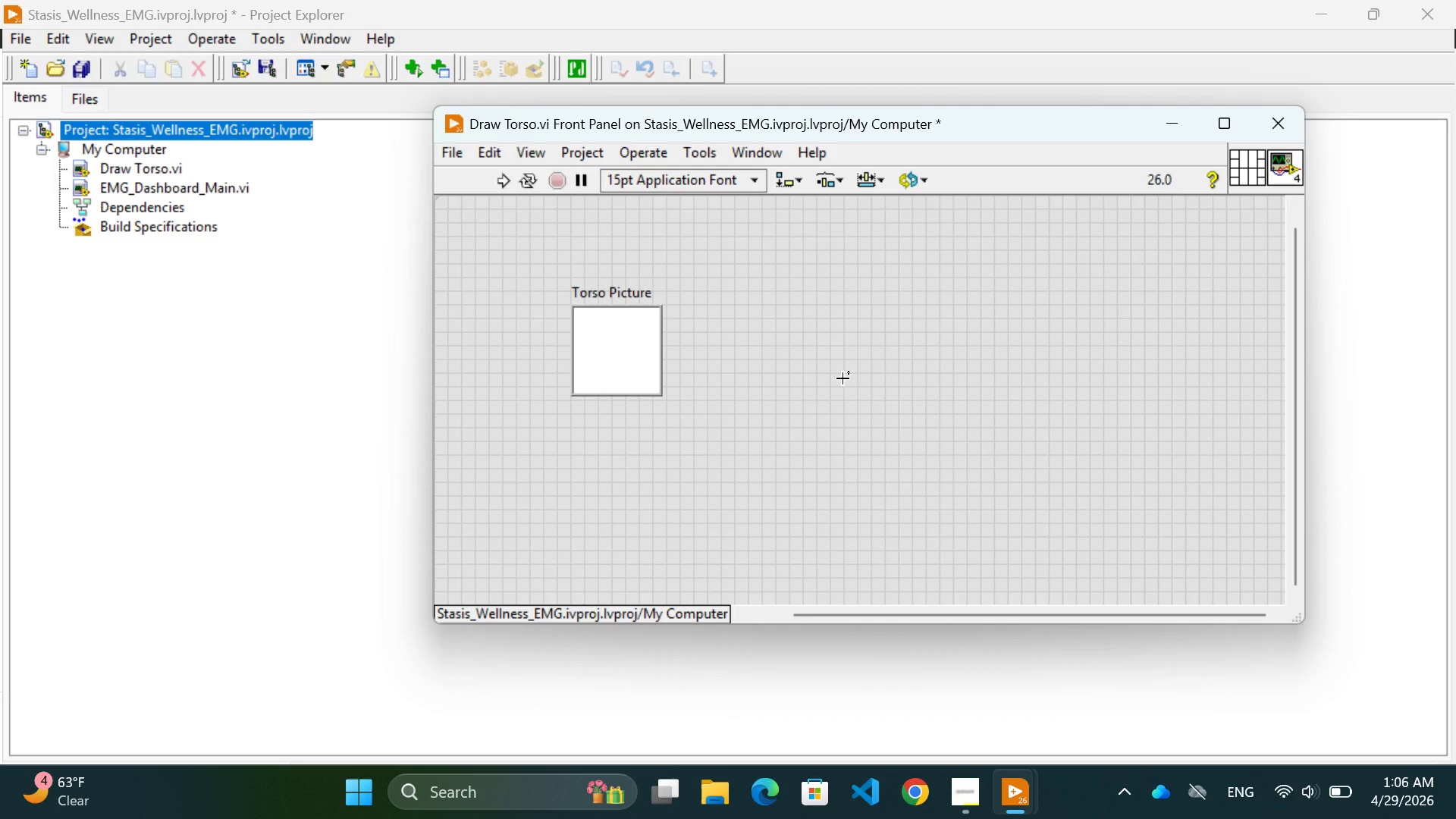 
wait(5.83)
 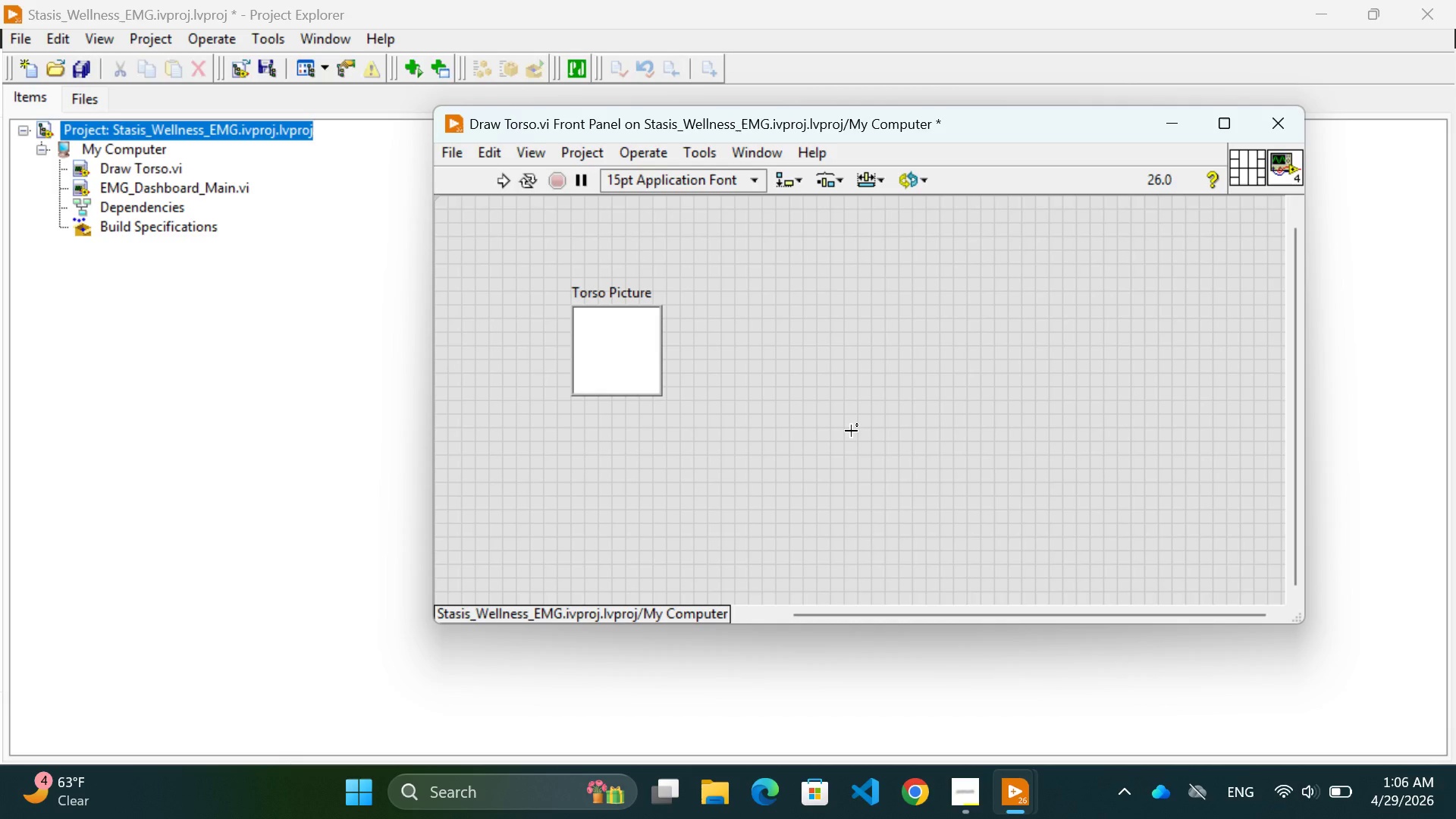 
mouse_move([874, 535])
 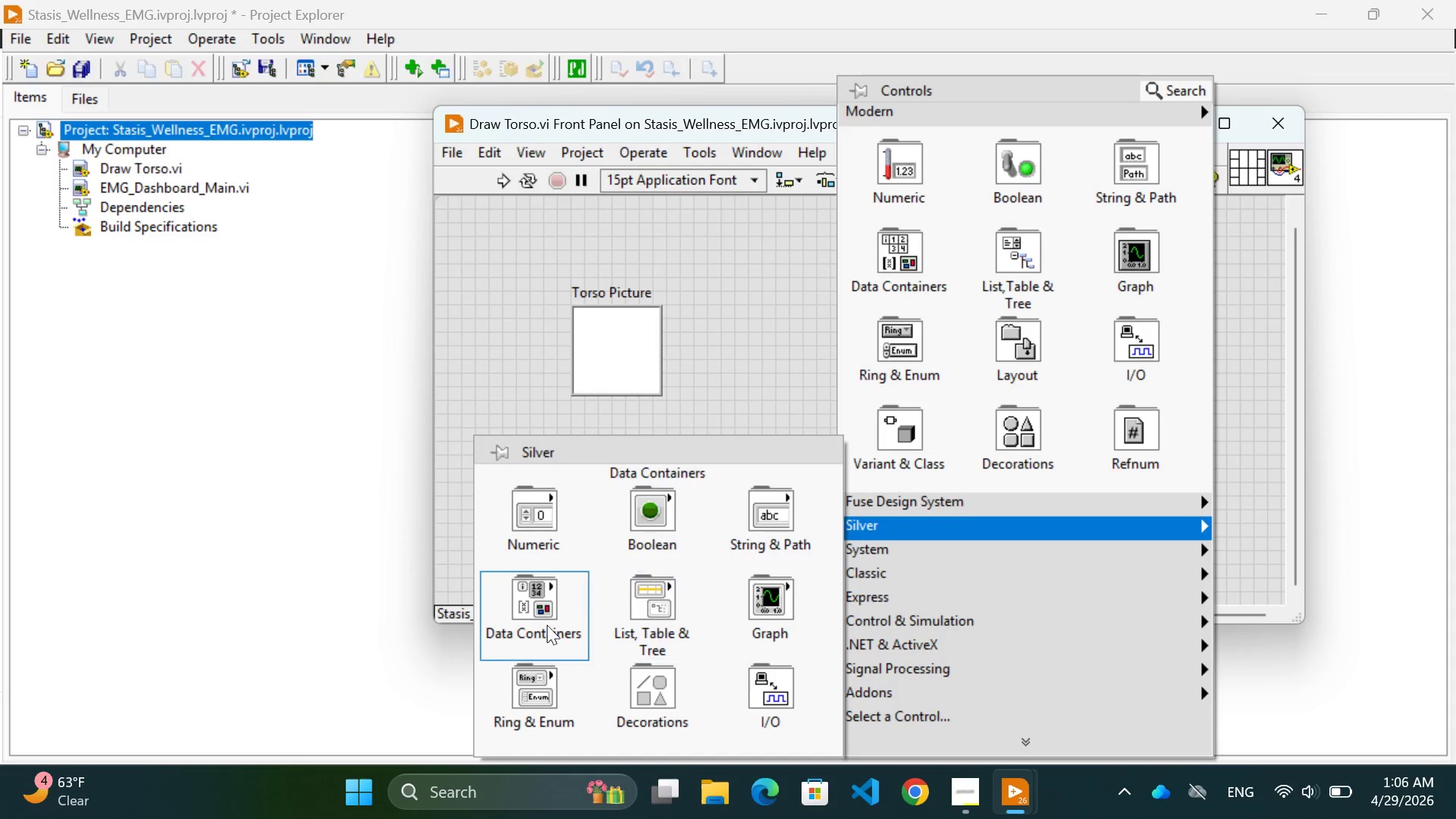 
mouse_move([549, 608])
 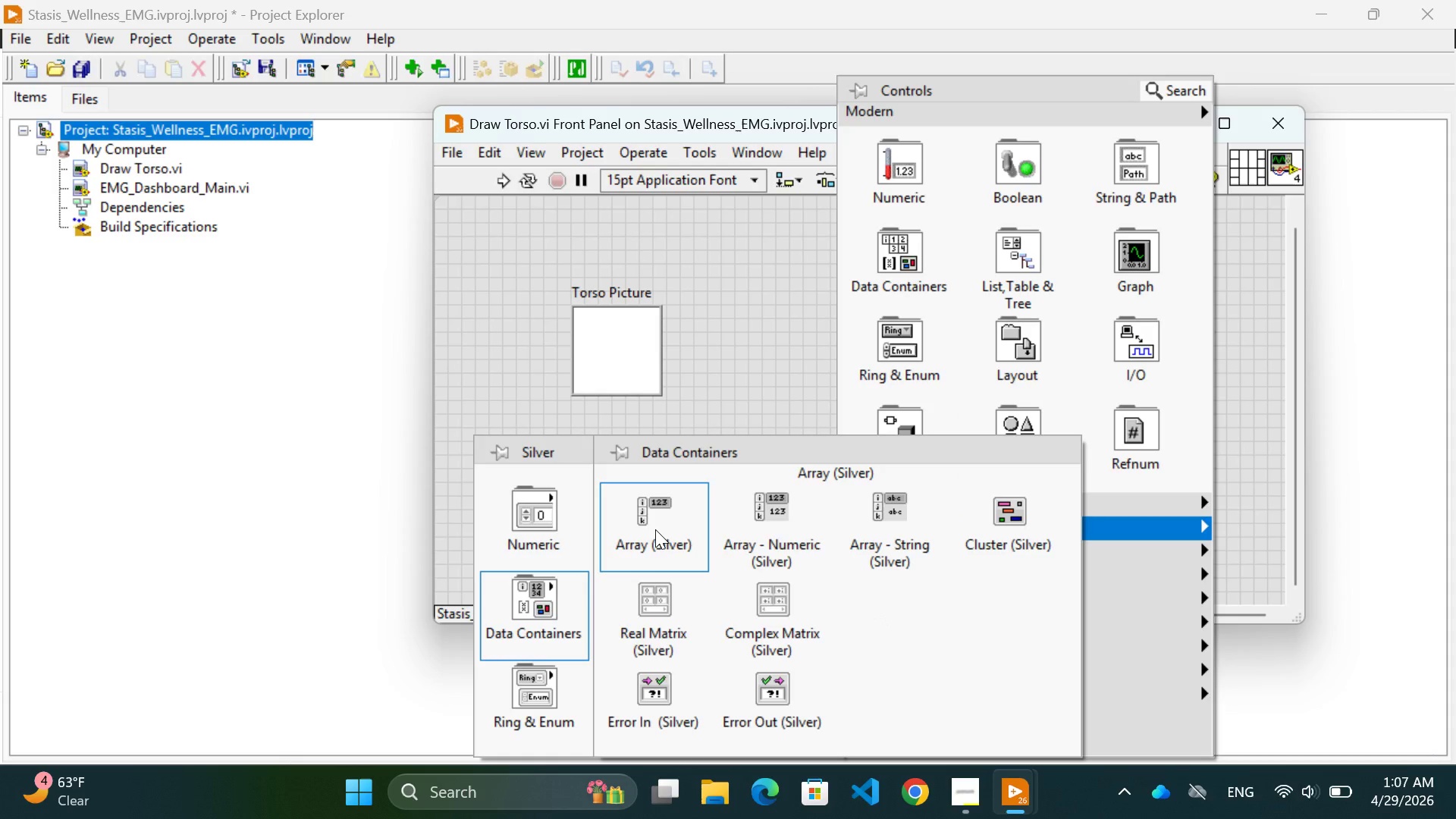 
wait(5.67)
 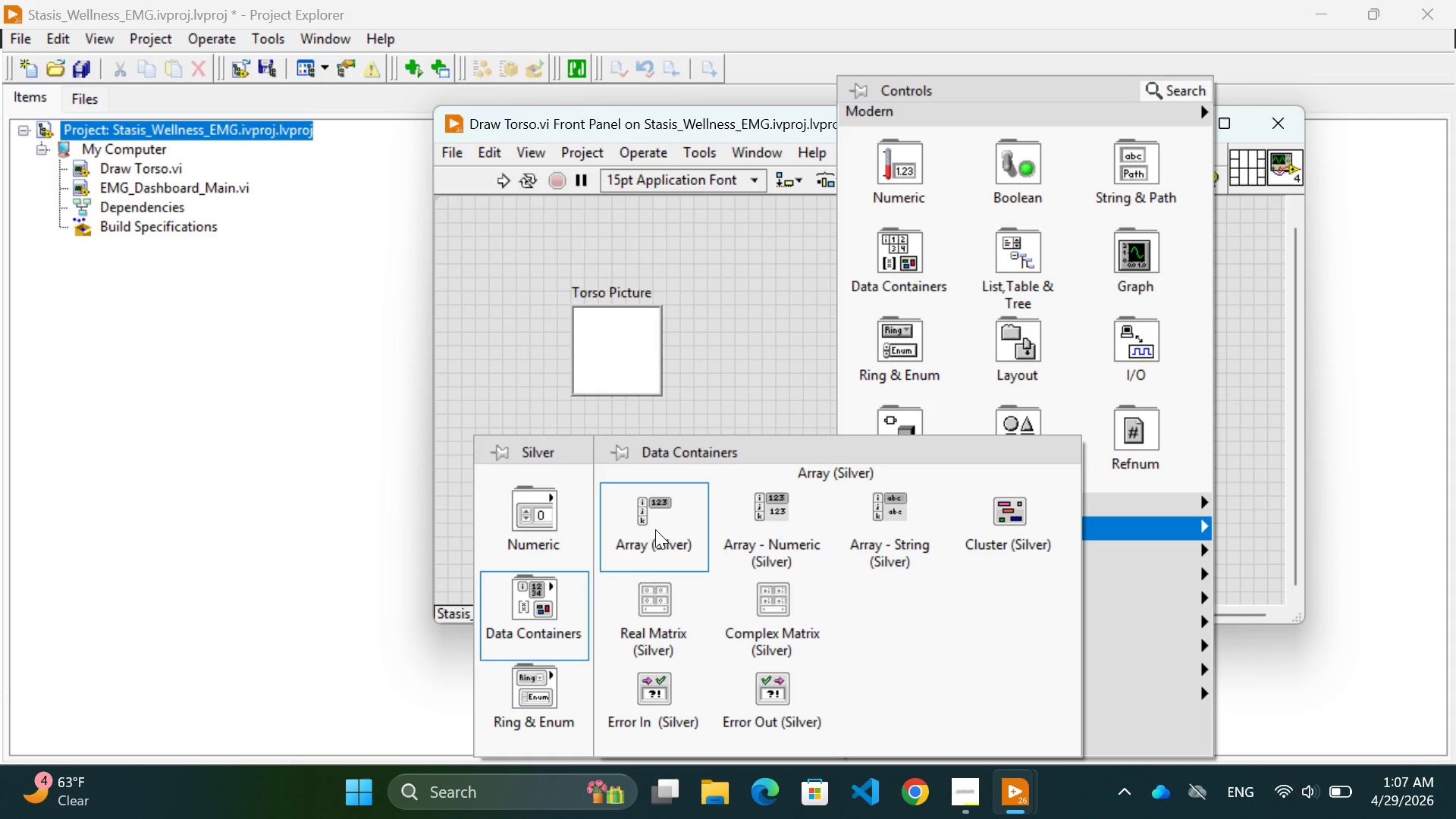 
left_click([655, 529])
 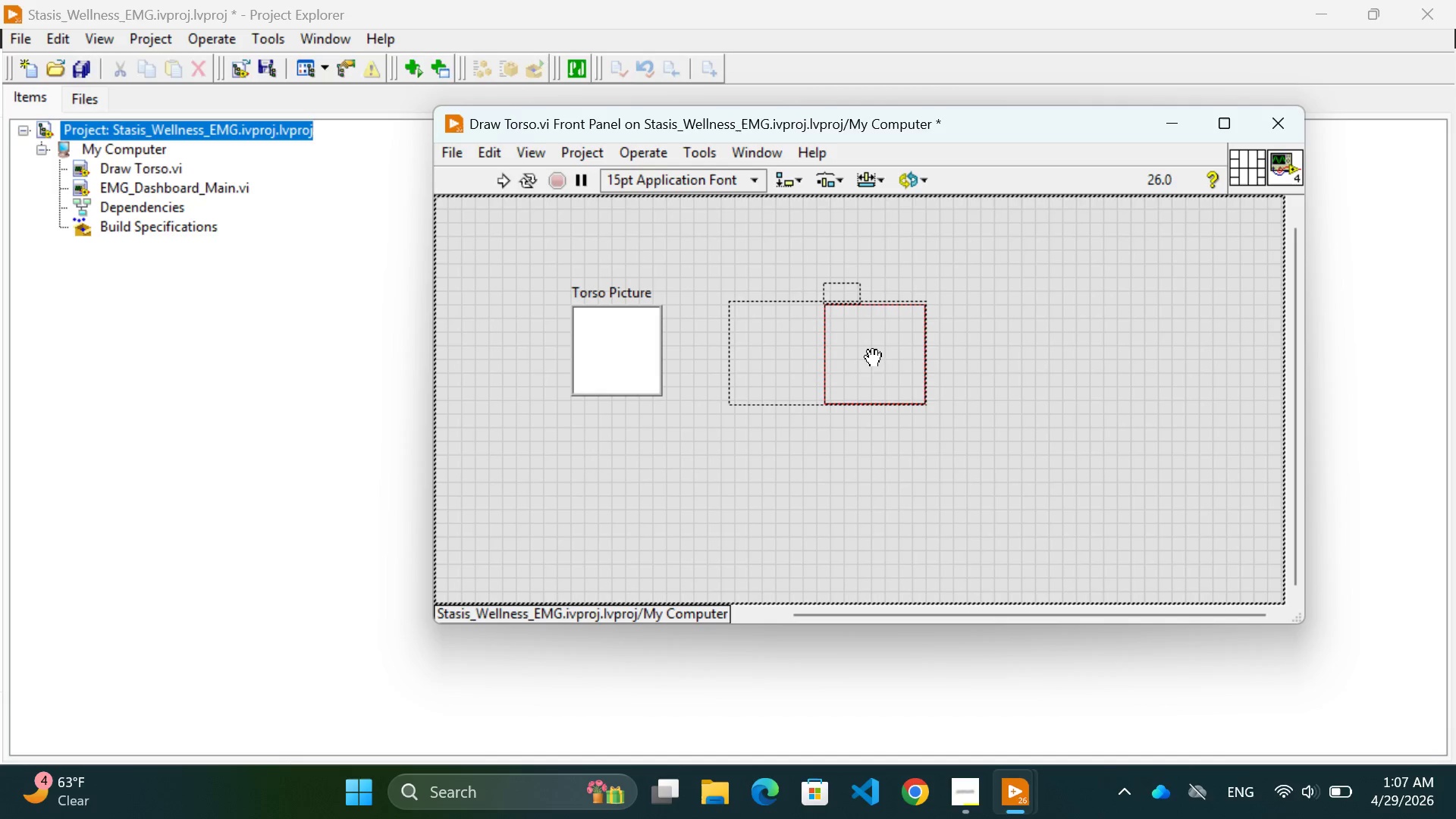 
left_click([877, 359])
 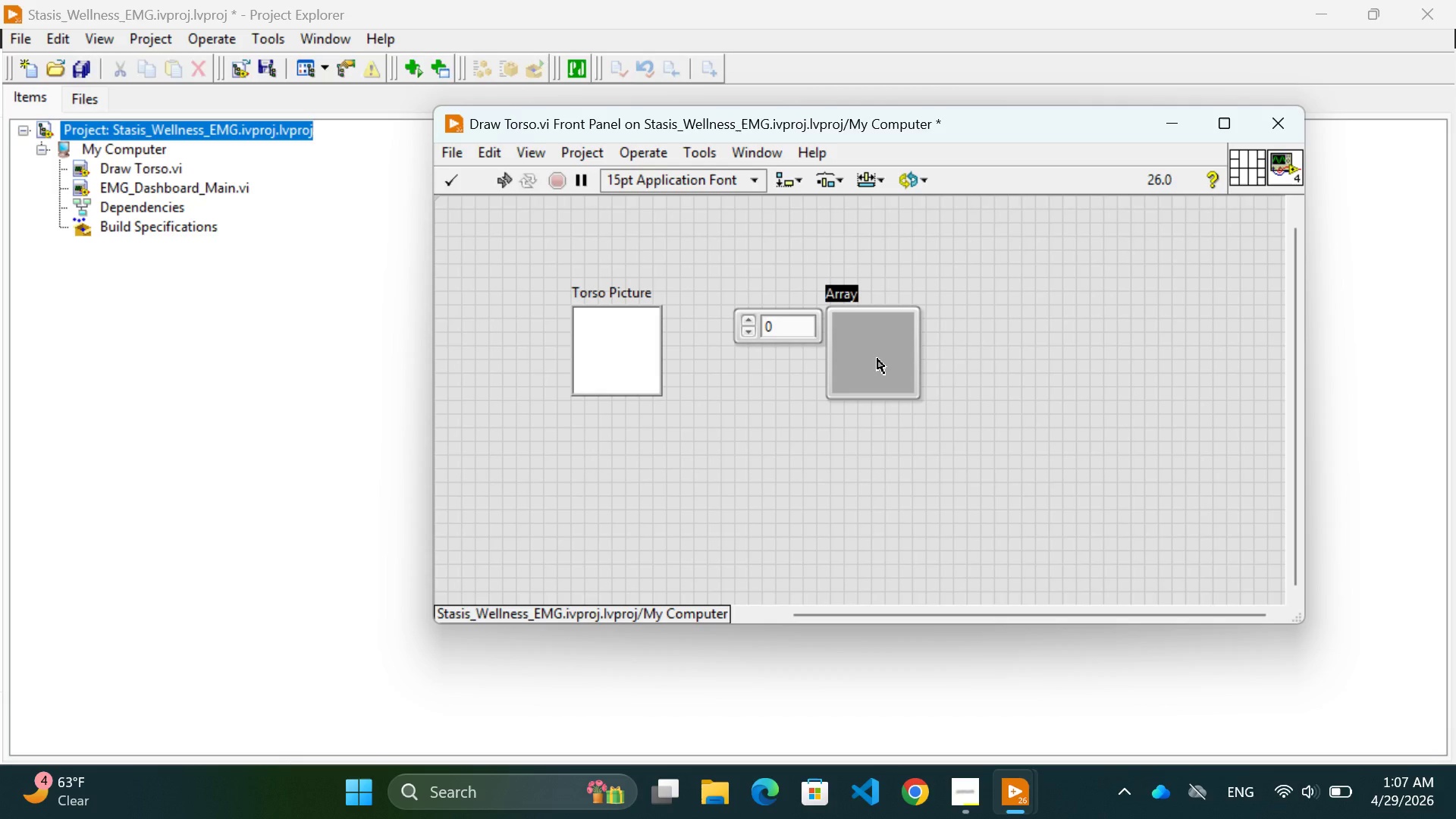 
right_click([767, 544])
 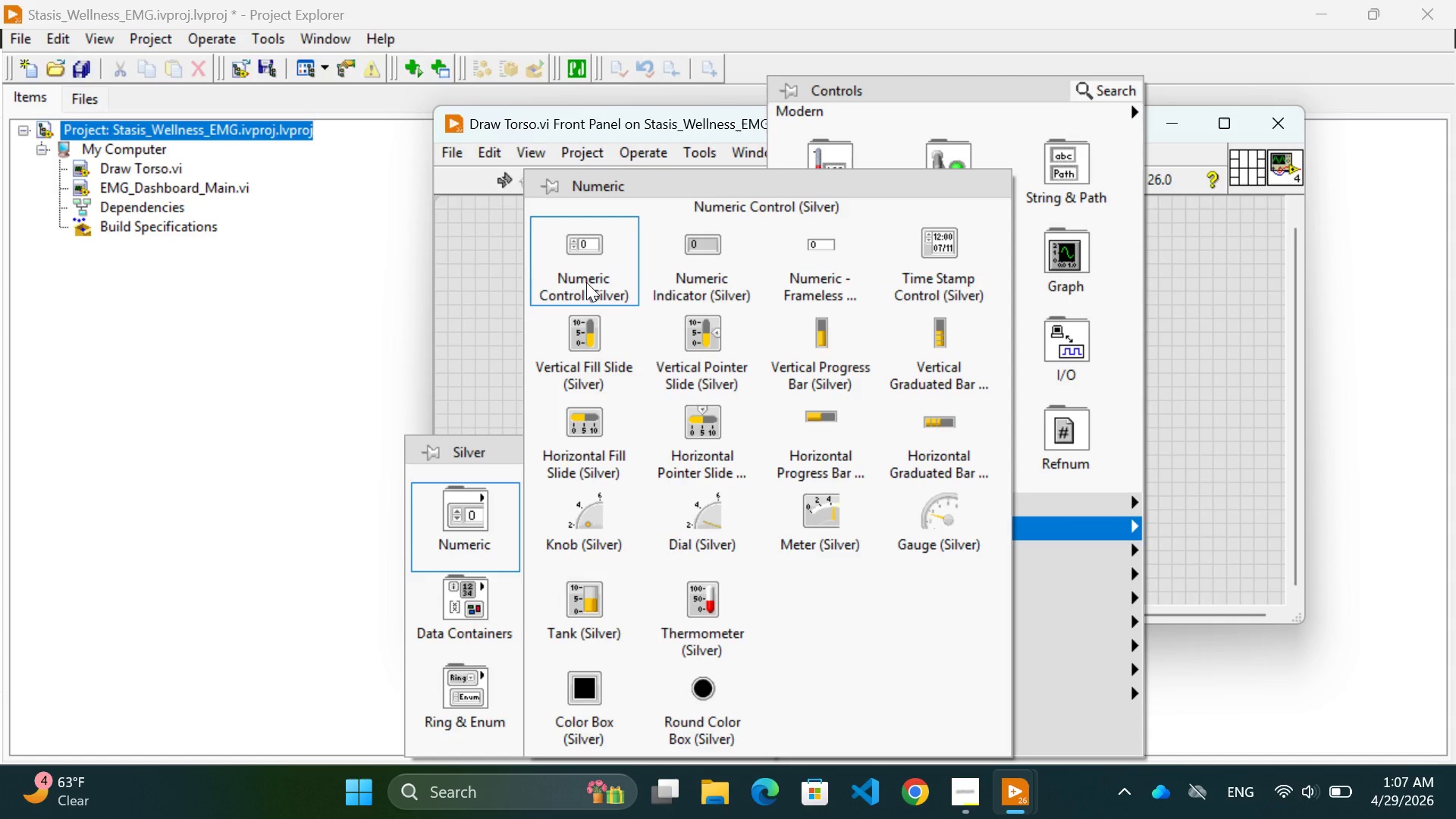 
wait(5.81)
 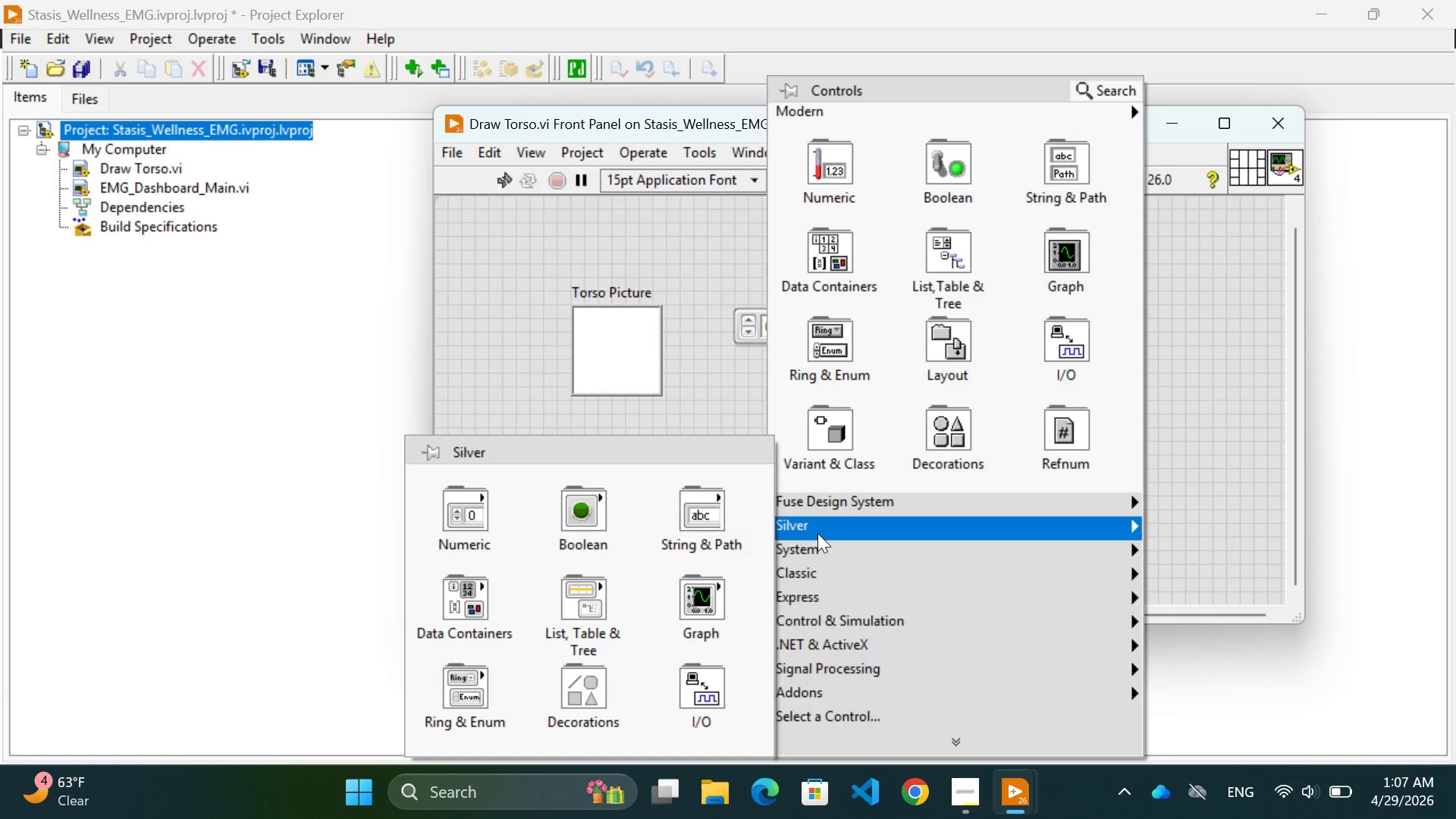 
left_click([334, 383])
 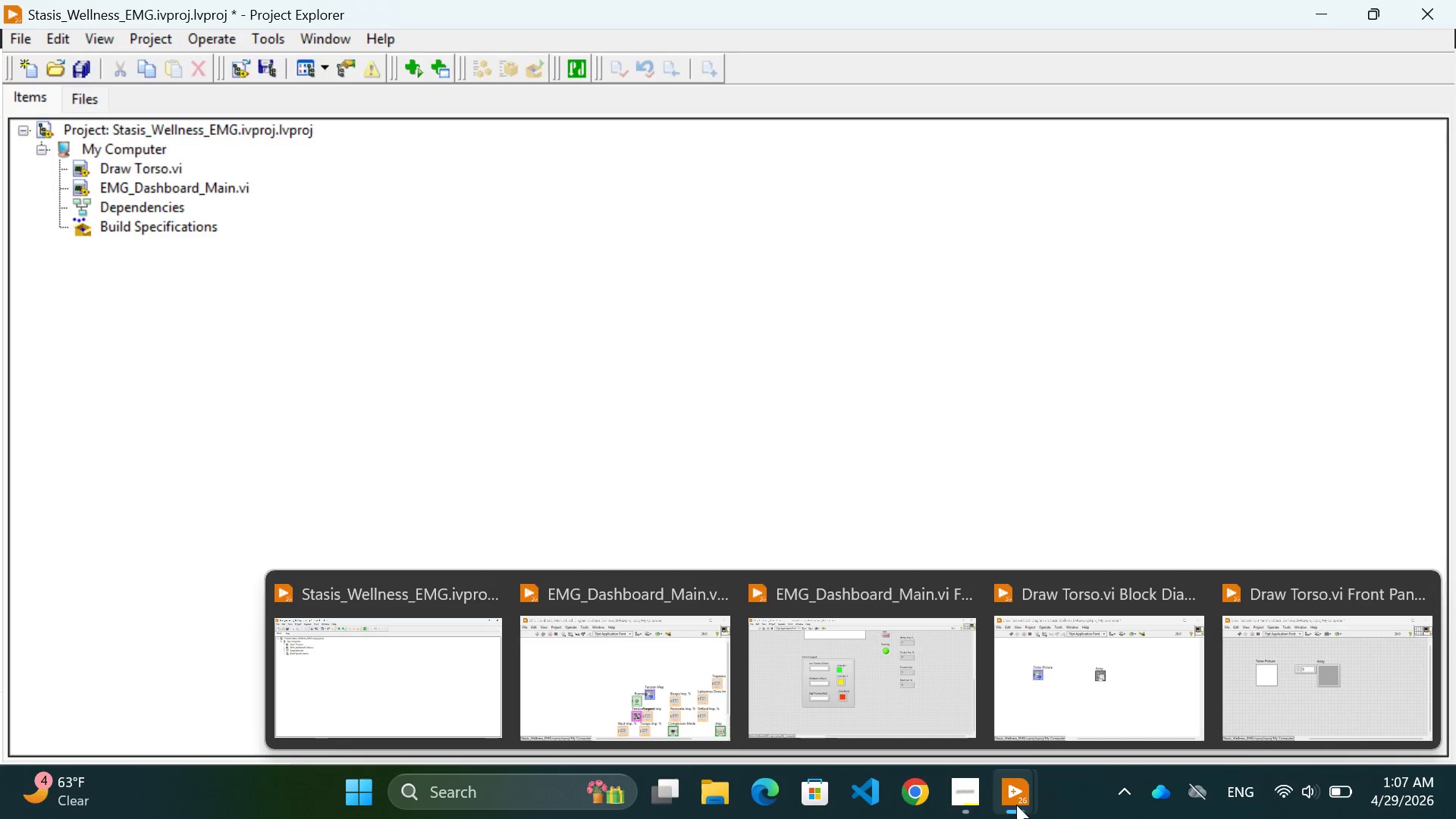 
wait(8.41)
 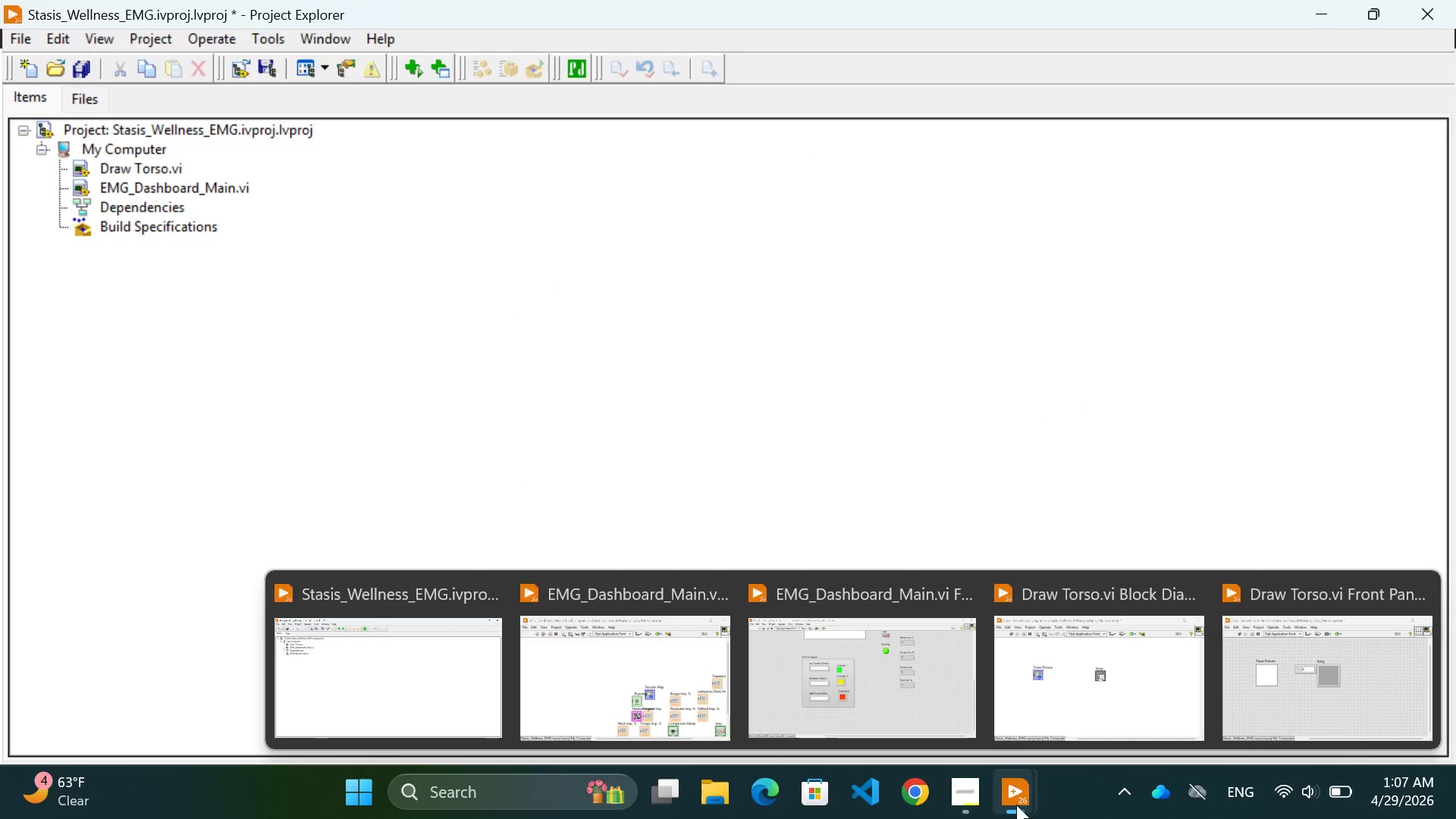 
left_click_drag(start_coordinate=[924, 353], to_coordinate=[977, 345])
 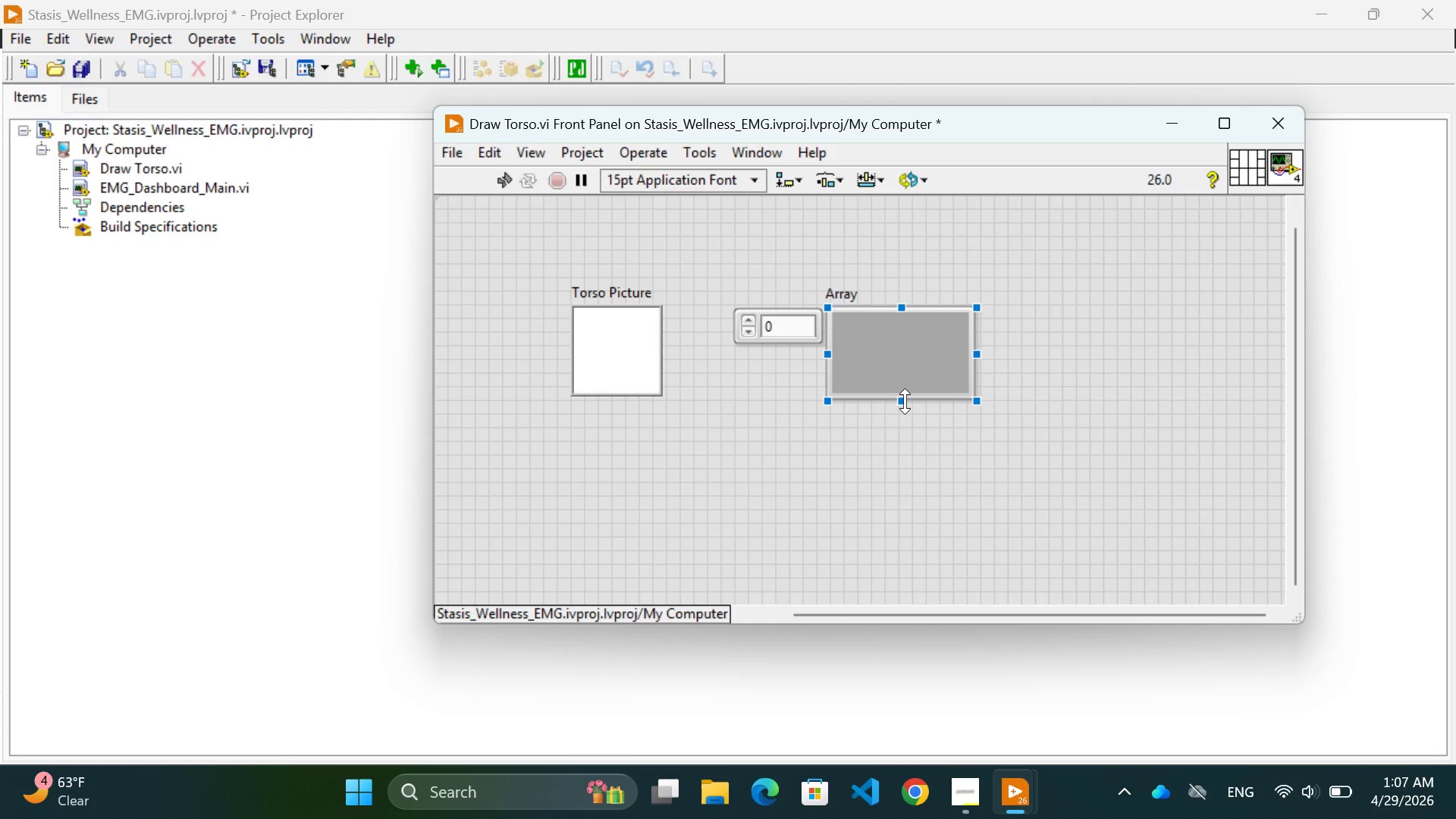 
left_click_drag(start_coordinate=[904, 400], to_coordinate=[911, 421])
 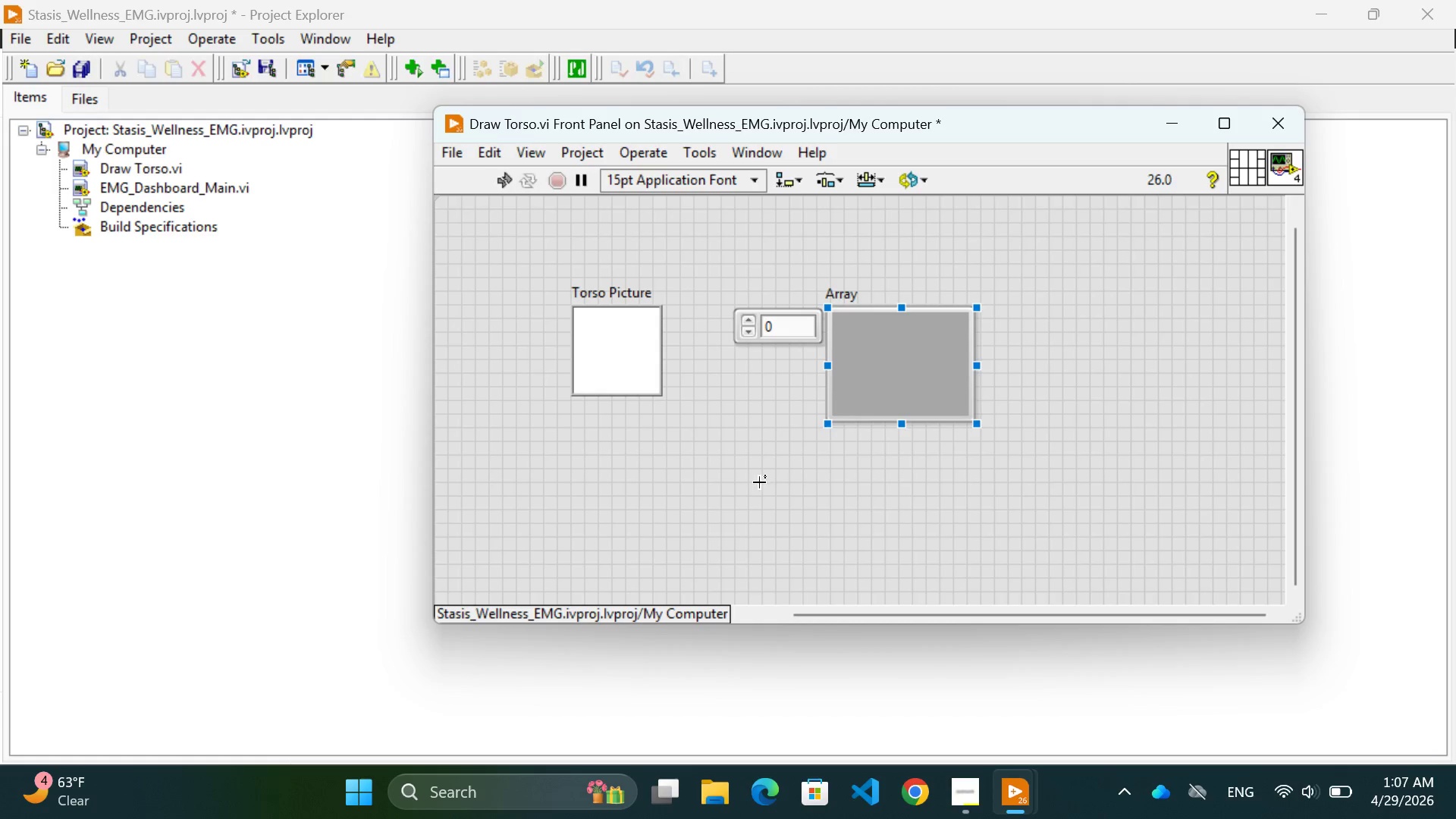 
left_click([759, 482])
 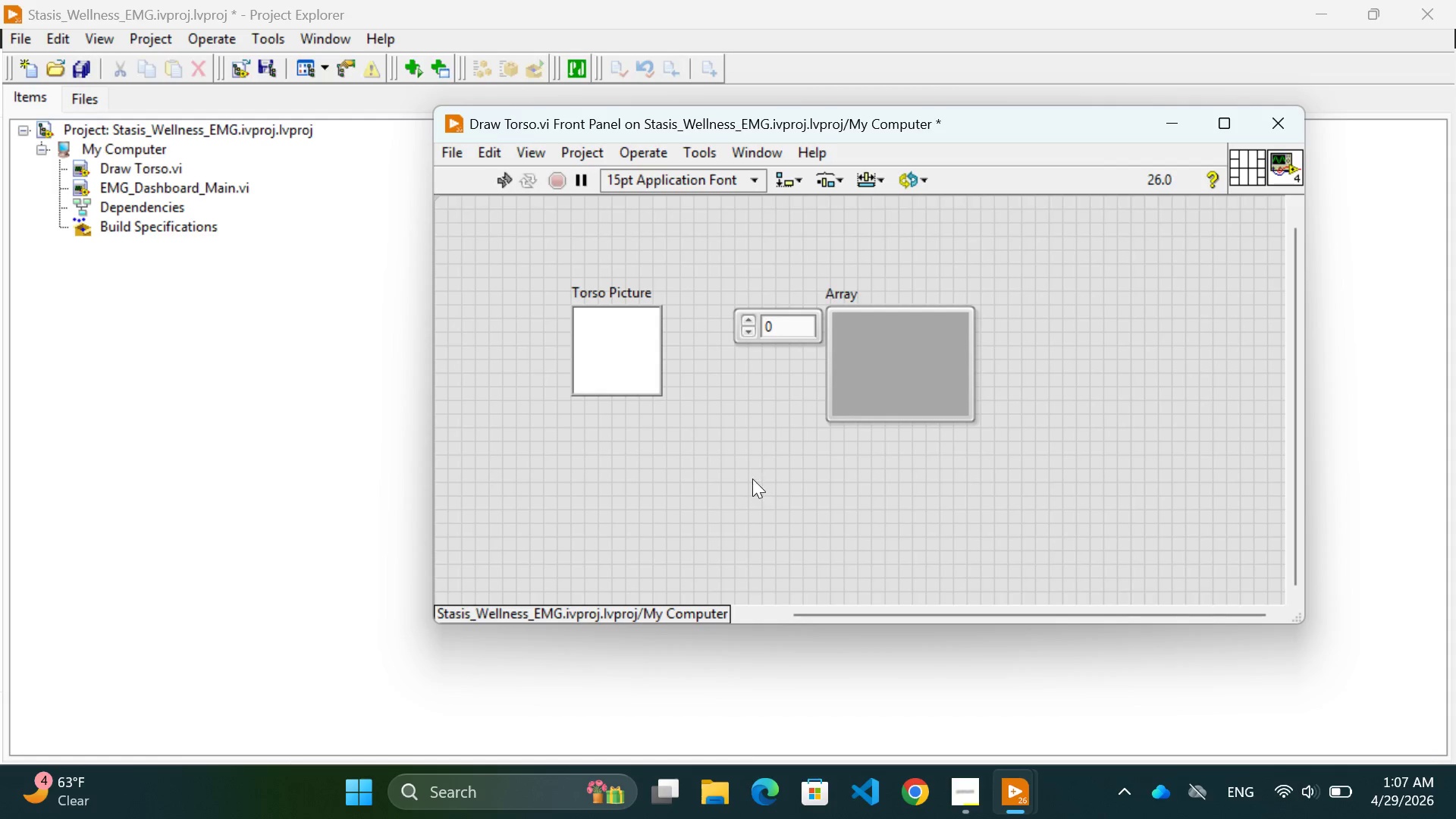 
right_click([752, 479])
 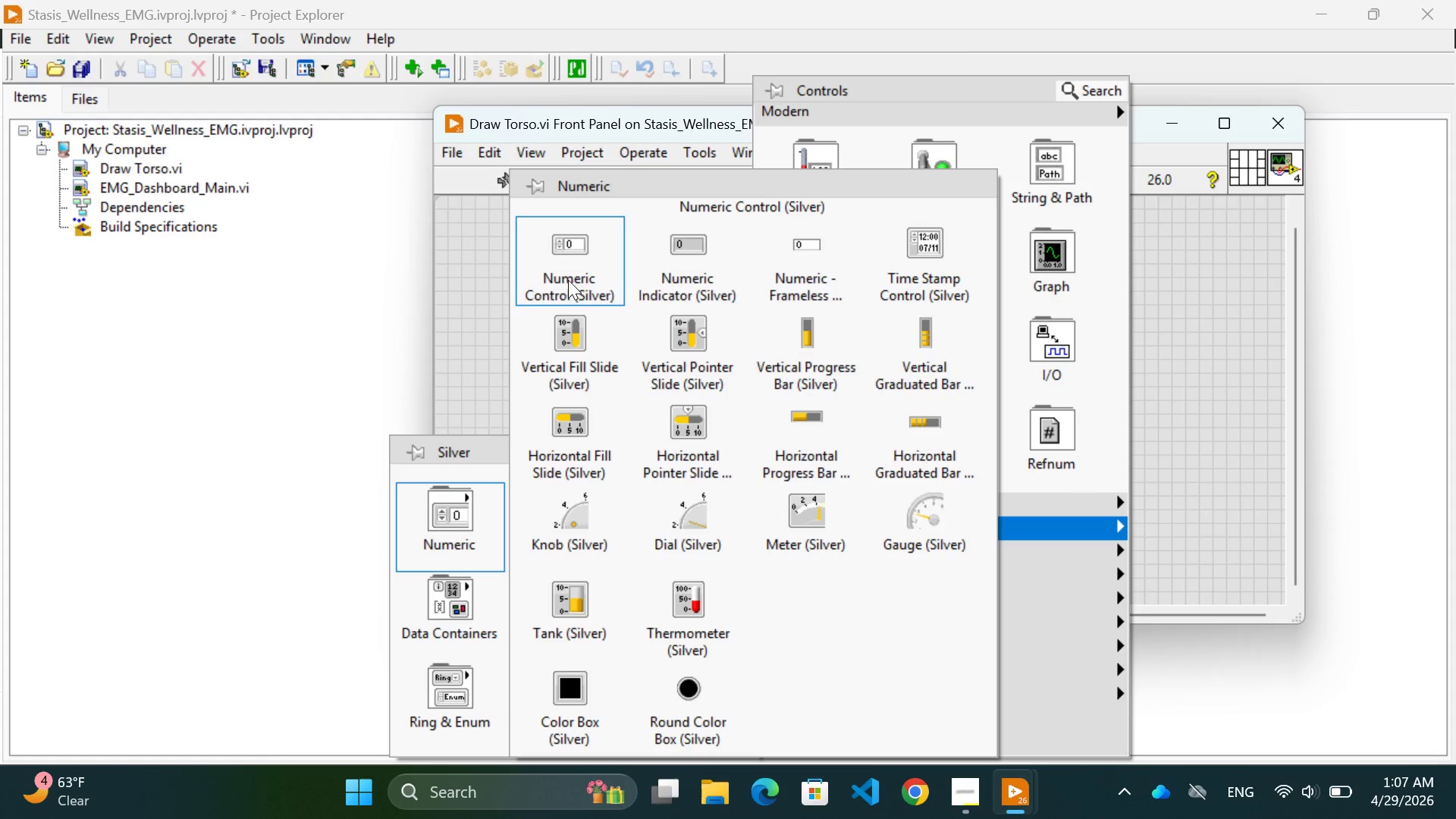 
left_click([574, 268])
 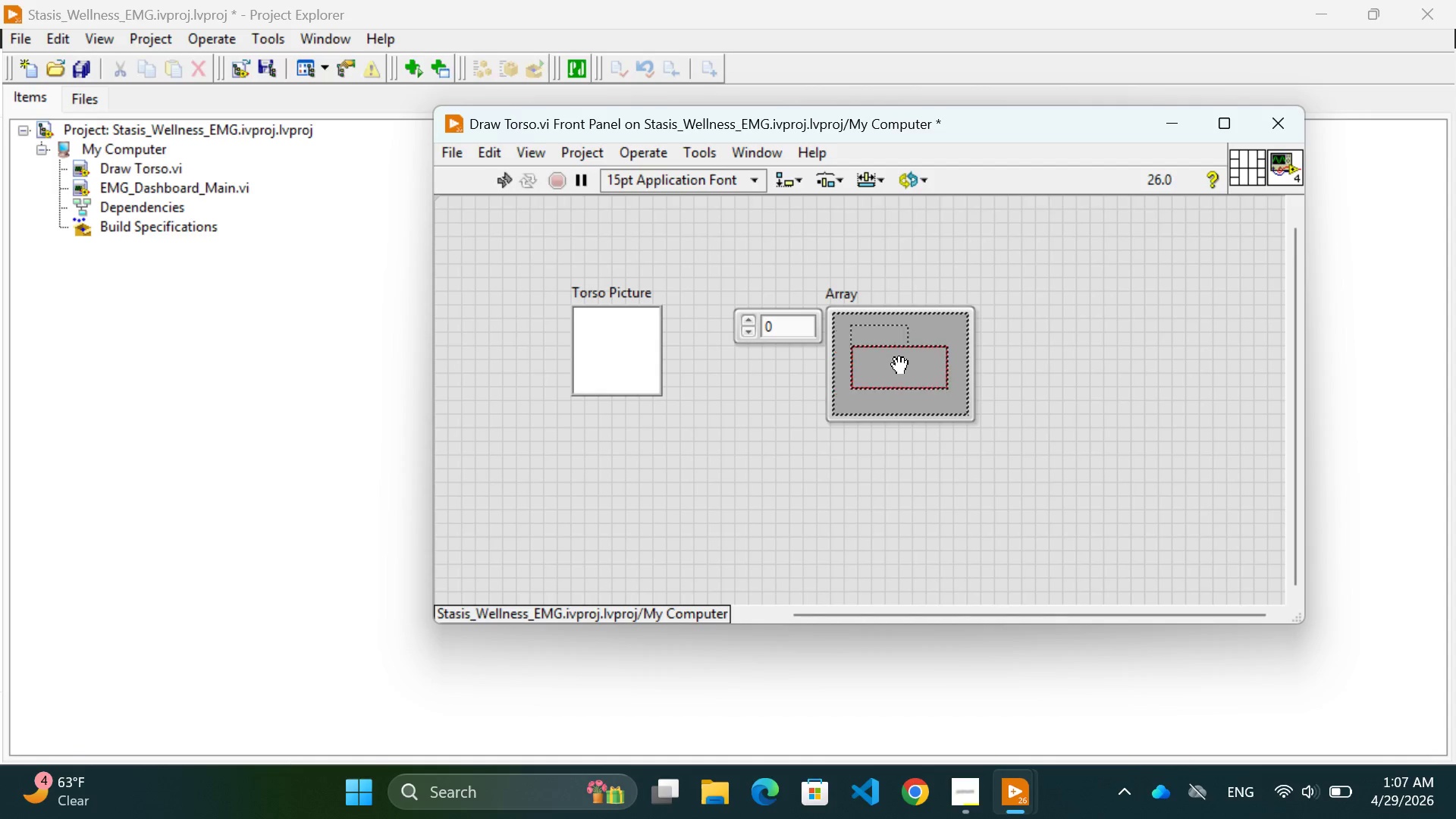 
left_click([899, 366])
 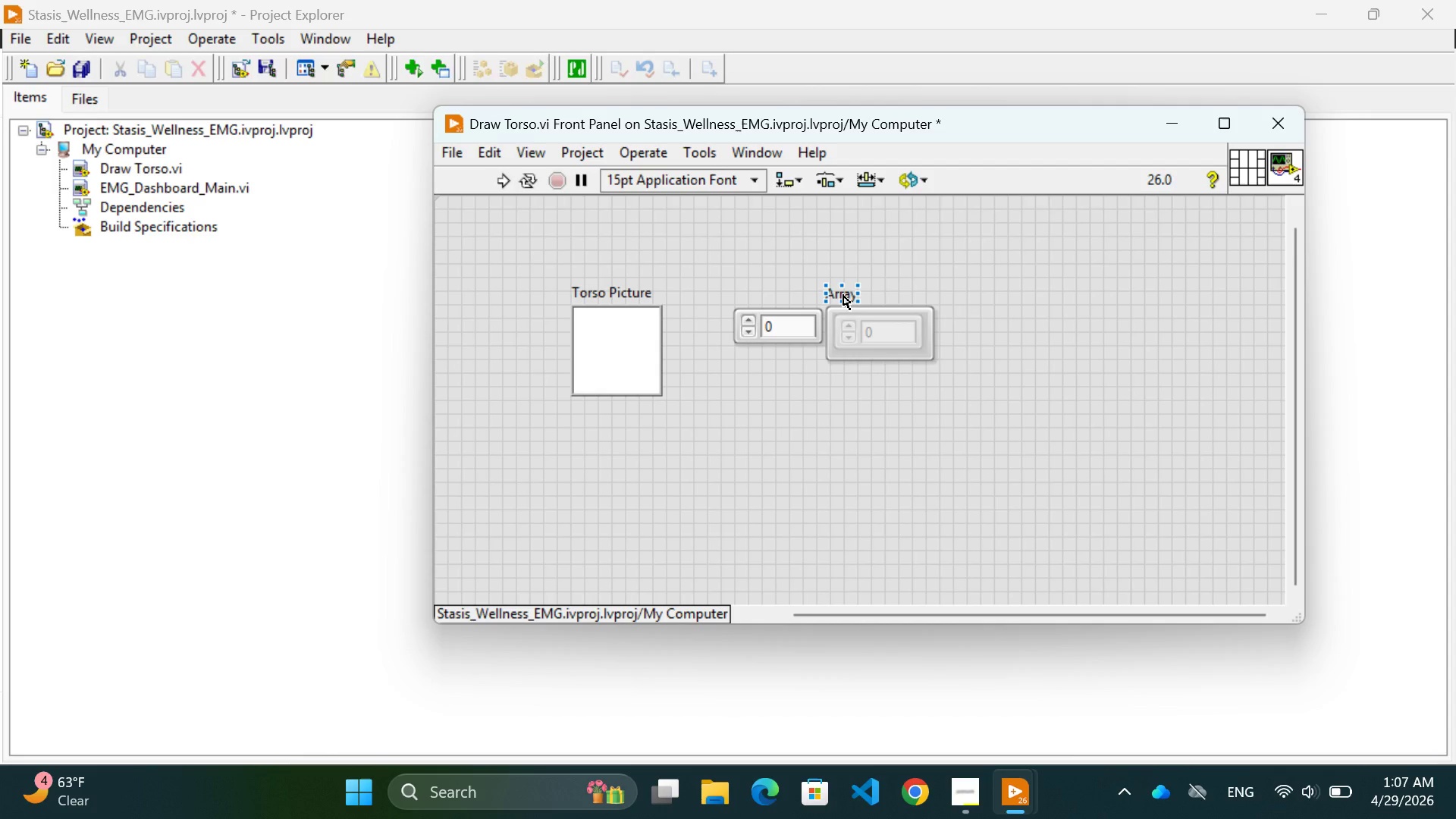 
double_click([843, 295])
 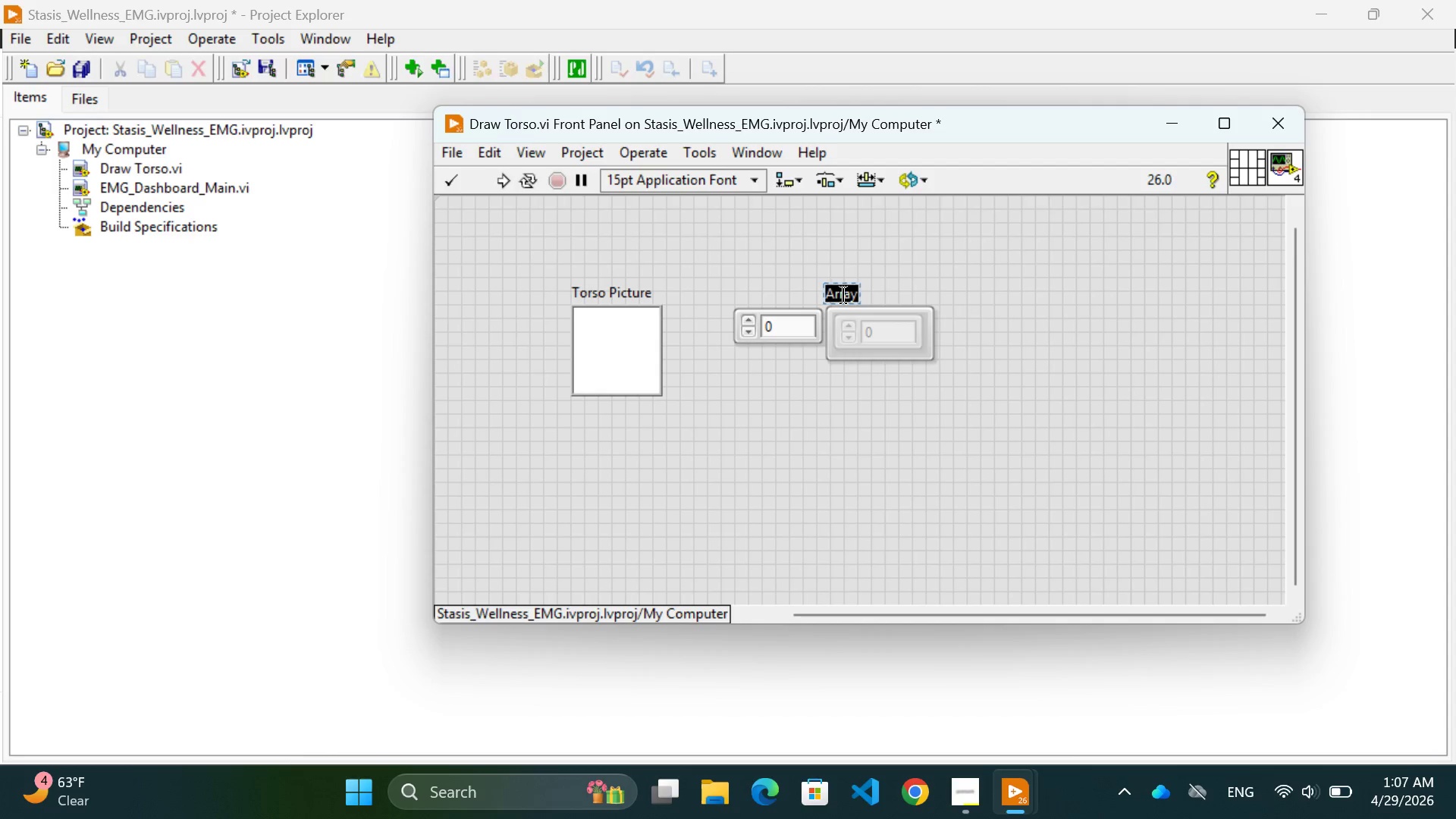 
wait(7.73)
 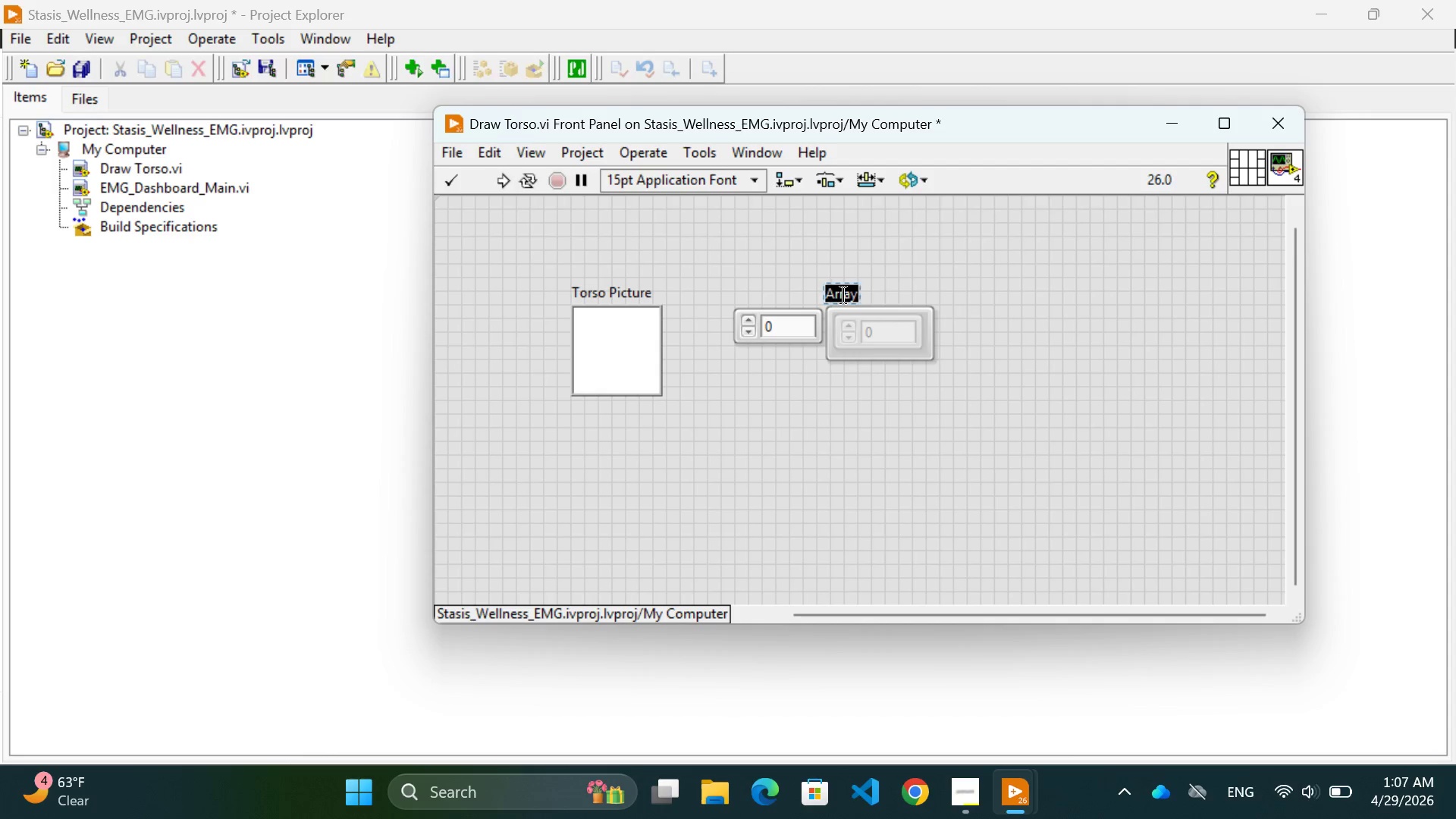 
hold_key(key=ShiftLeft, duration=0.67)
 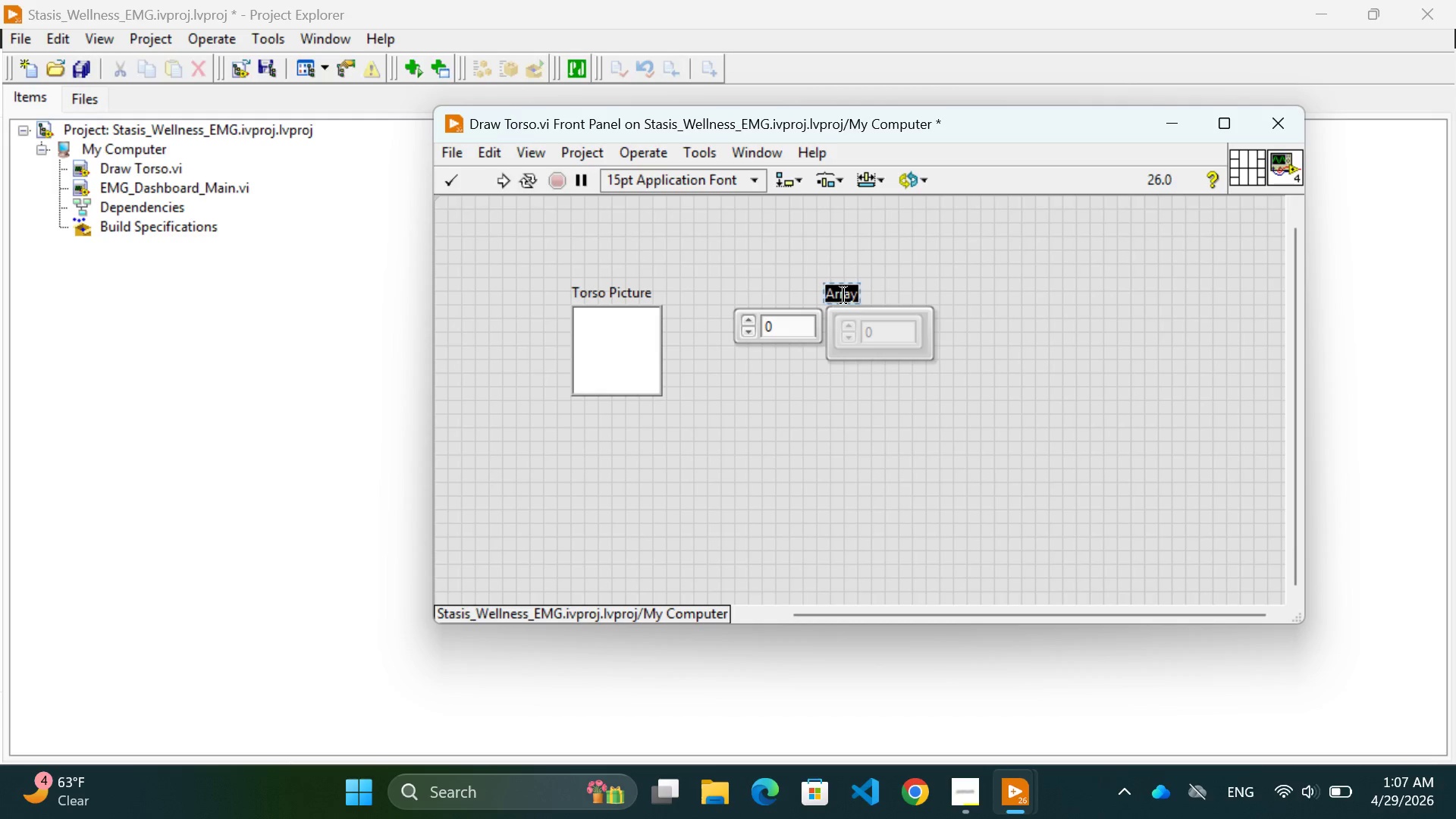 
type(Tension Values (0-1))
 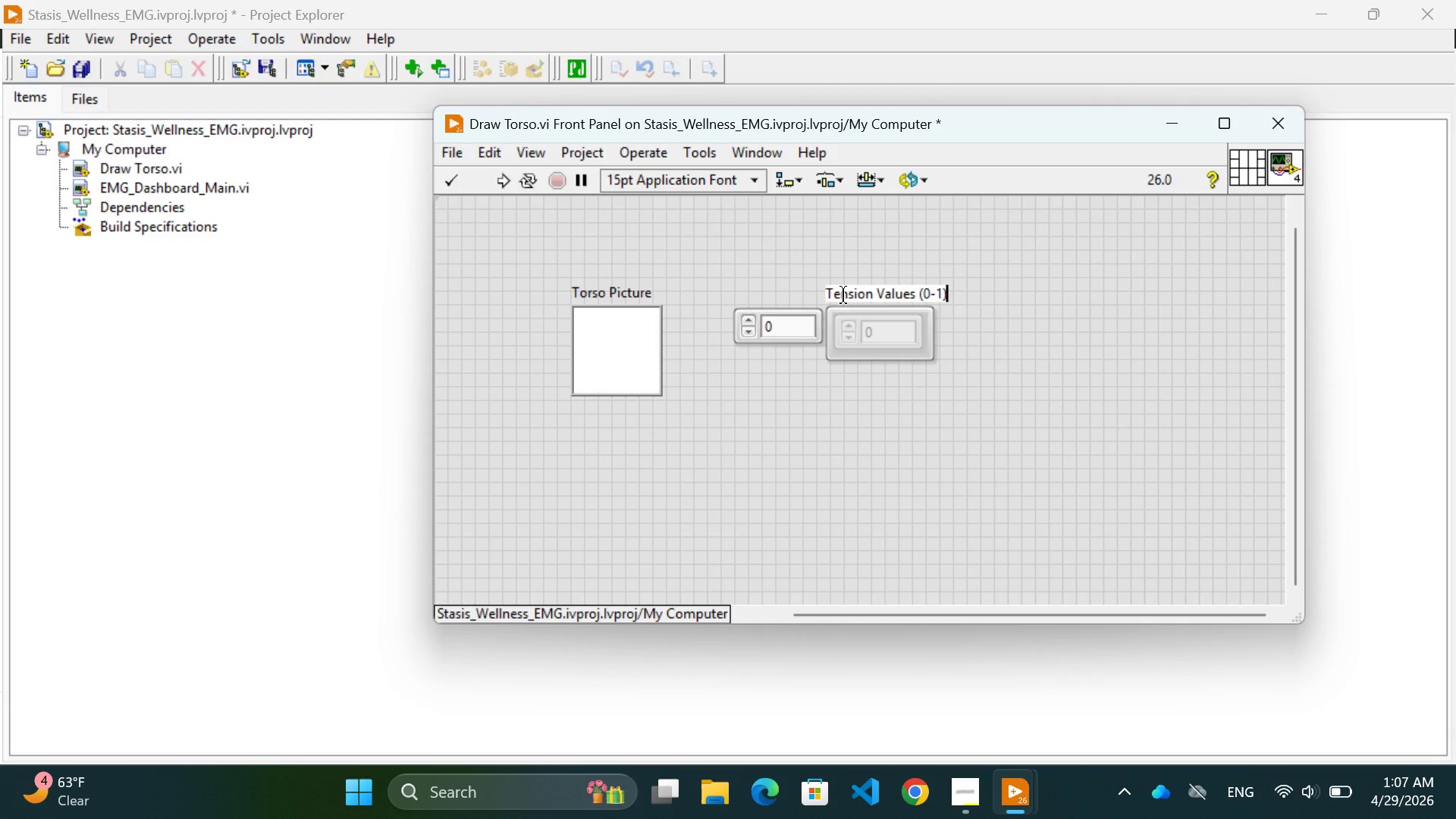 
left_click([896, 530])
 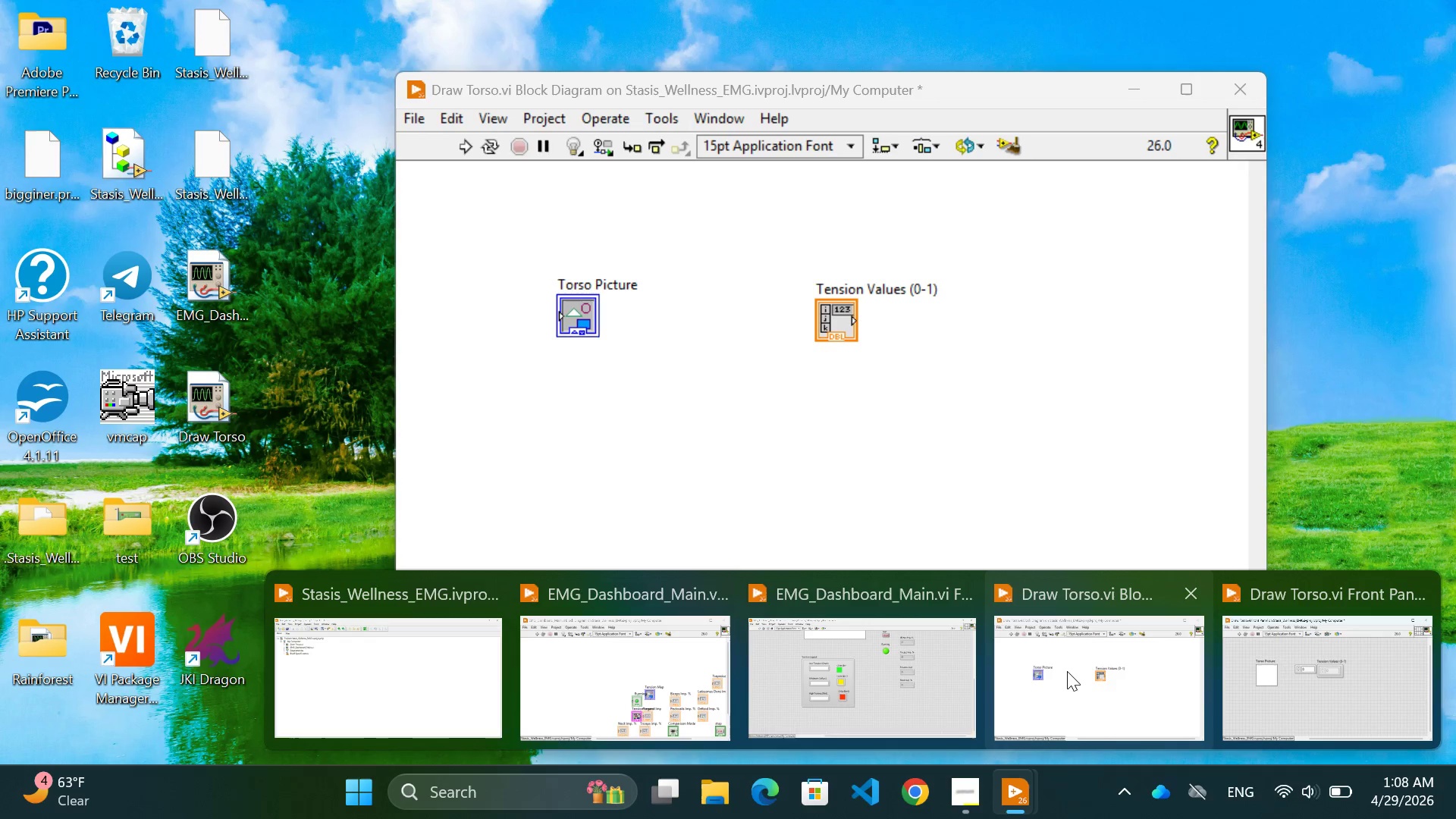 
wait(43.11)
 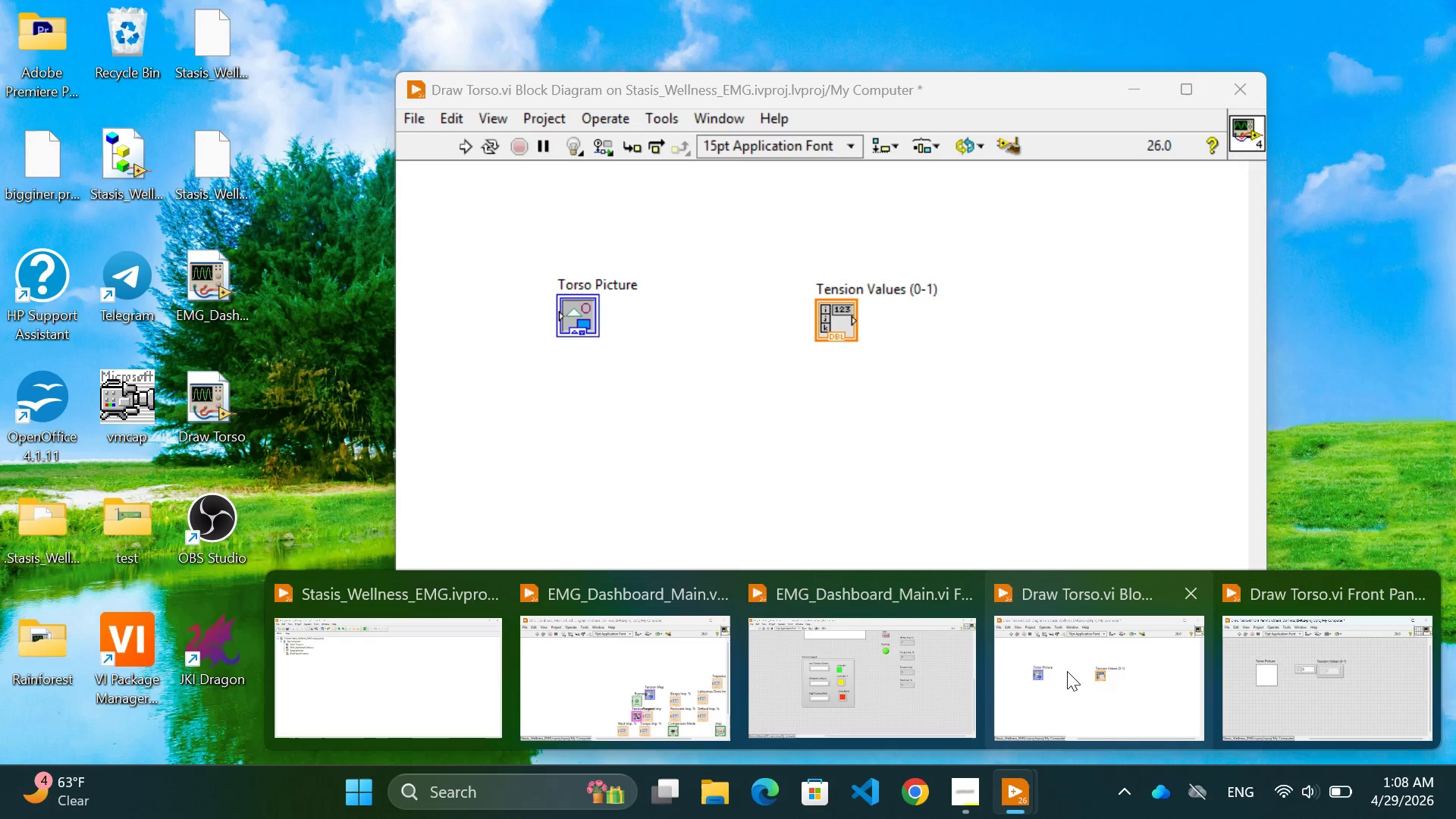 
left_click([801, 445])
 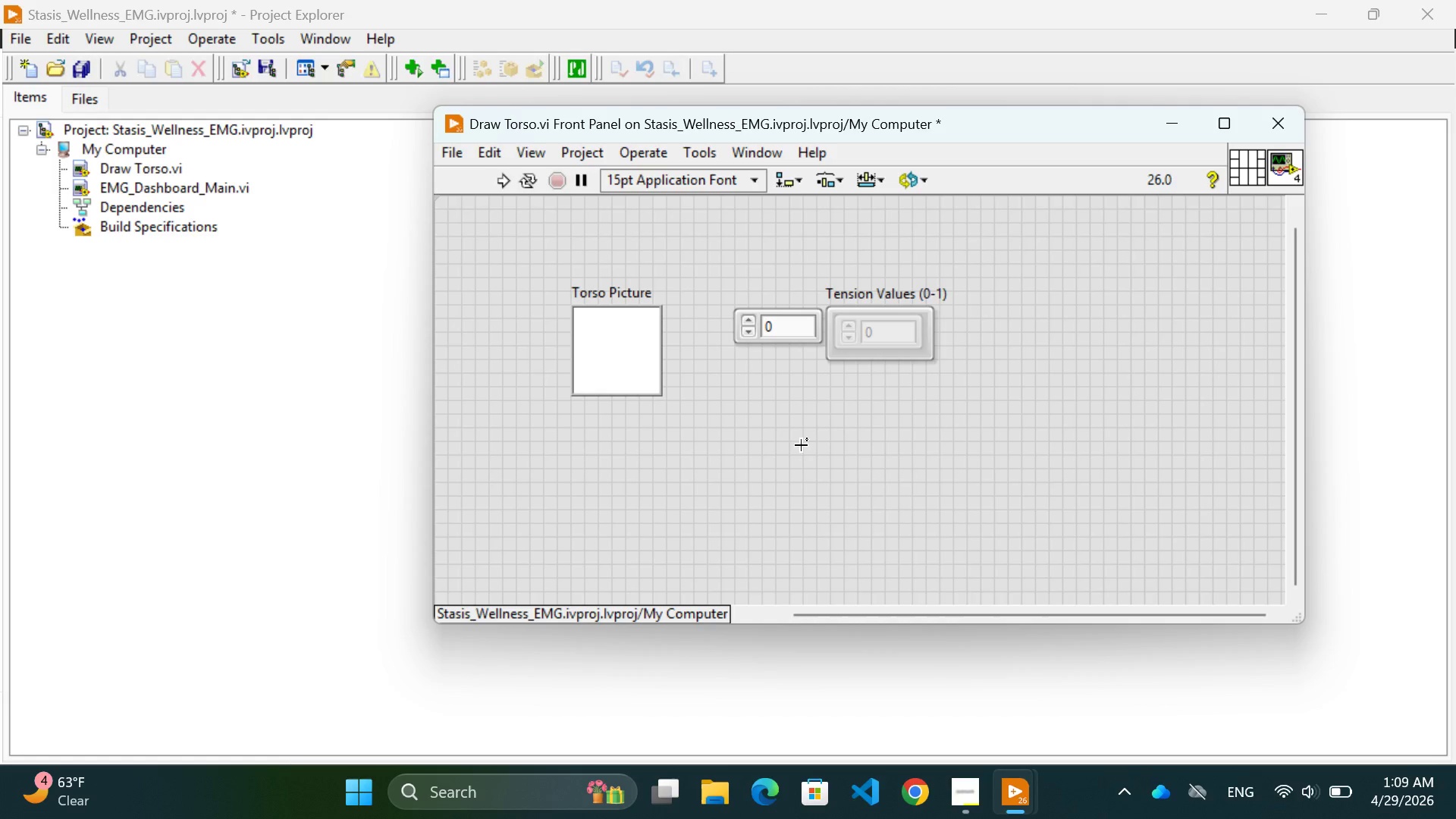 
wait(45.77)
 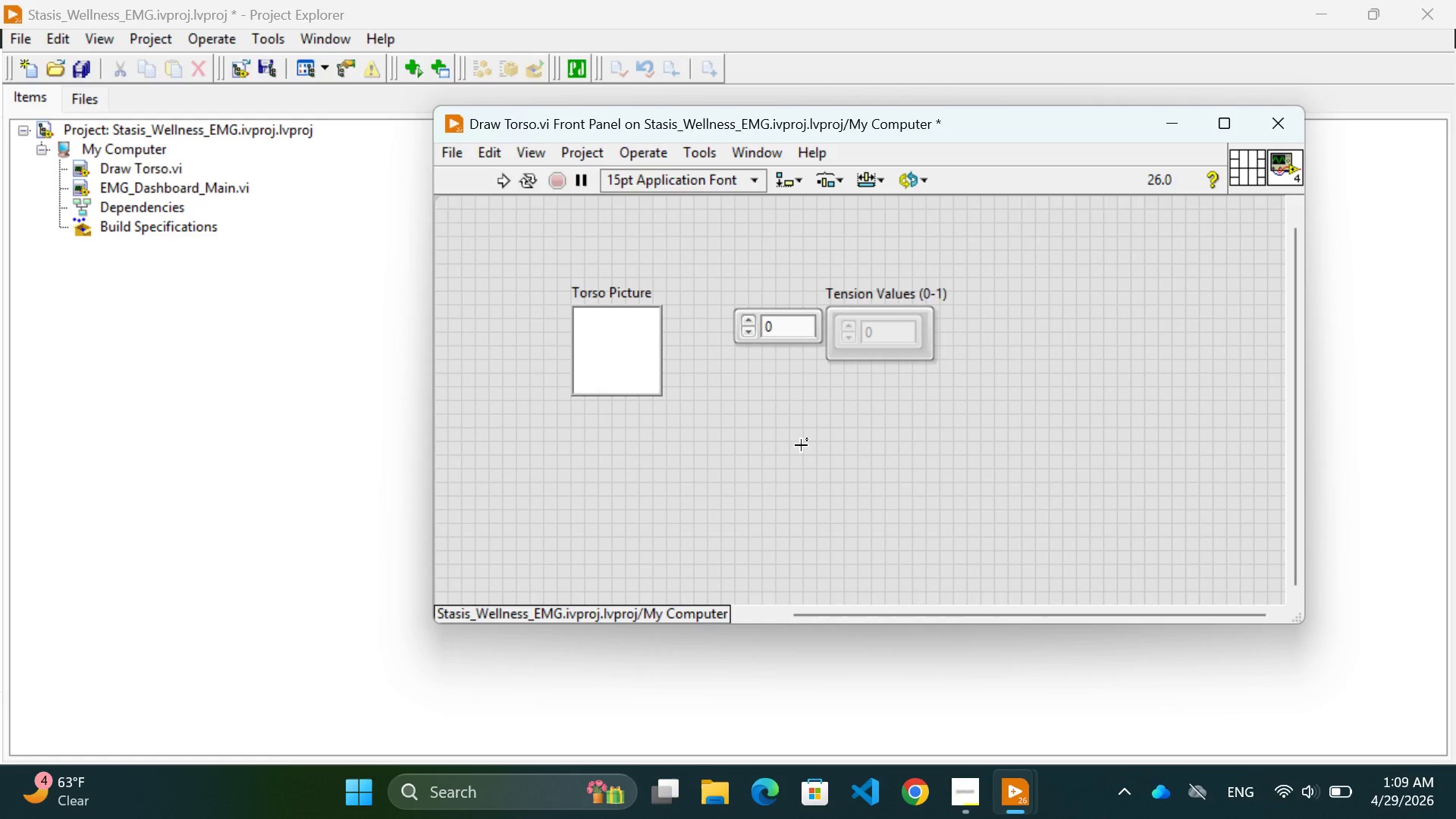 
left_click([1068, 510])
 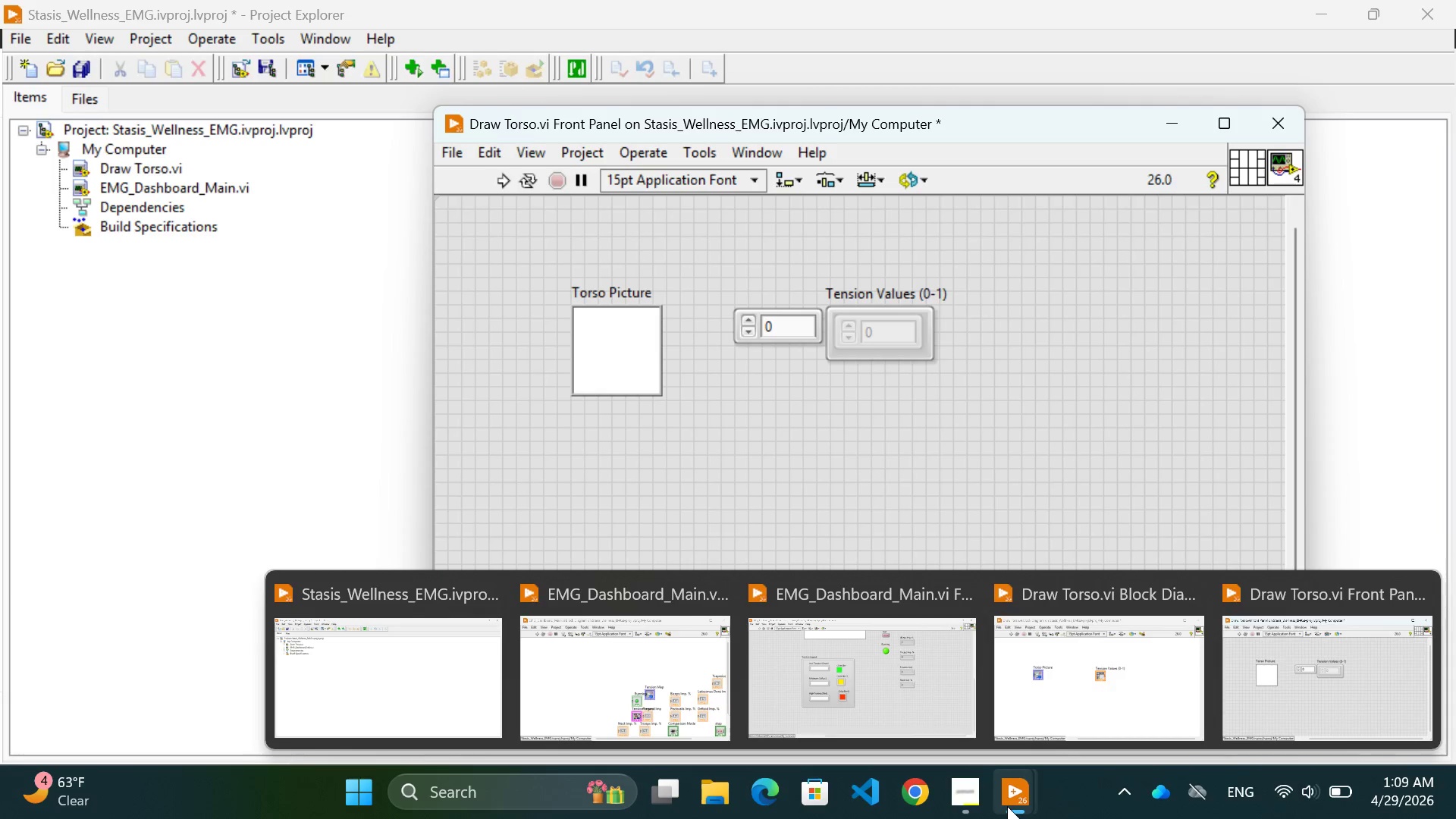 
left_click([1078, 685])
 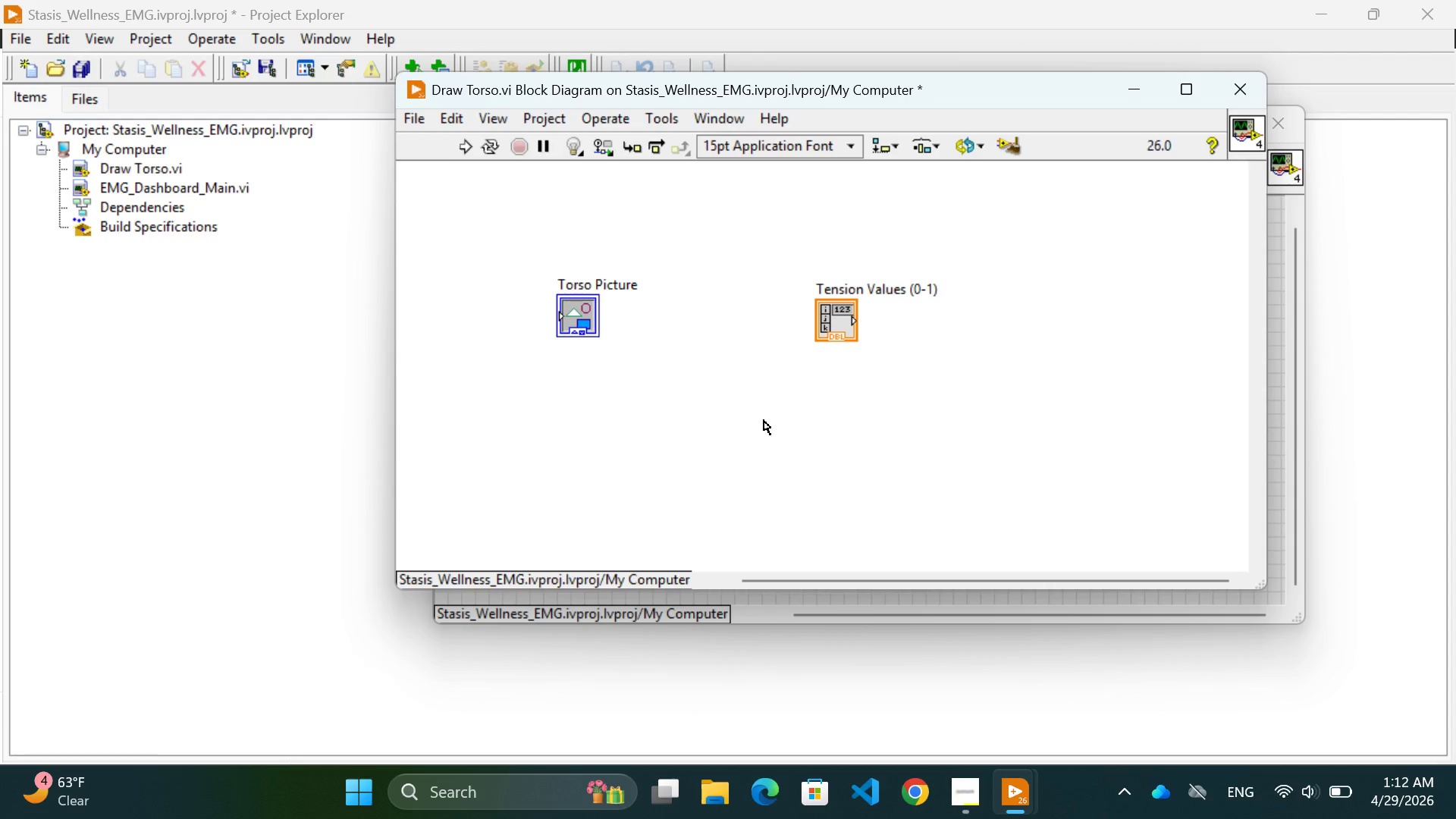 
wait(168.98)
 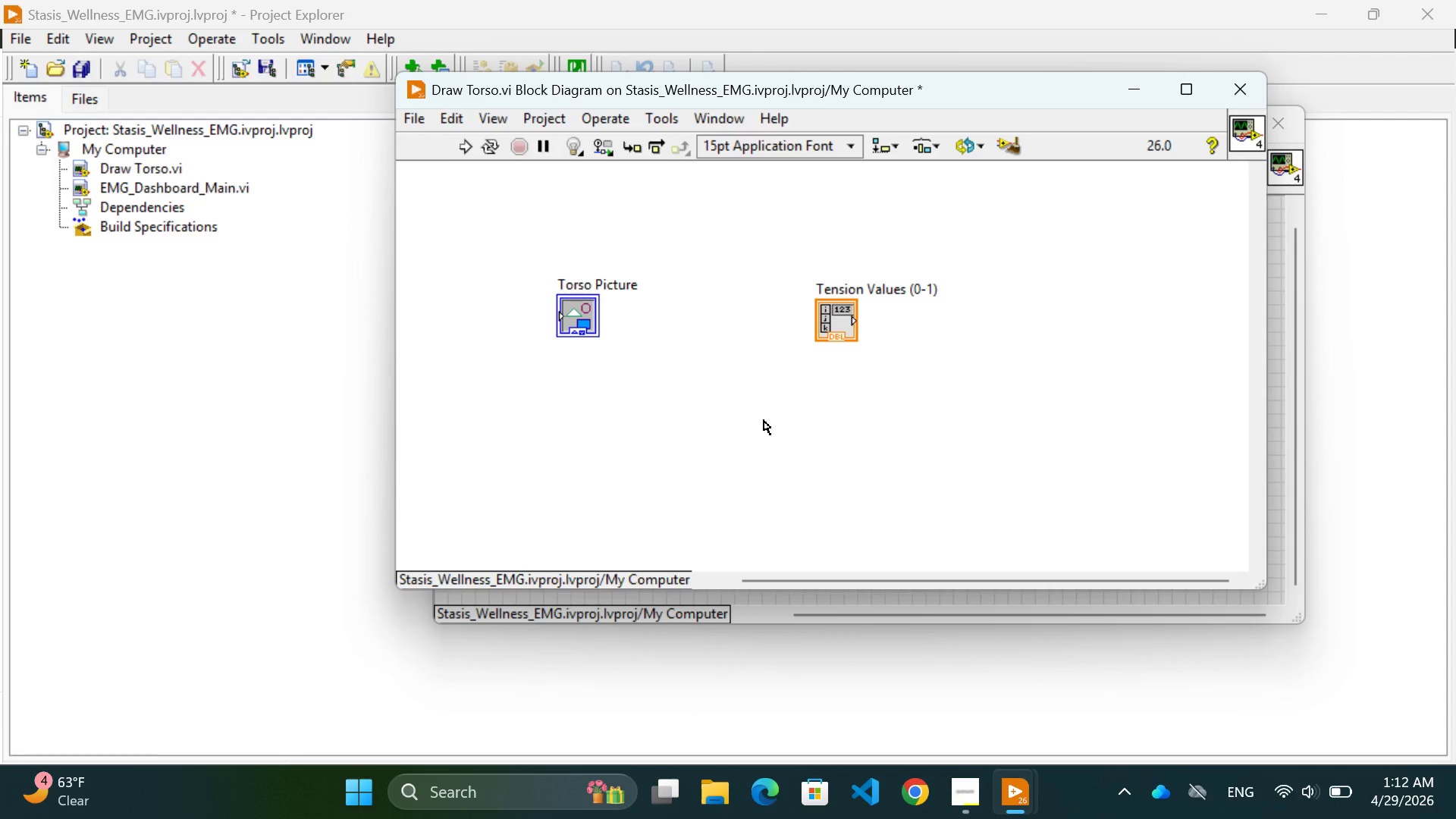 
right_click([764, 420])
 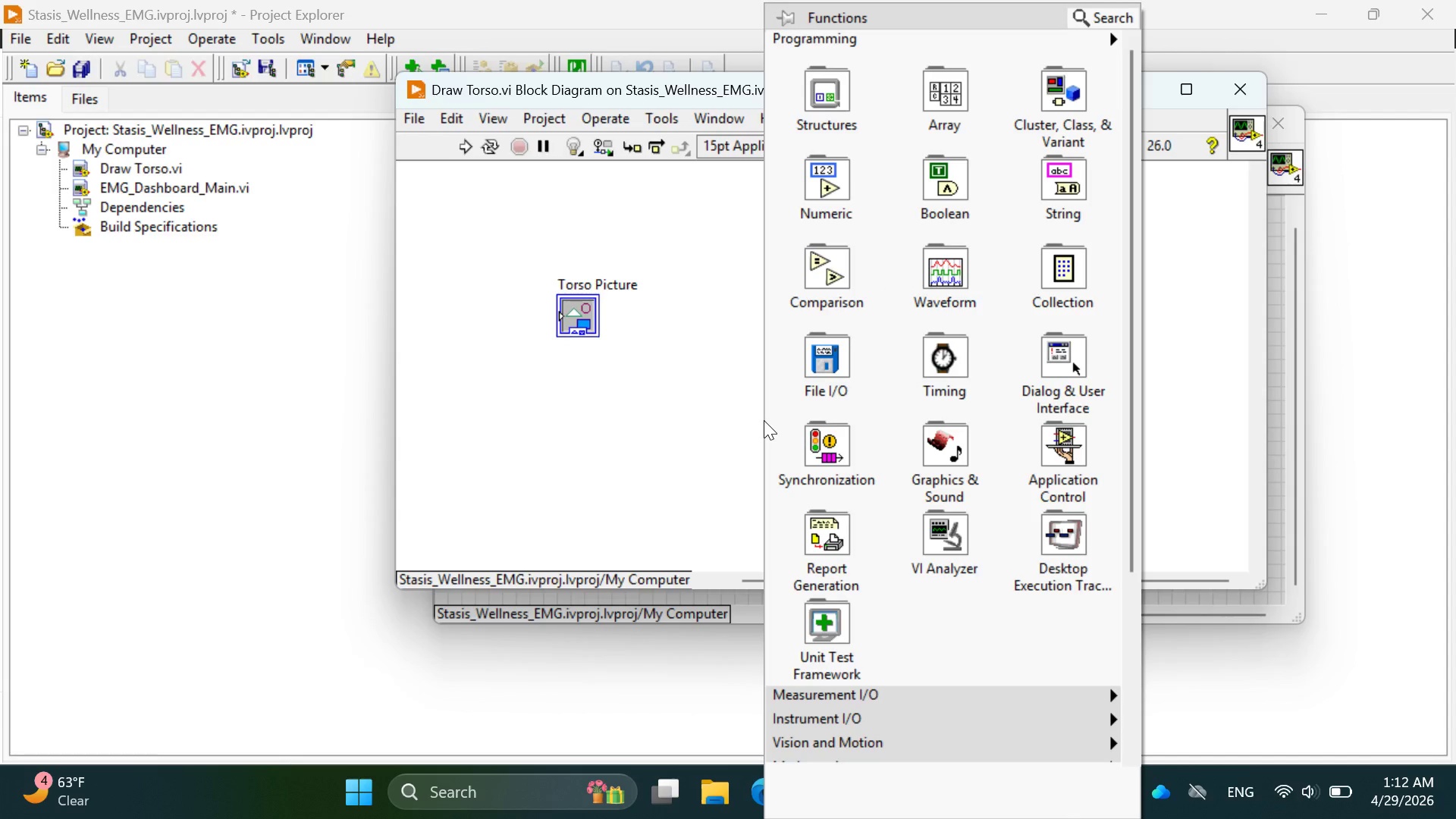 
wait(15.28)
 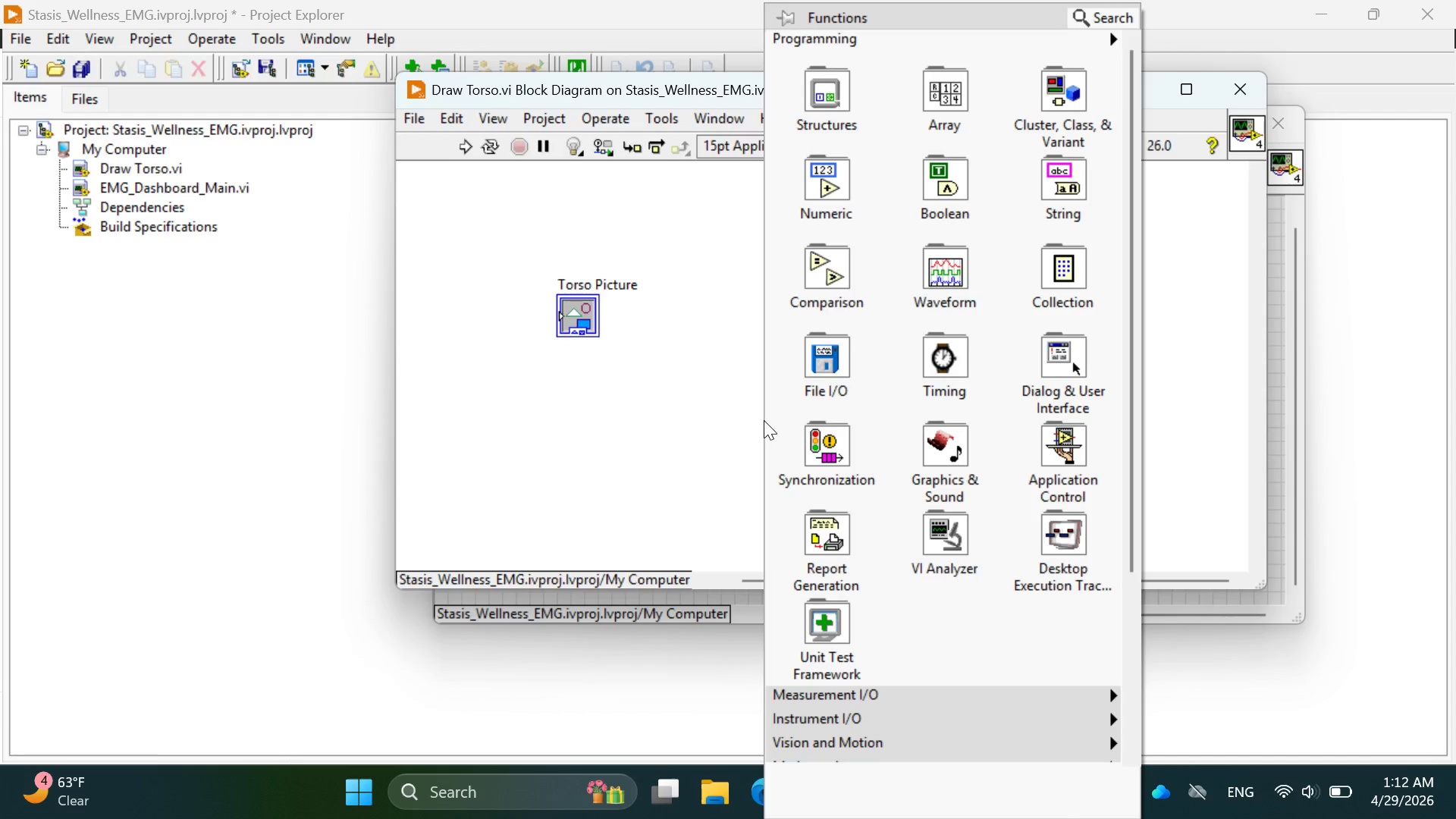 
left_click_drag(start_coordinate=[1133, 389], to_coordinate=[1145, 604])
 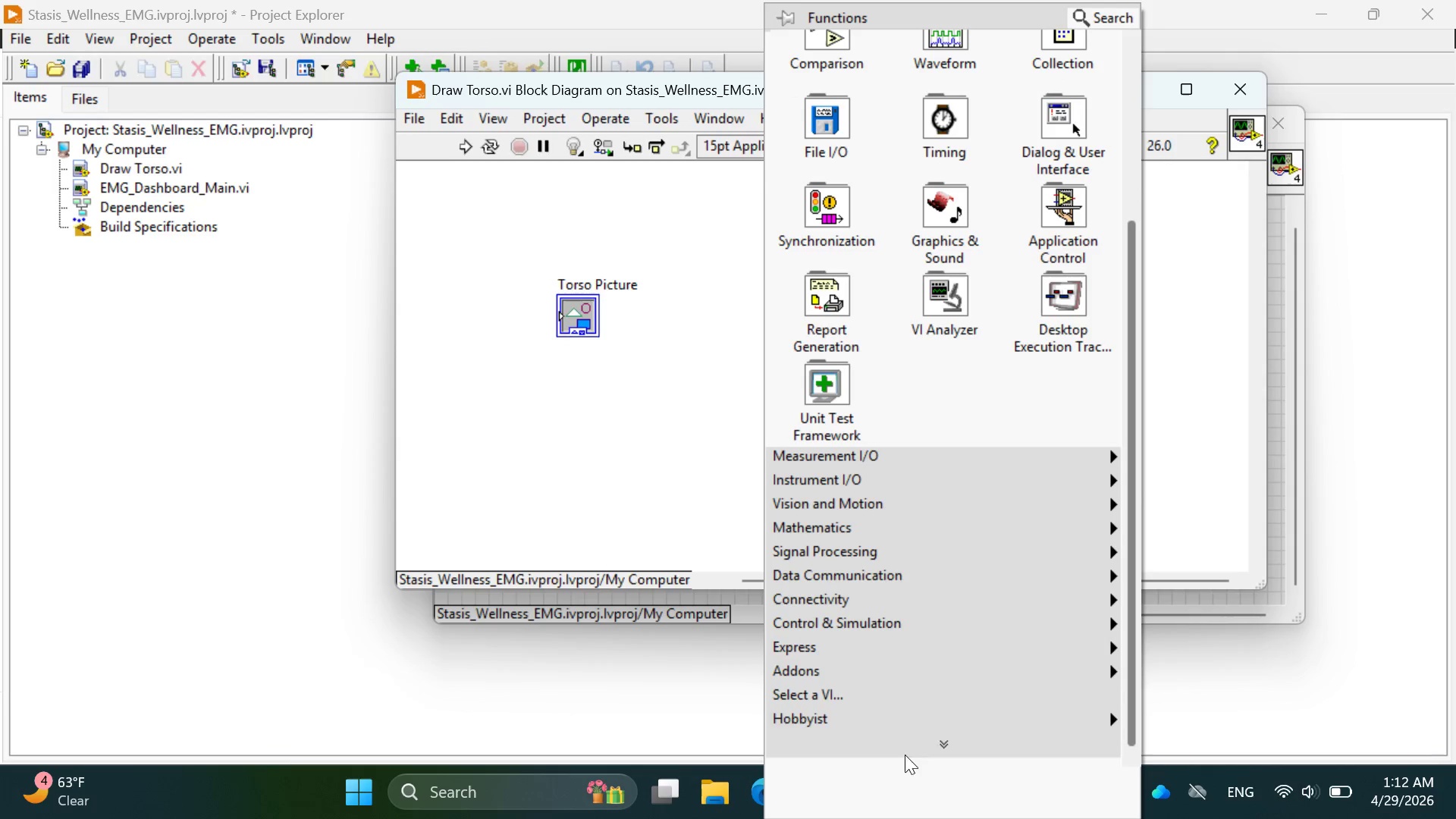 
mouse_move([846, 711])
 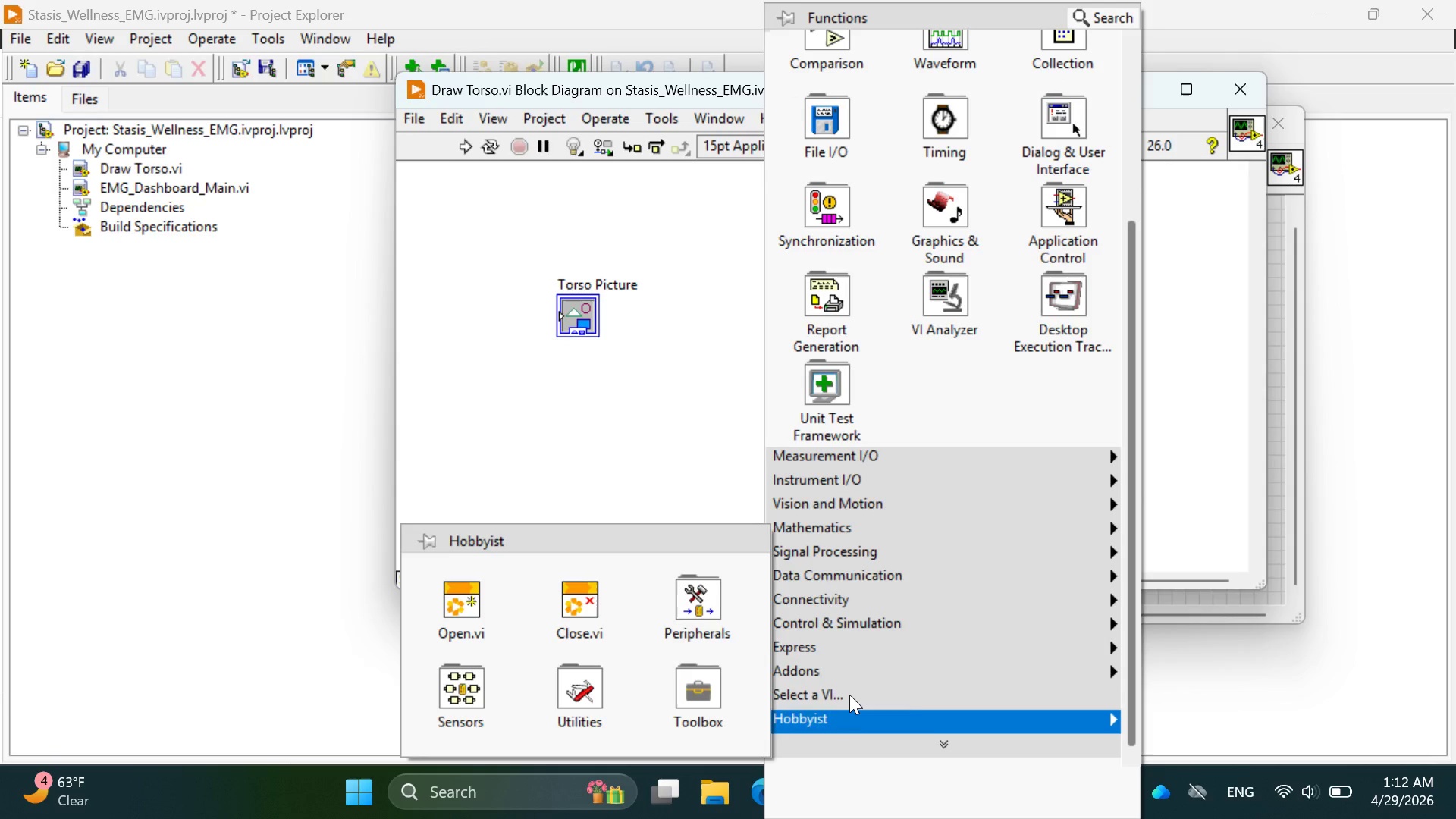 
mouse_move([836, 679])
 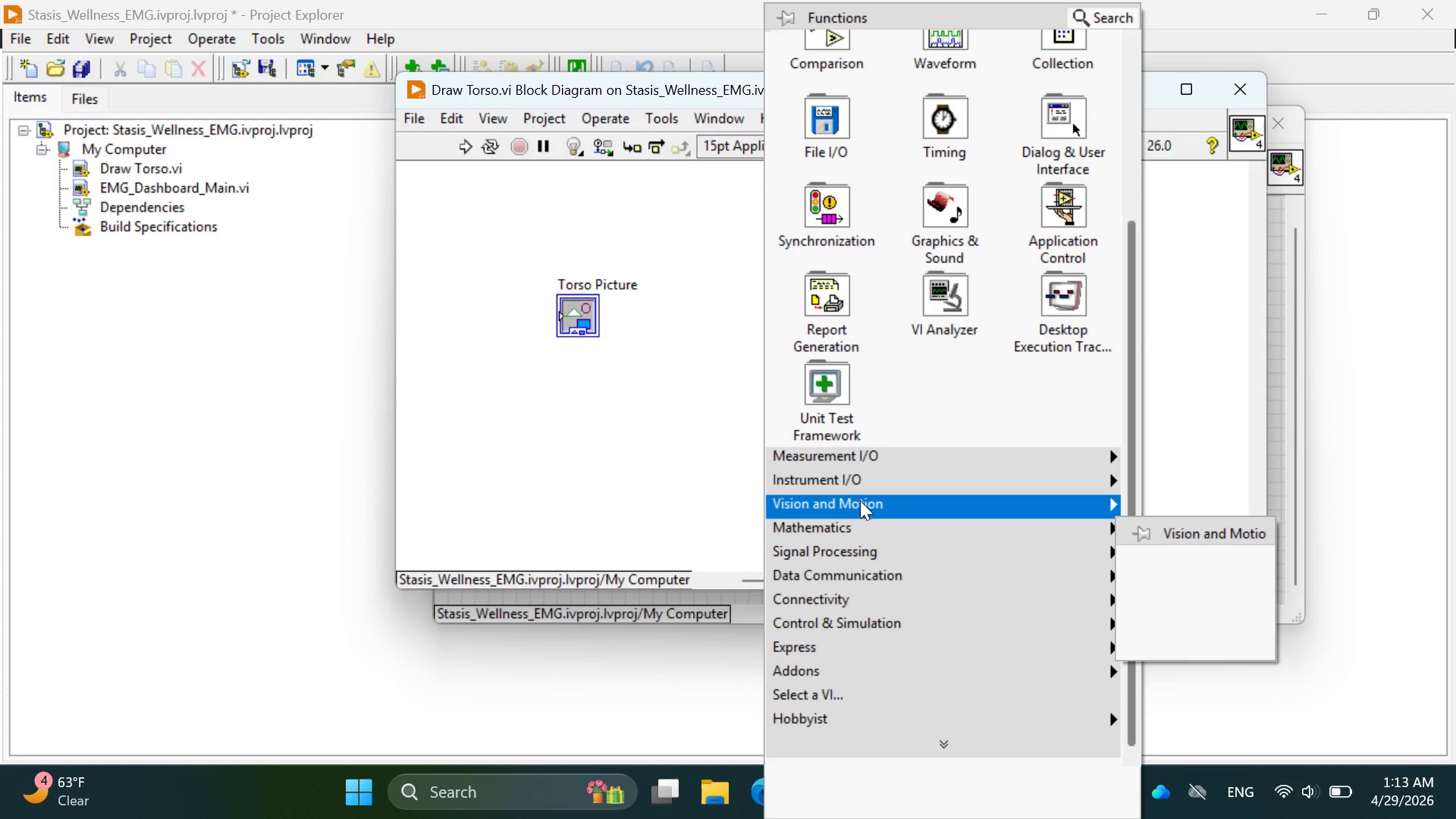 
wait(65.57)
 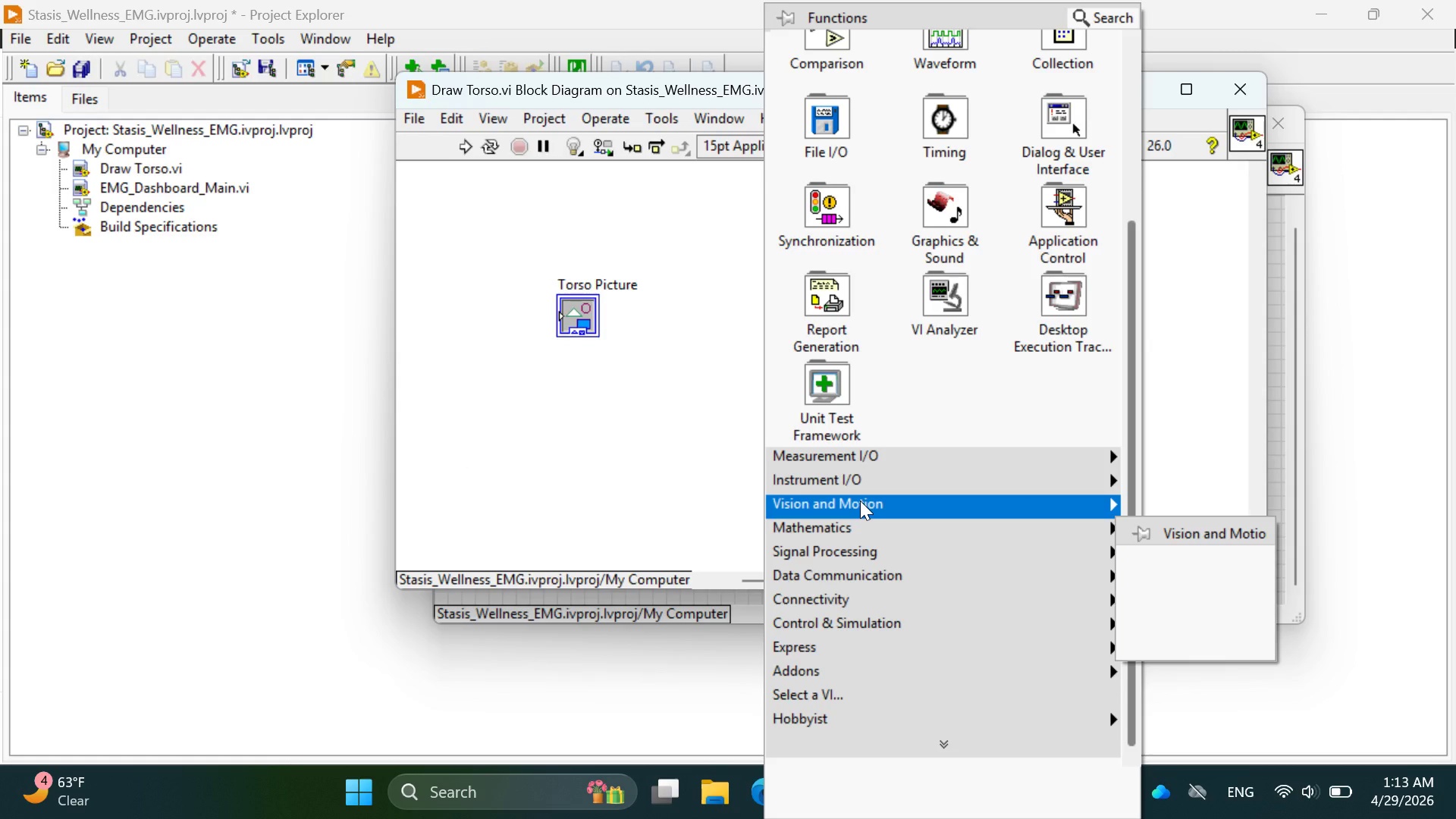 
scroll: coordinate [956, 398], scroll_direction: up, amount: 3.0
 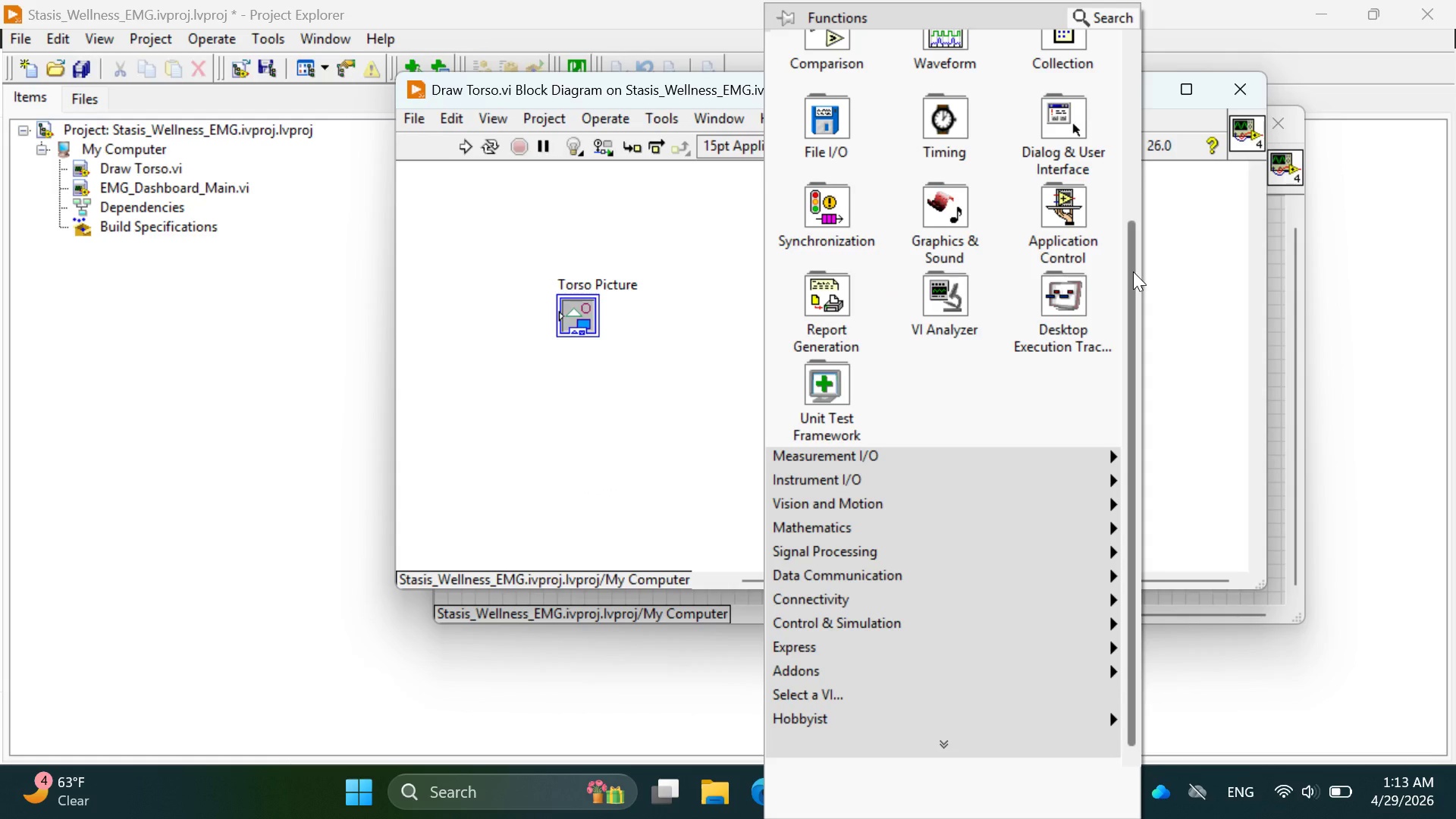 
left_click_drag(start_coordinate=[1133, 271], to_coordinate=[1127, 212])
 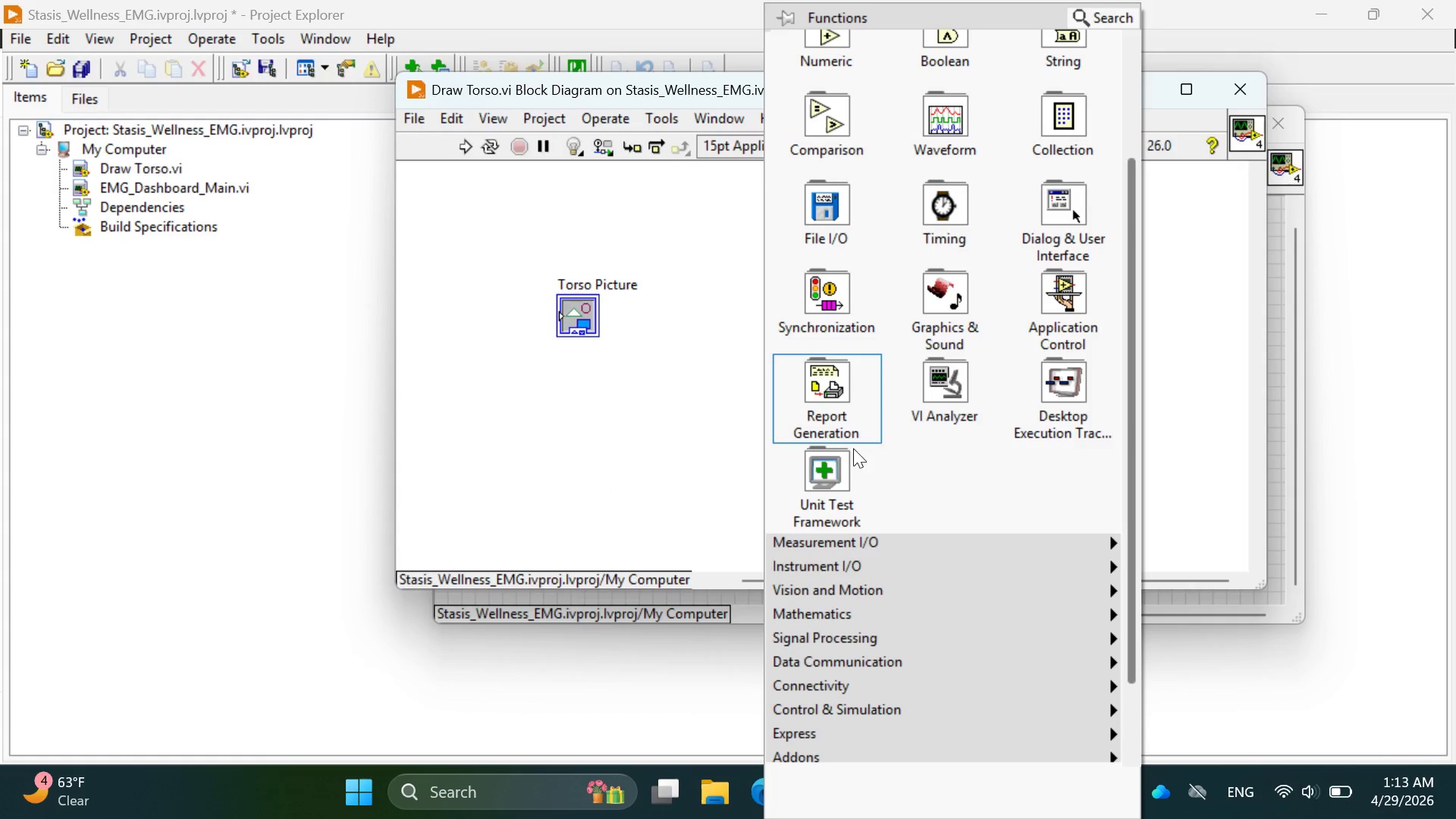 
mouse_move([815, 454])
 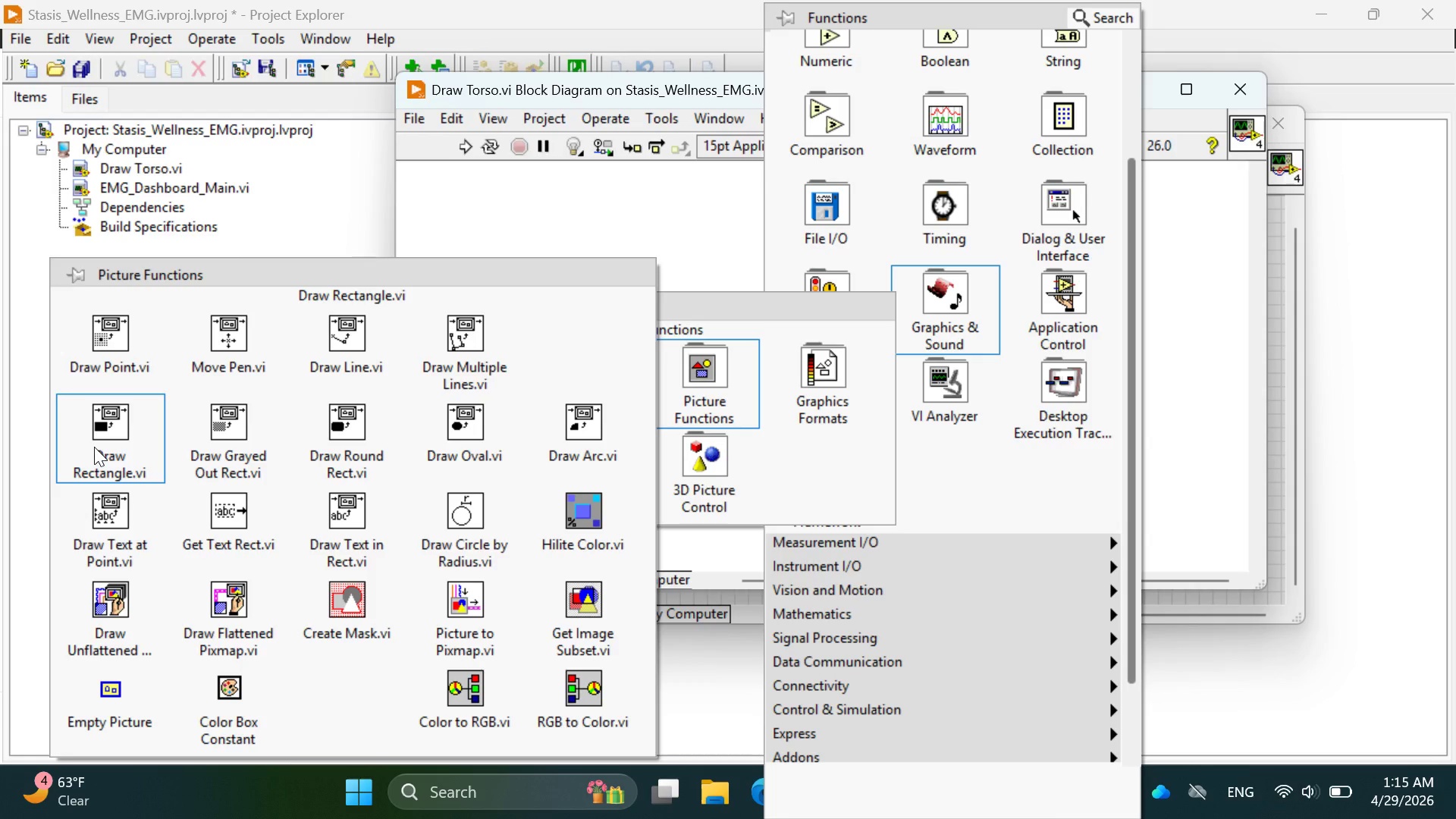 
wait(71.41)
 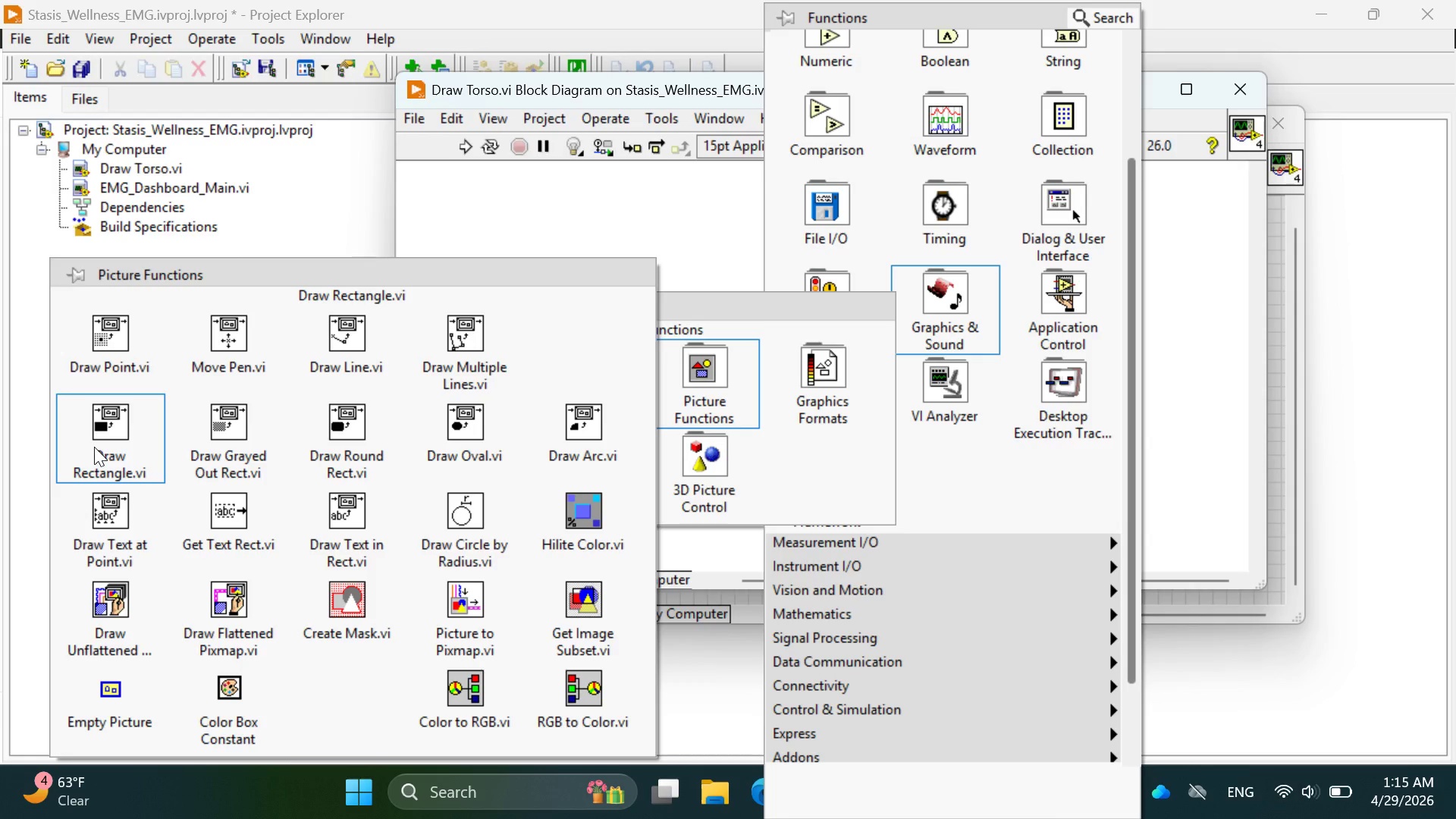 
left_click([111, 431])
 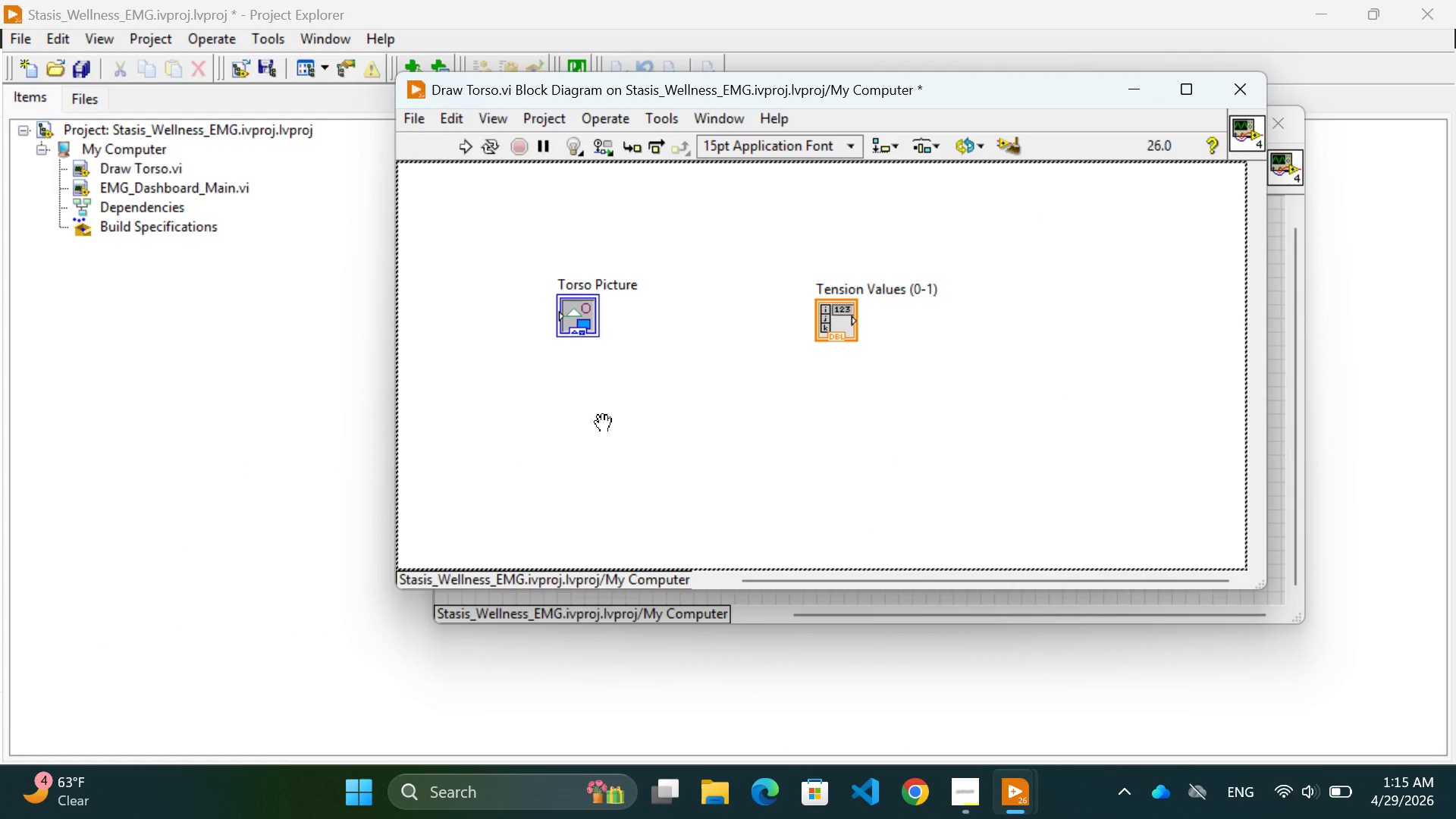 
left_click([601, 423])
 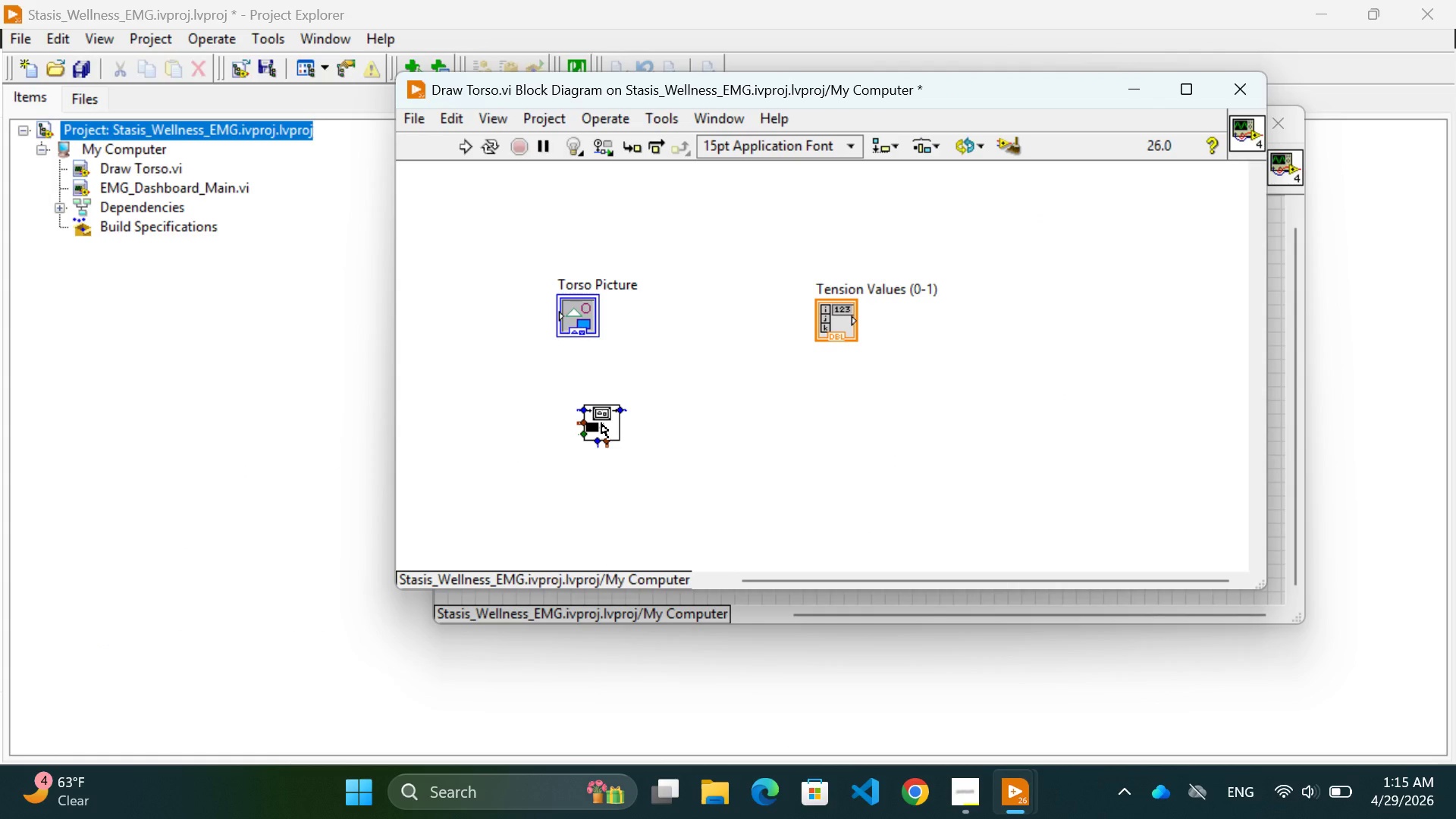 
wait(29.2)
 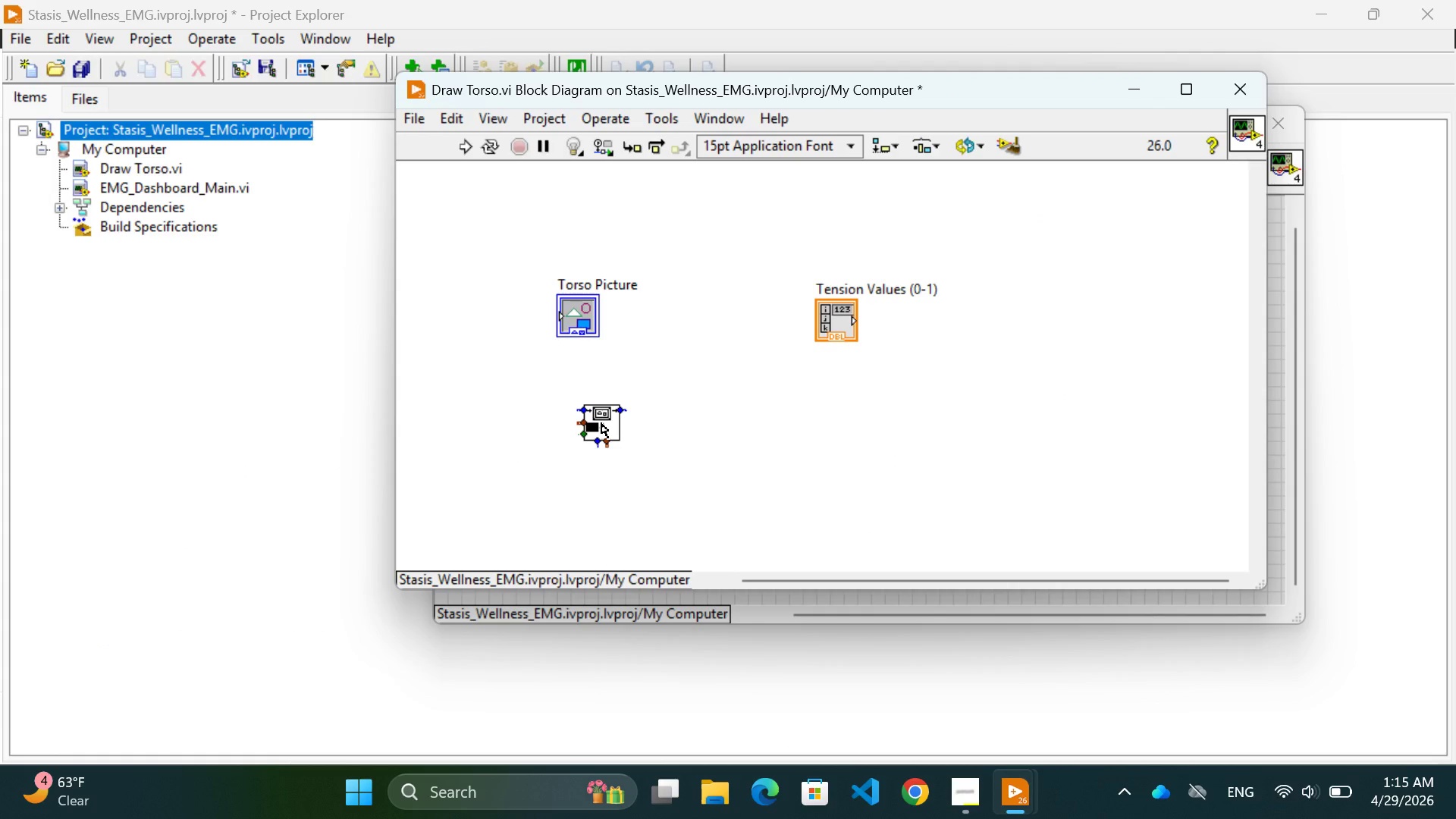 
left_click([699, 427])
 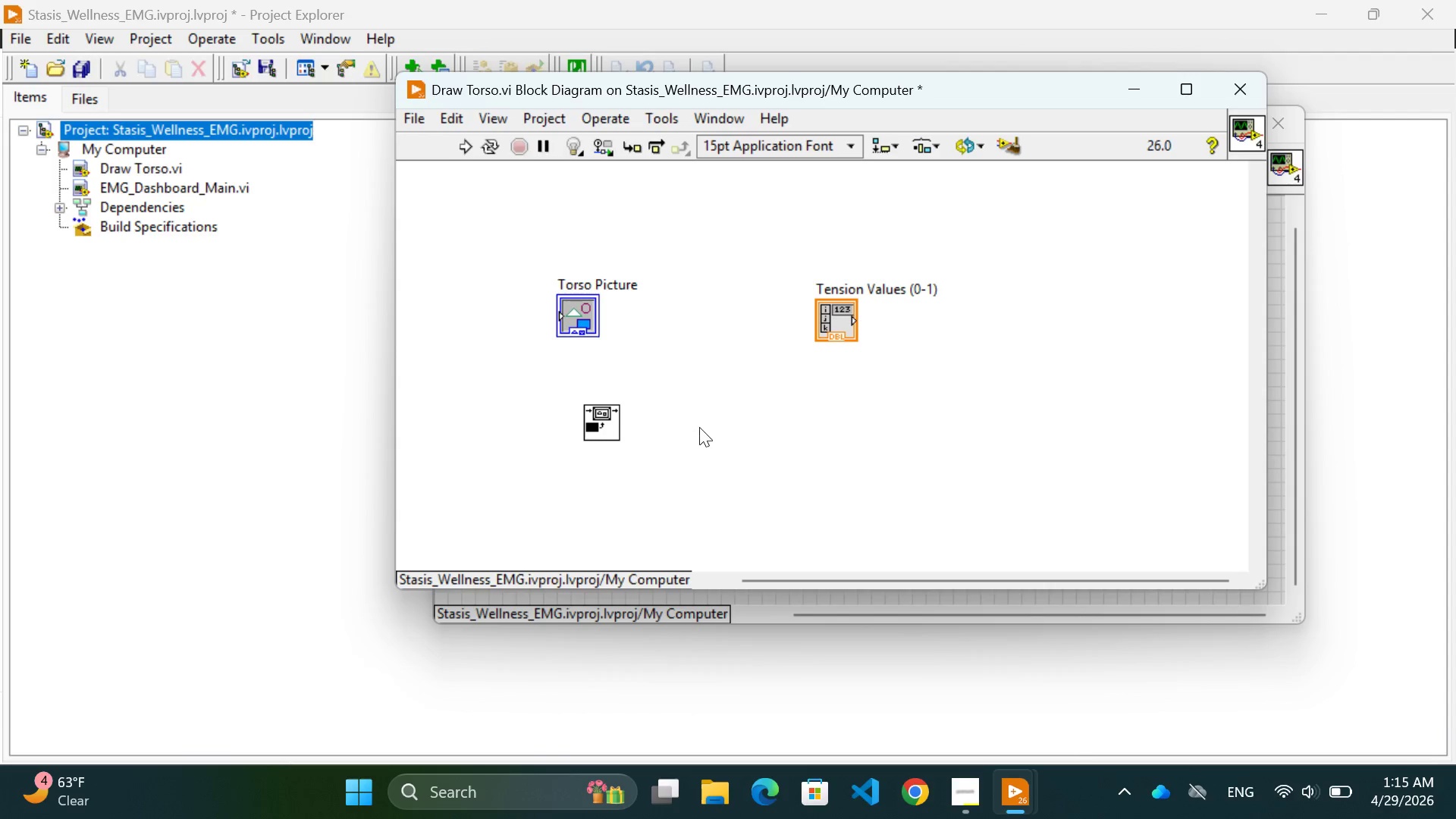 
right_click([699, 427])
 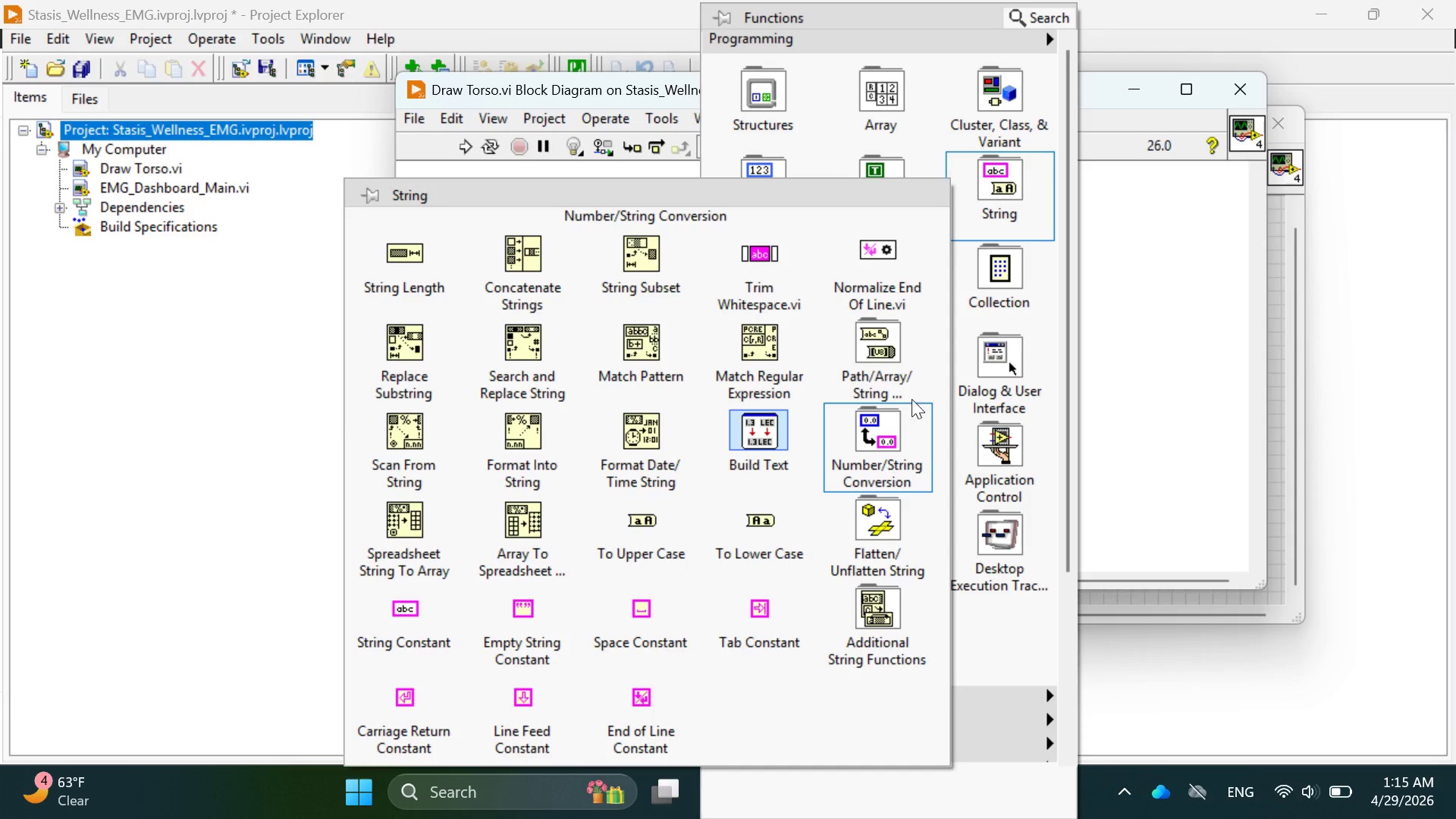 
wait(6.21)
 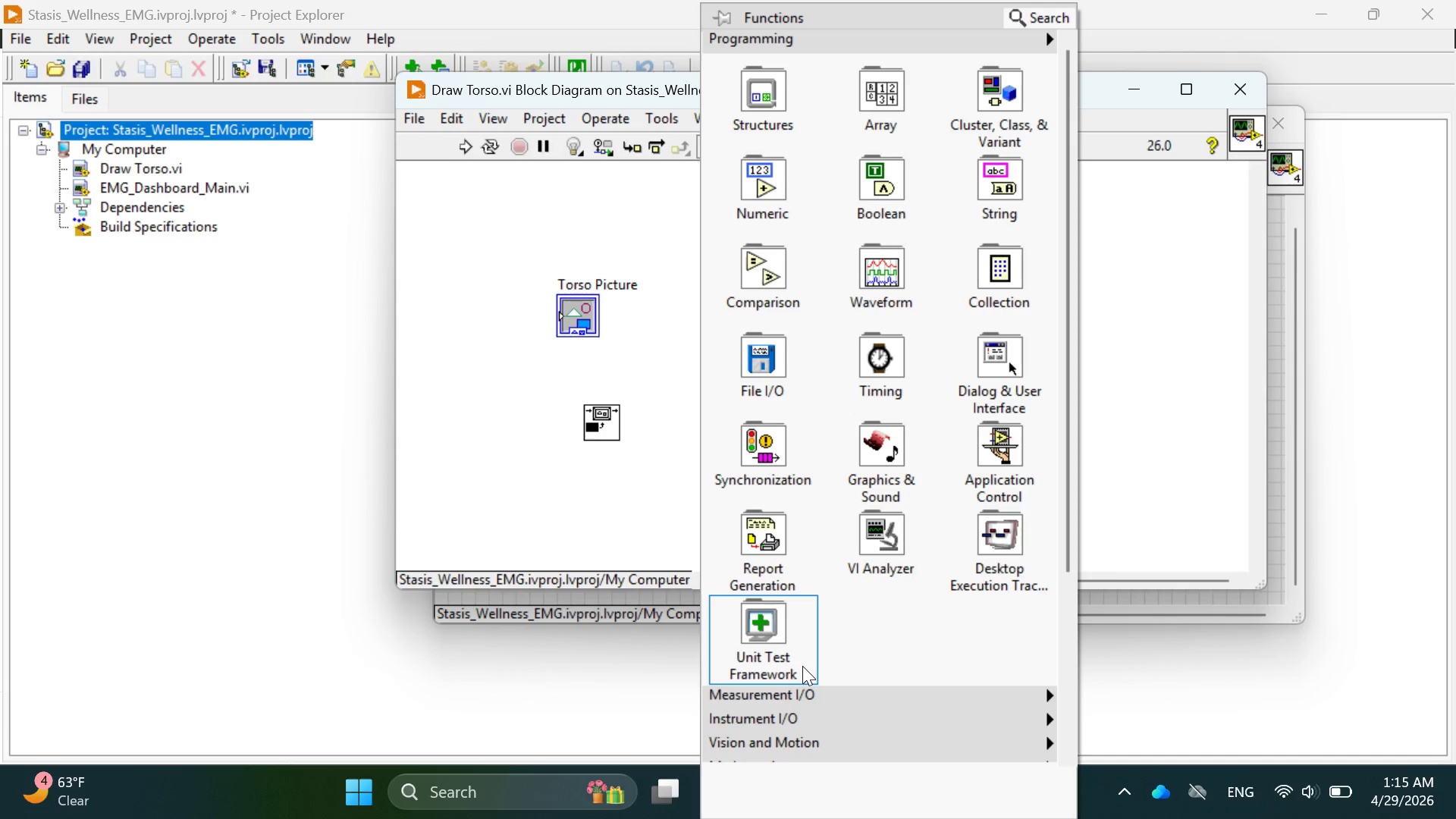 
mouse_move([897, 469])
 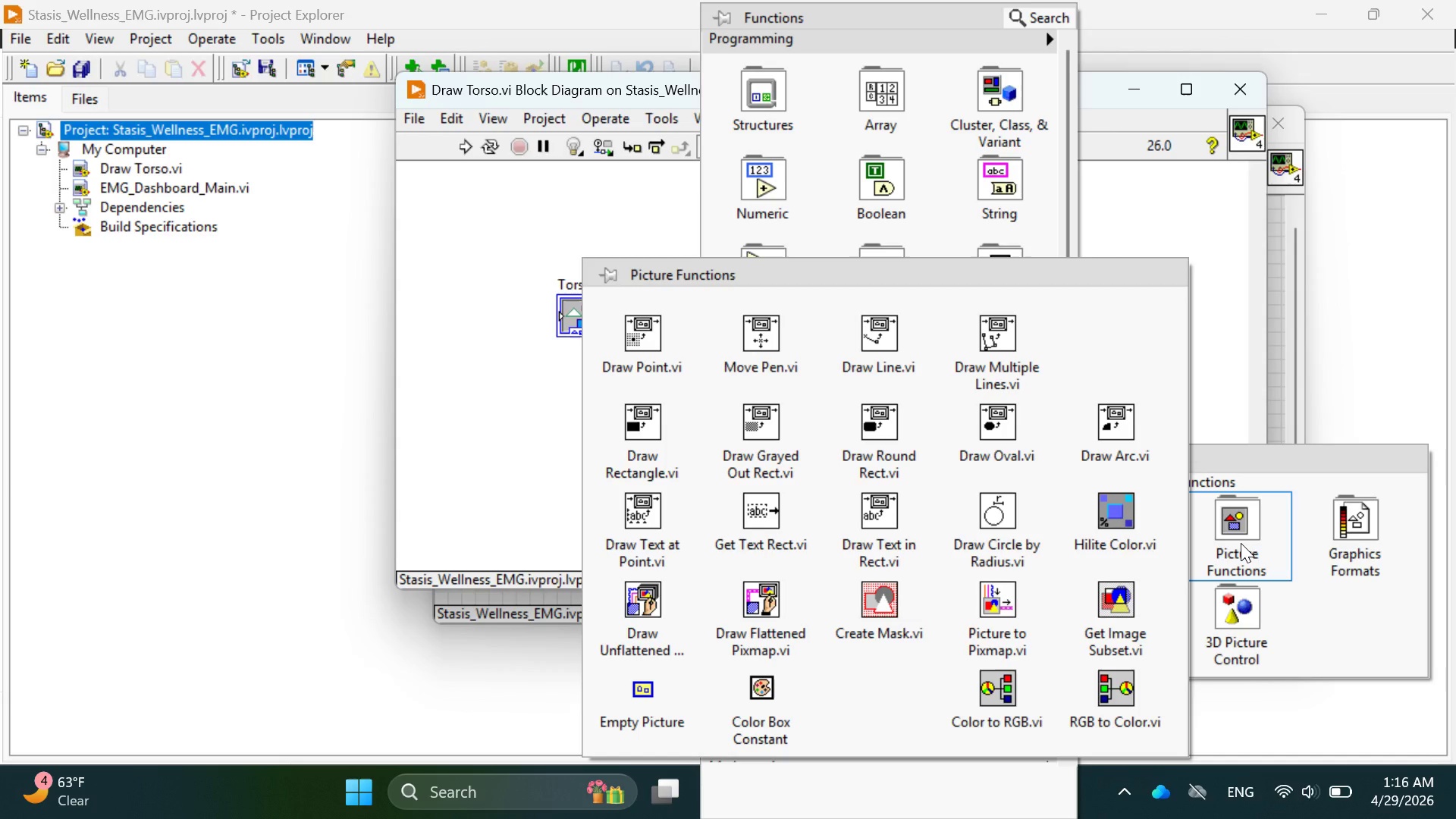 
wait(17.57)
 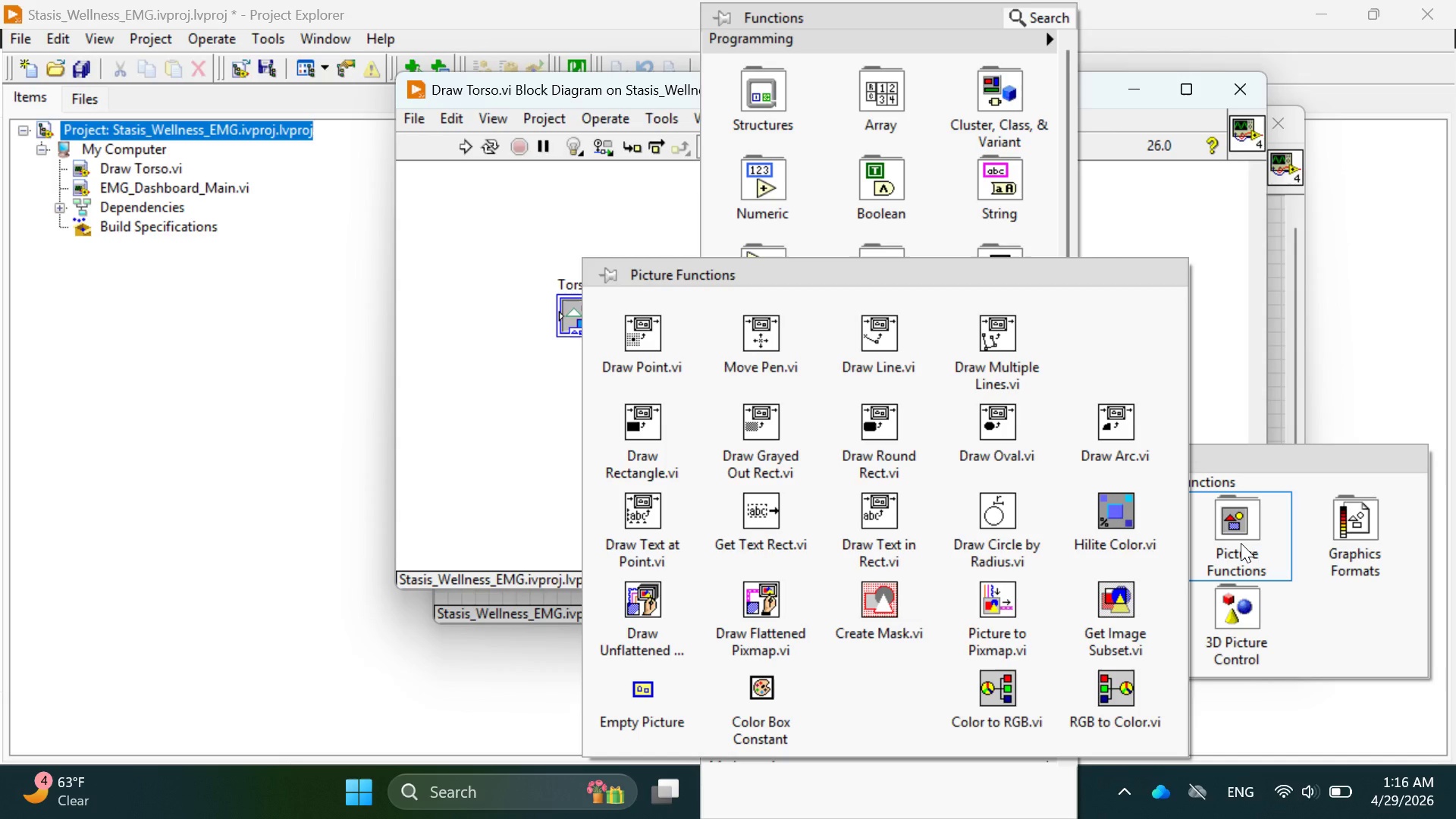 
left_click([1004, 359])
 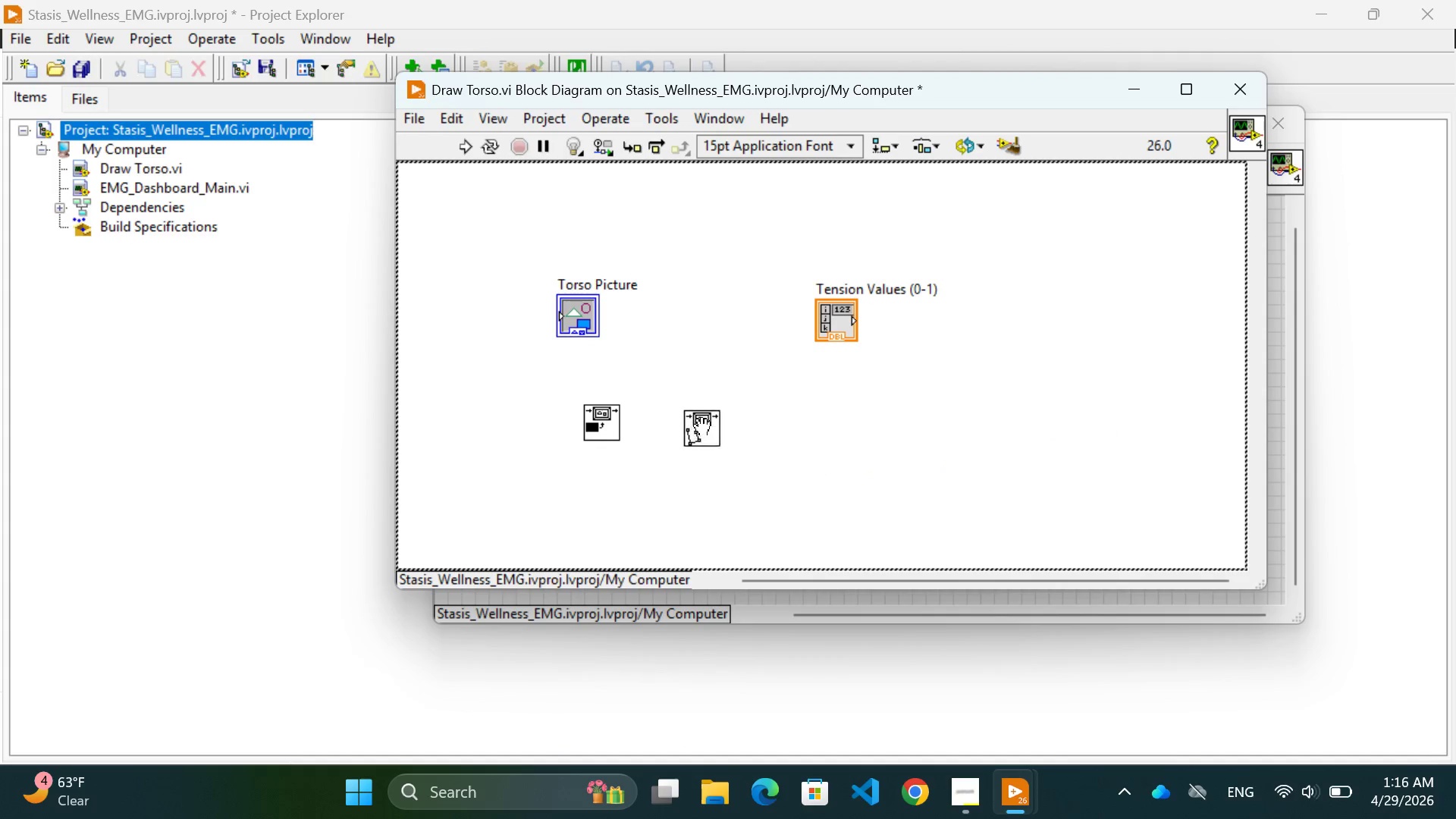 
left_click([688, 423])
 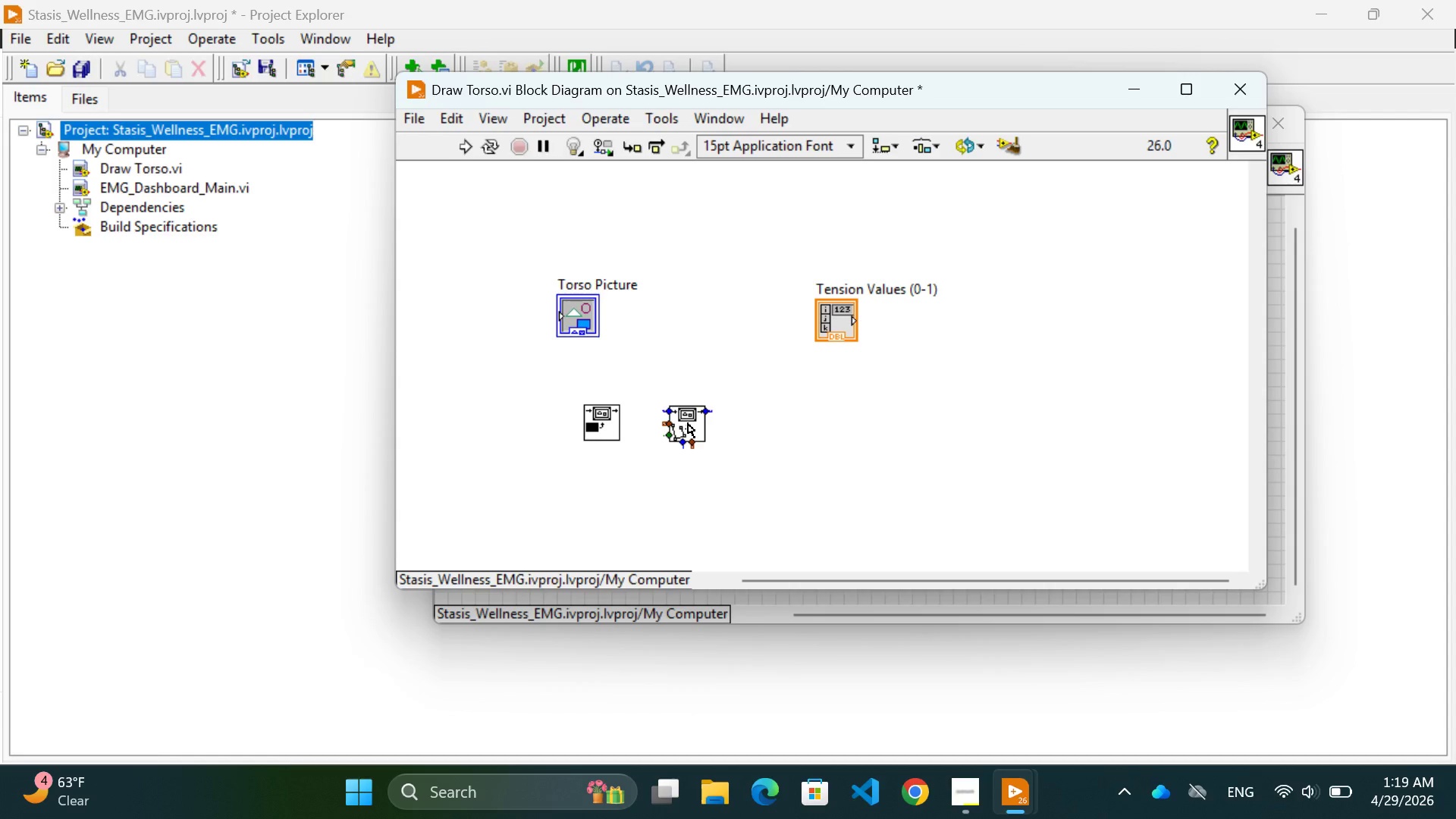 
wait(215.33)
 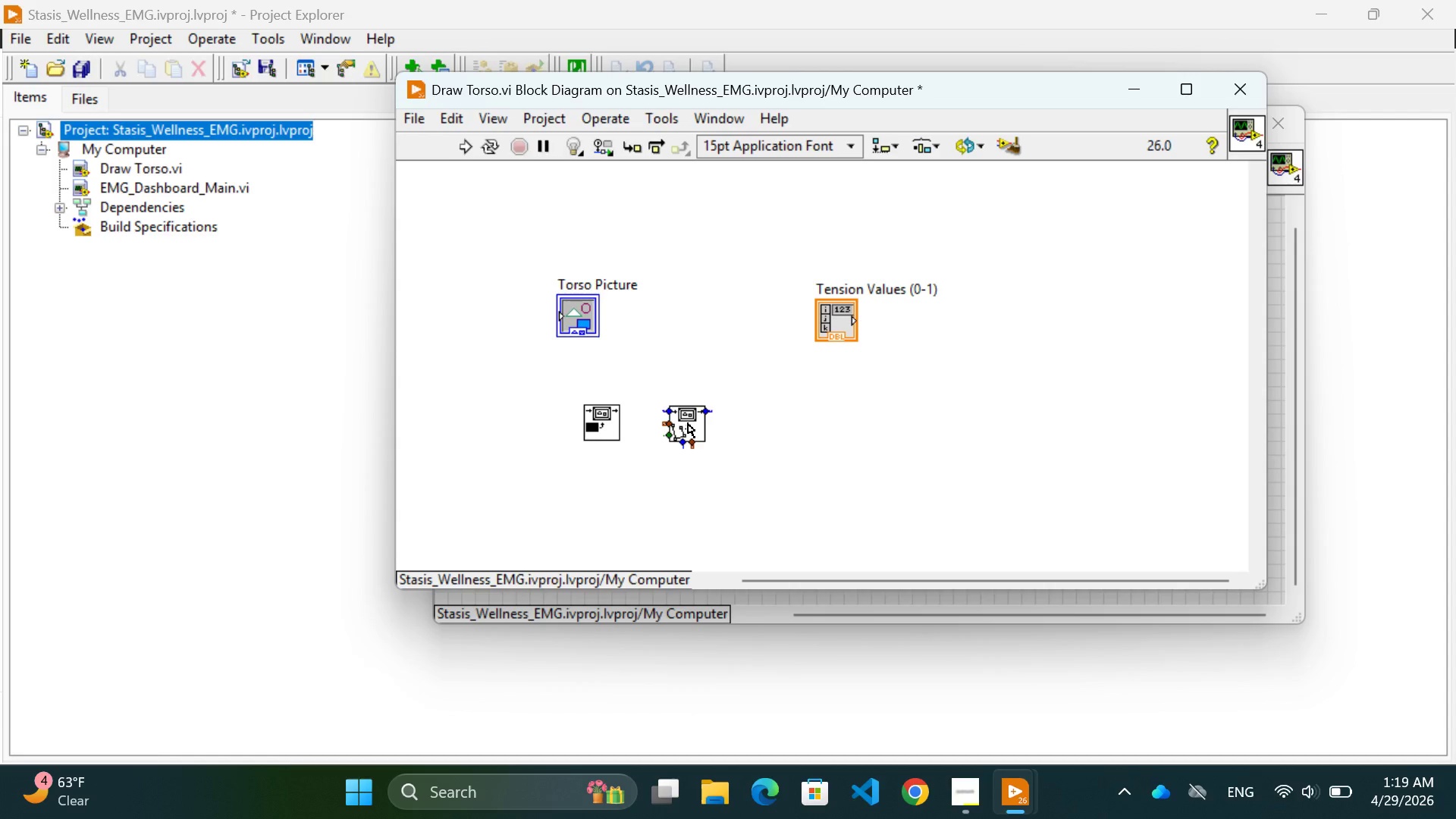 
left_click([797, 419])
 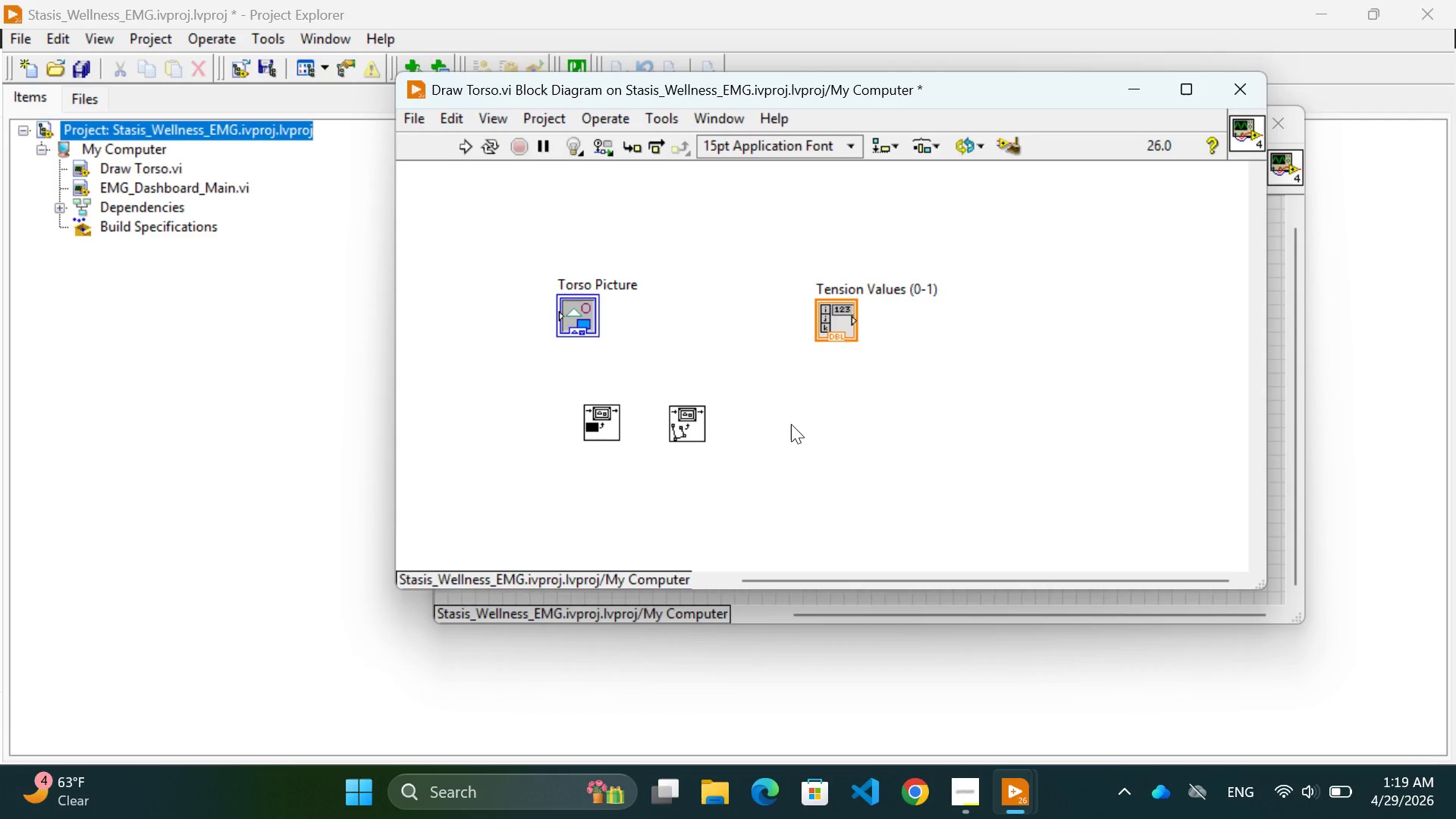 
right_click([791, 424])
 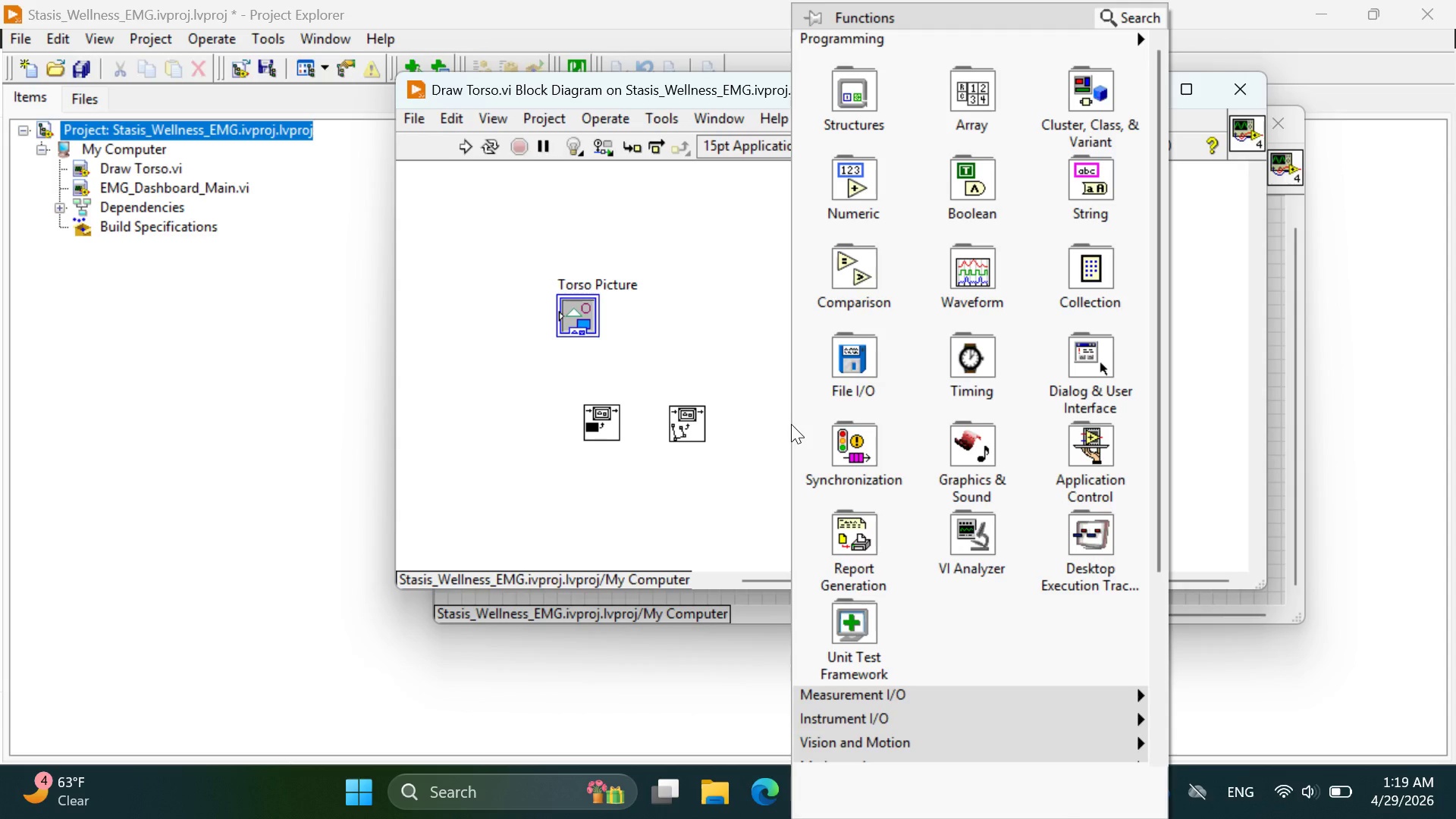 
wait(10.1)
 